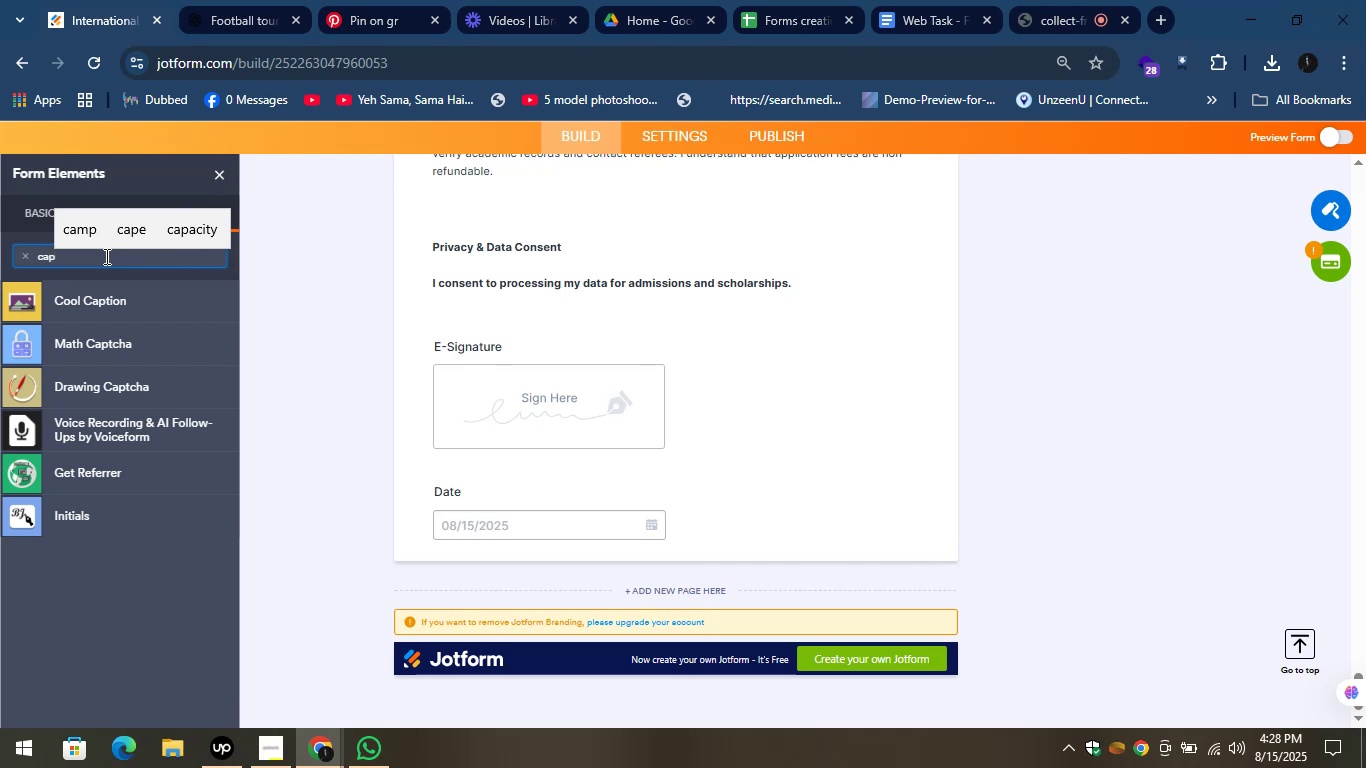 
wait(5.86)
 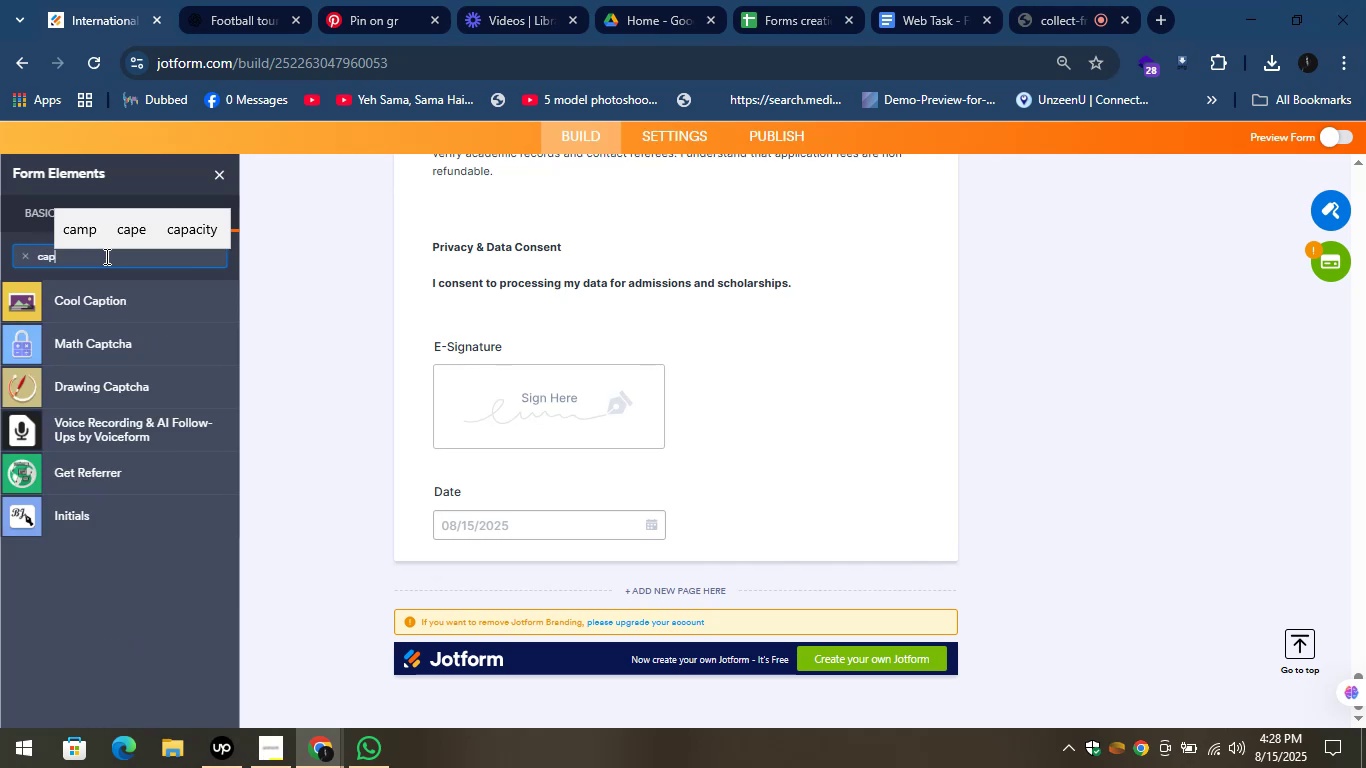 
left_click_drag(start_coordinate=[62, 346], to_coordinate=[503, 580])
 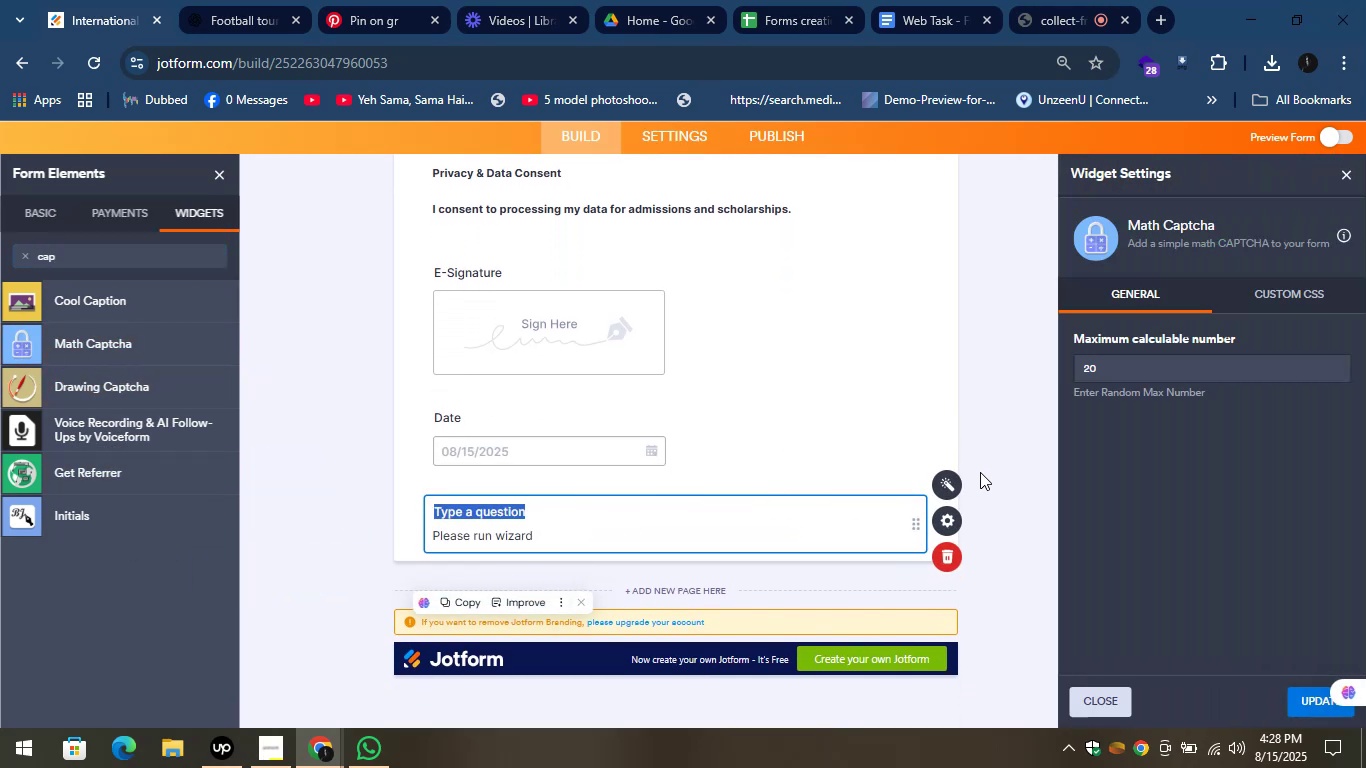 
left_click([992, 453])
 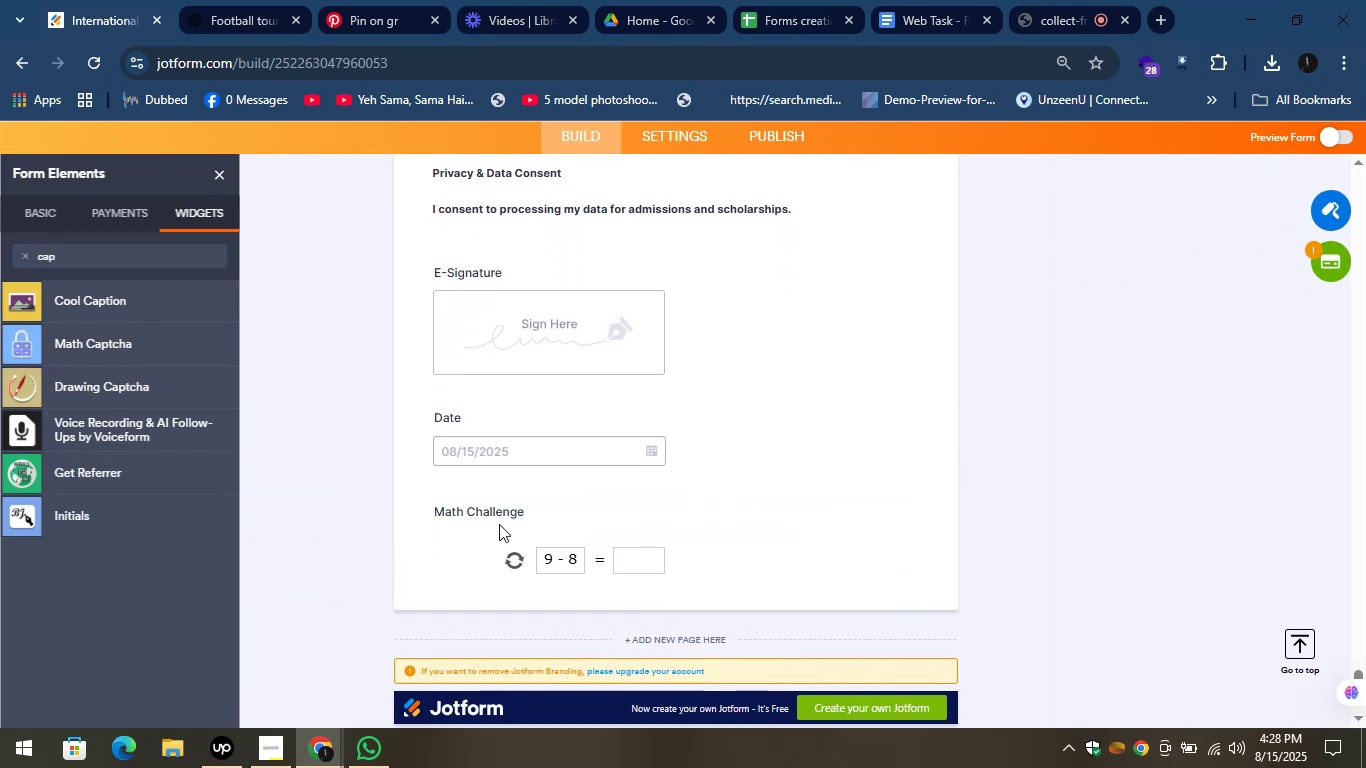 
left_click([559, 521])
 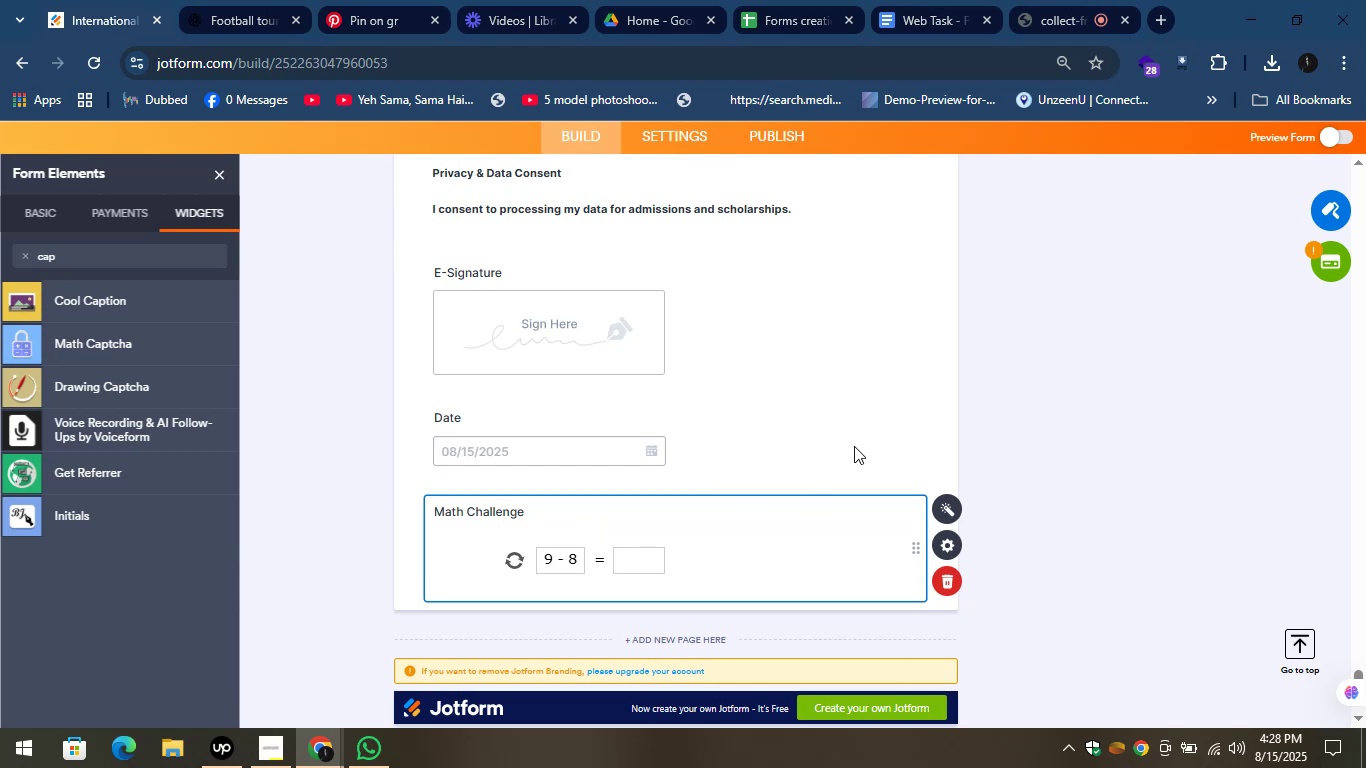 
left_click([1028, 395])
 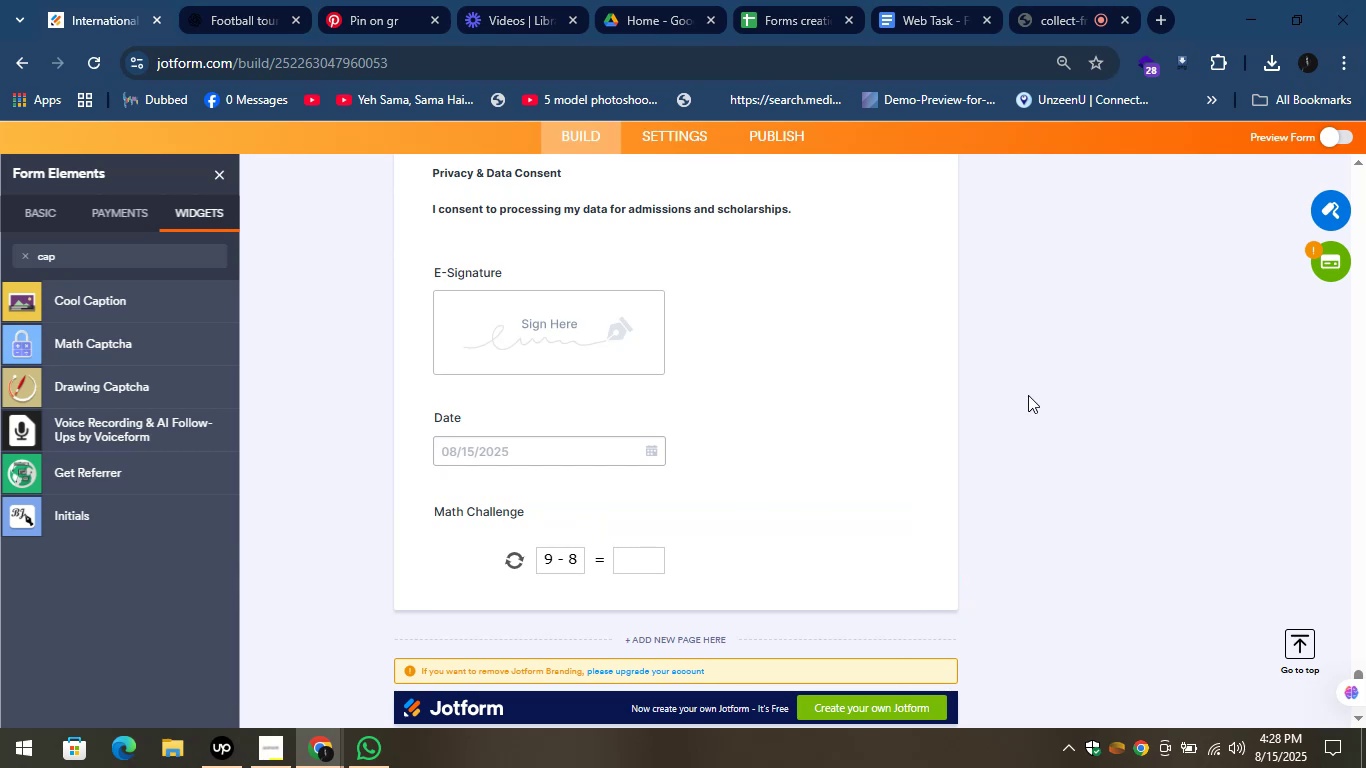 
scroll: coordinate [1028, 395], scroll_direction: down, amount: 1.0
 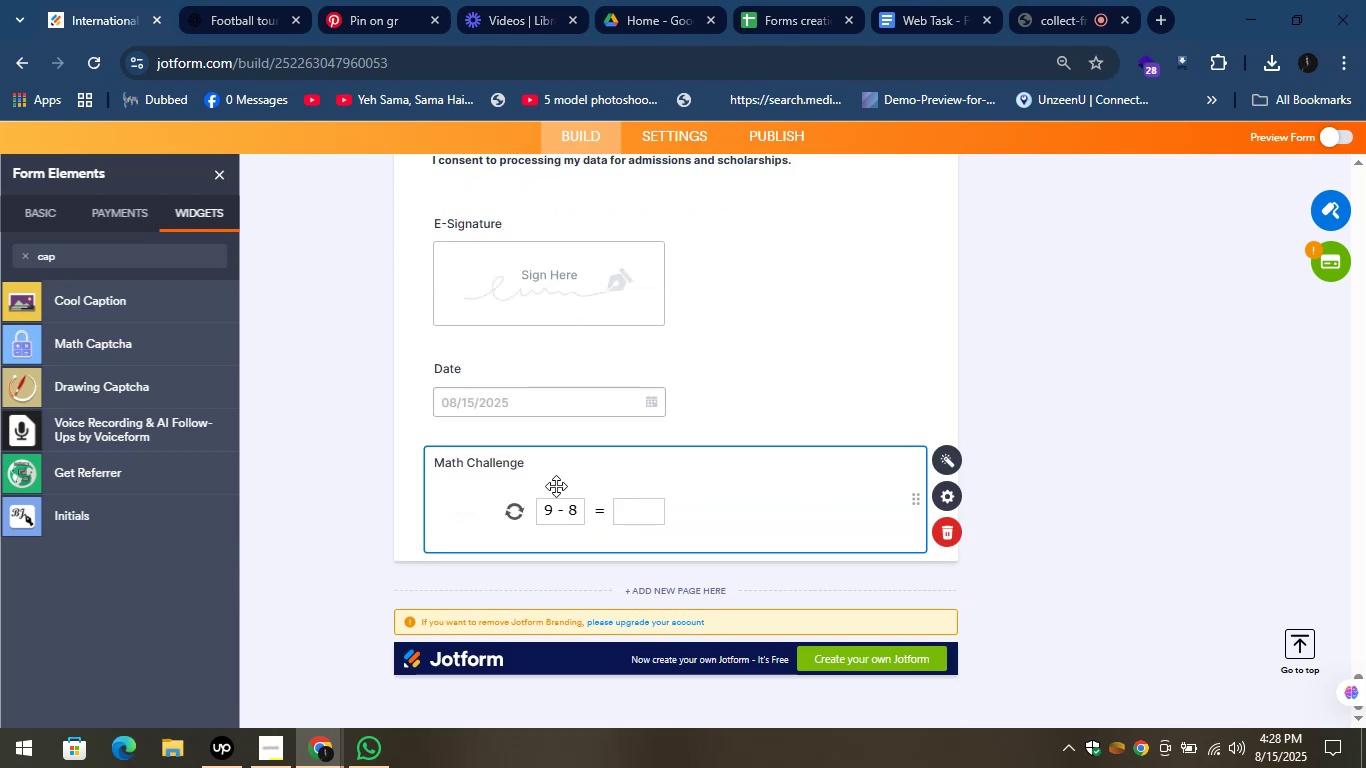 
double_click([556, 486])
 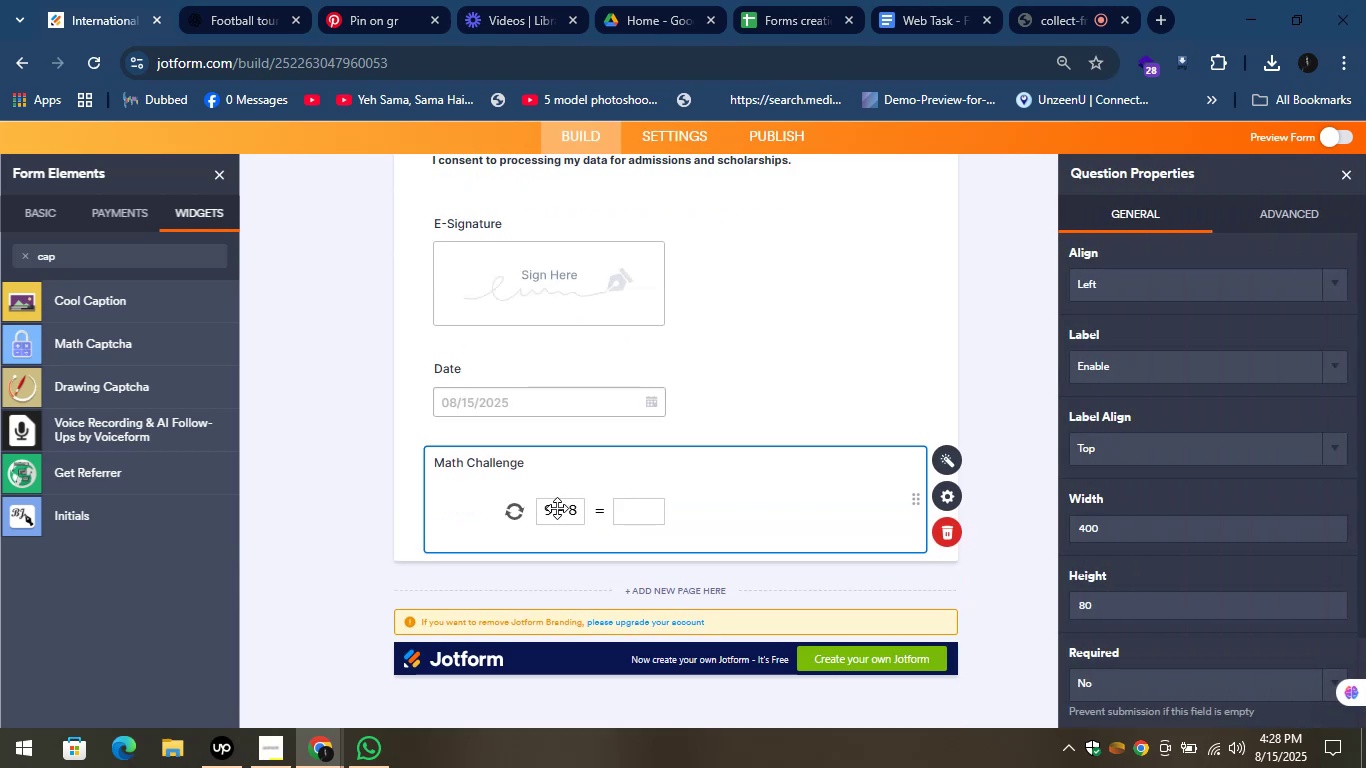 
double_click([557, 514])
 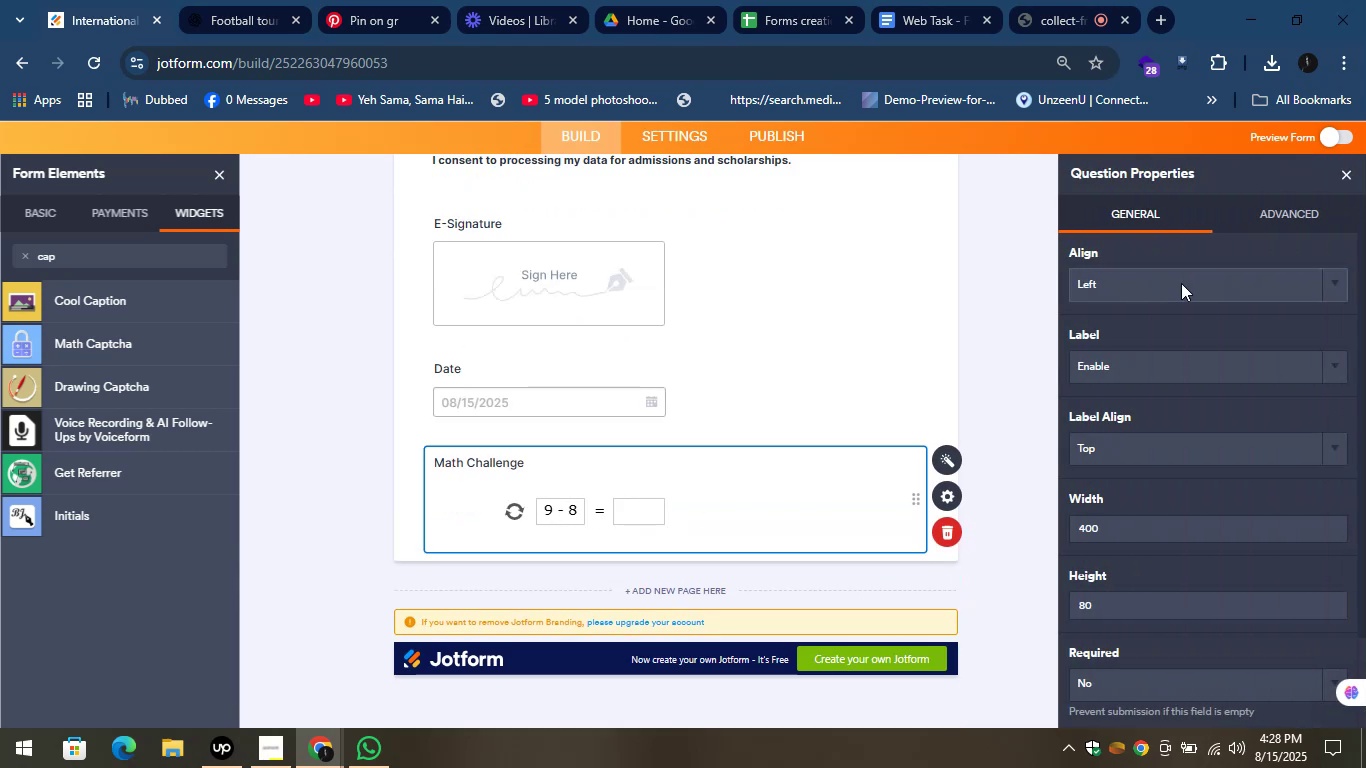 
scroll: coordinate [1198, 326], scroll_direction: down, amount: 4.0
 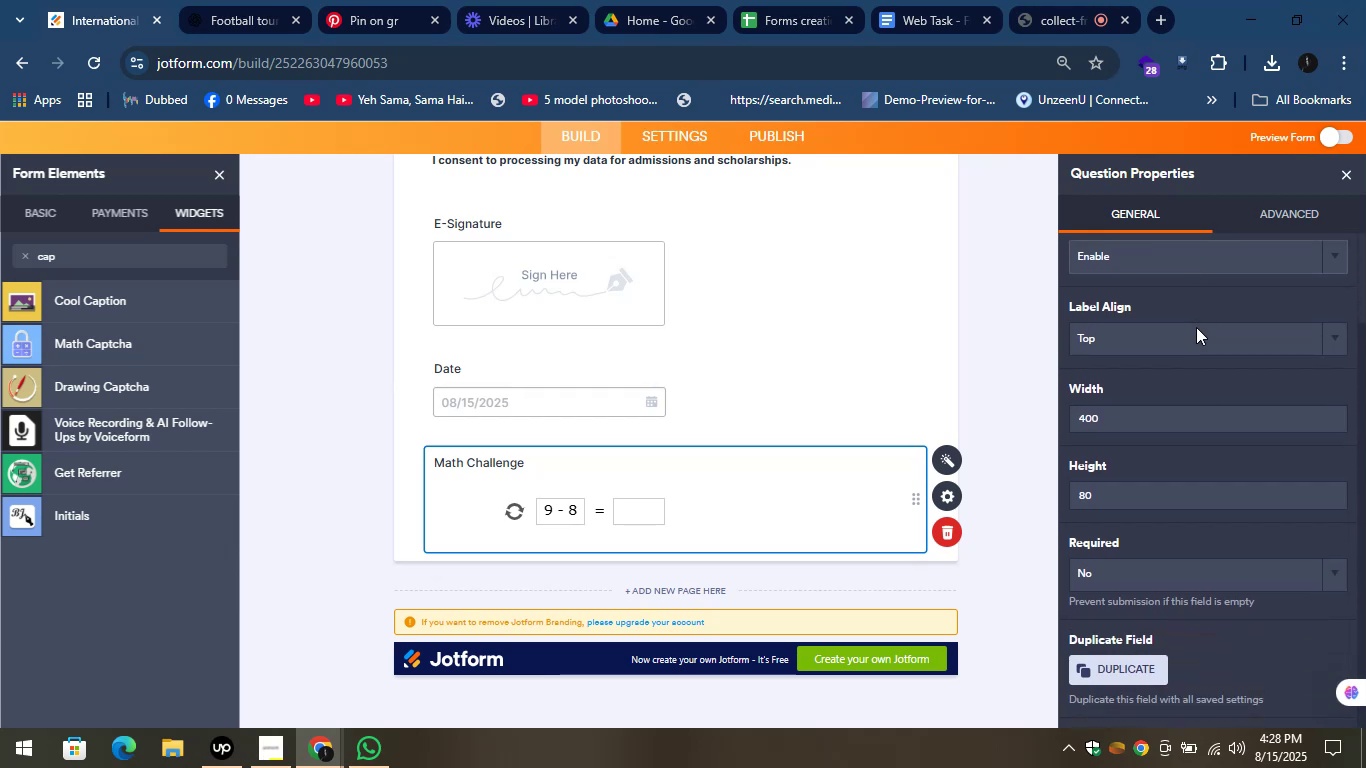 
scroll: coordinate [1207, 252], scroll_direction: up, amount: 4.0
 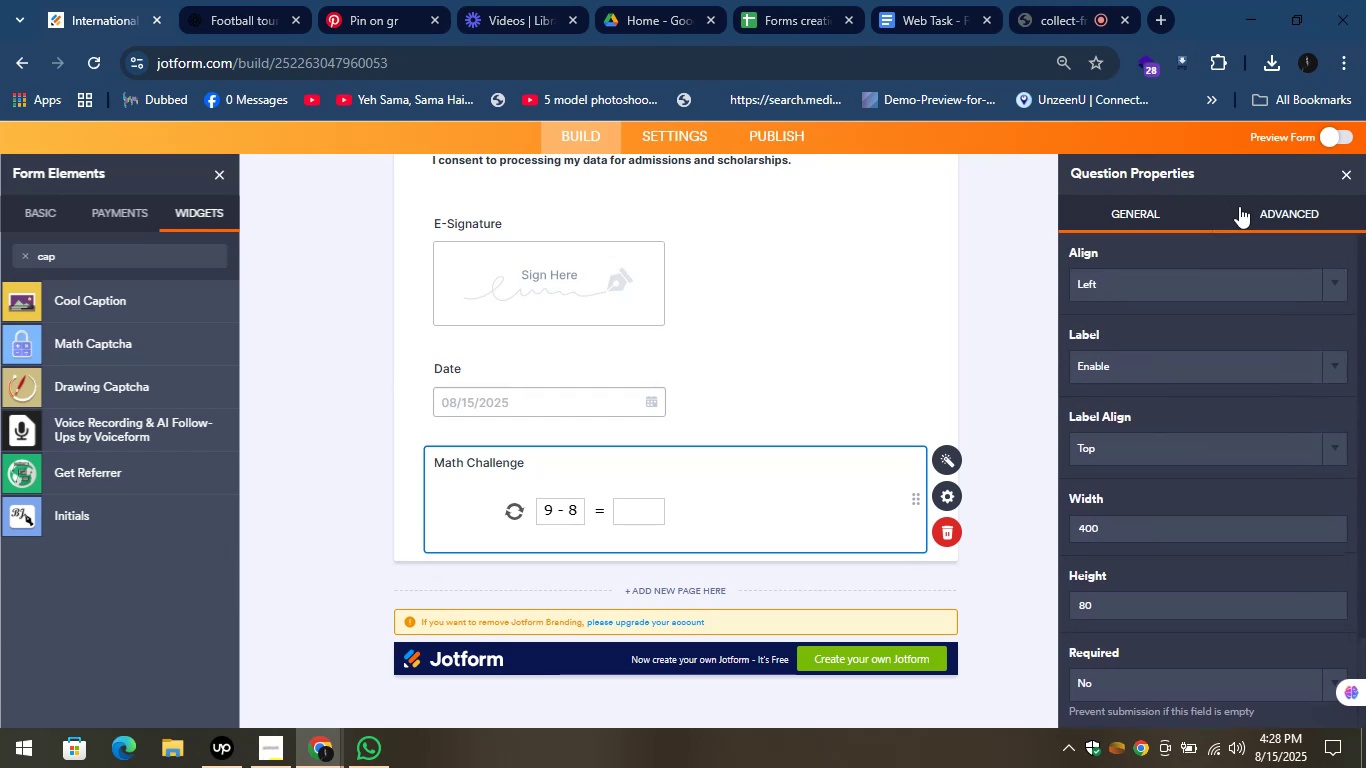 
left_click([1246, 211])
 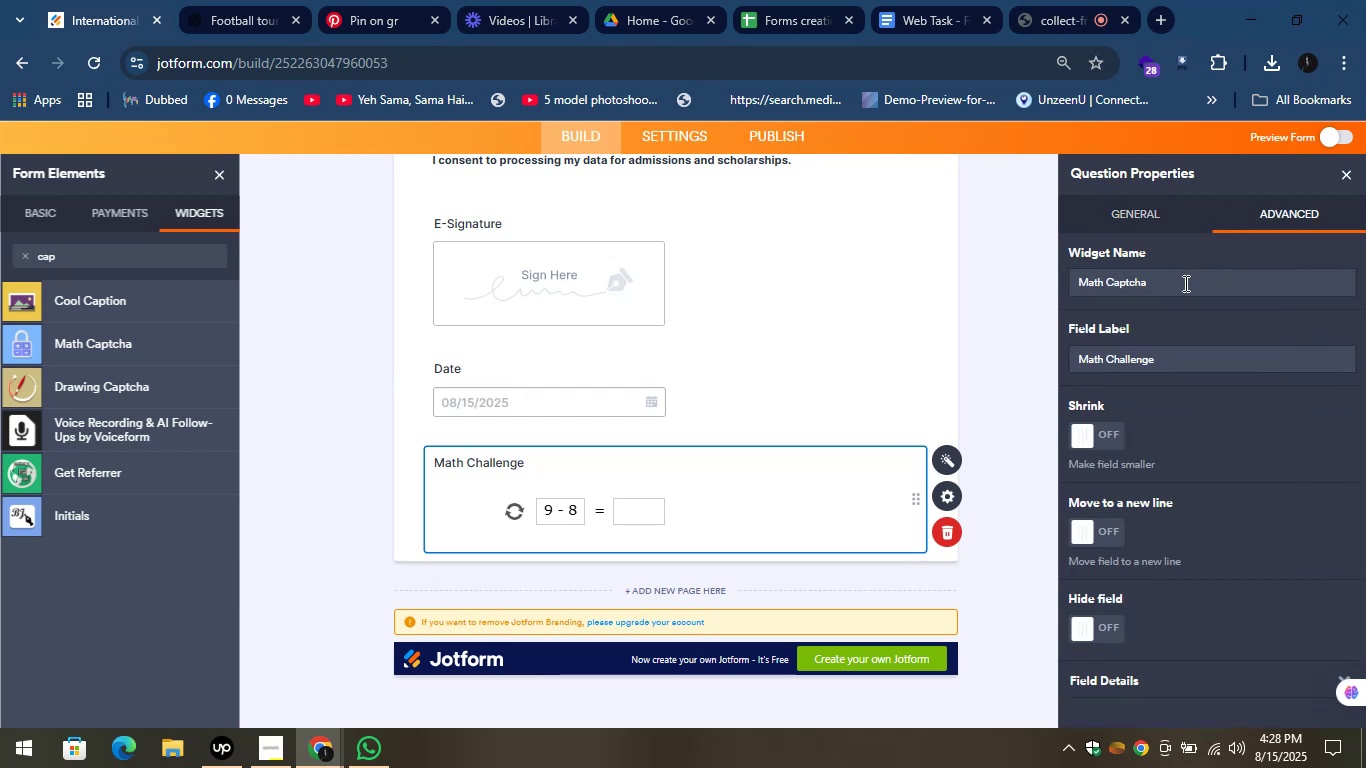 
scroll: coordinate [1184, 283], scroll_direction: down, amount: 7.0
 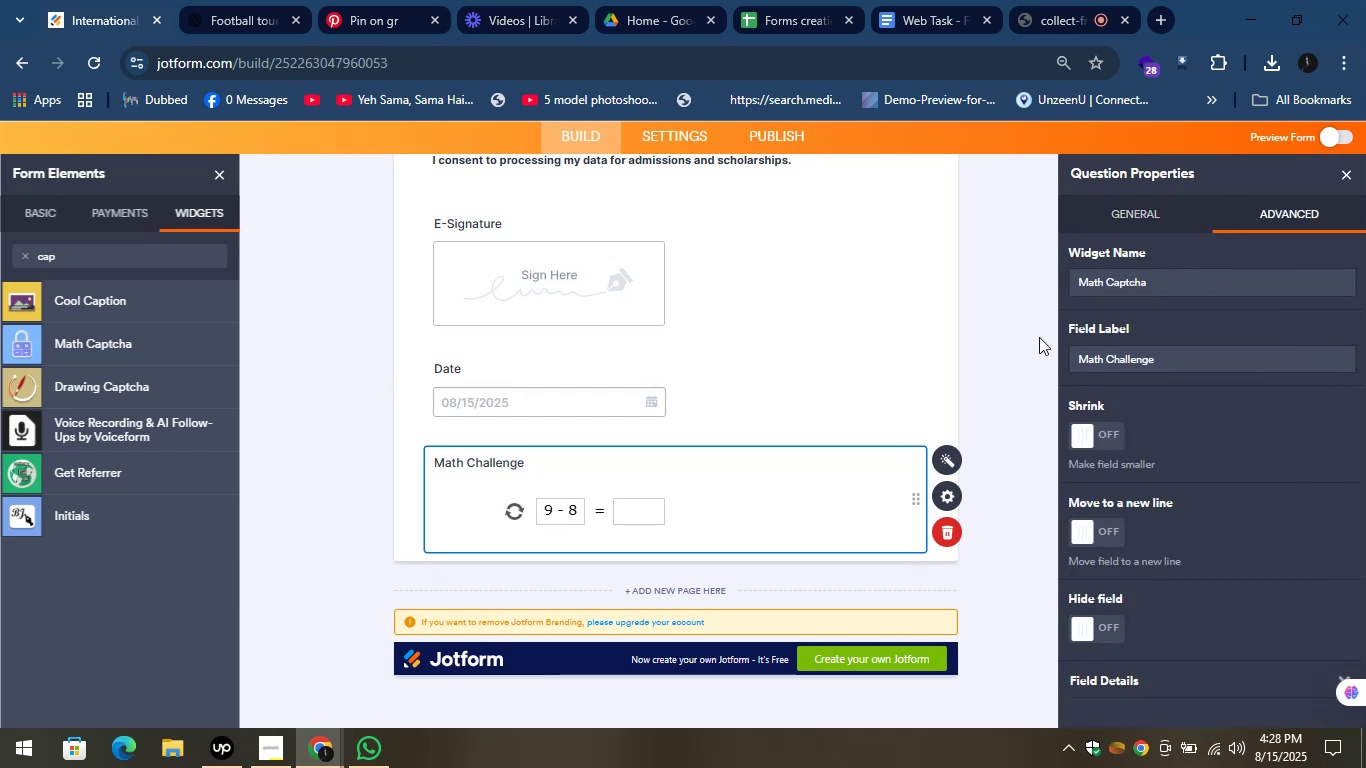 
left_click([1024, 331])
 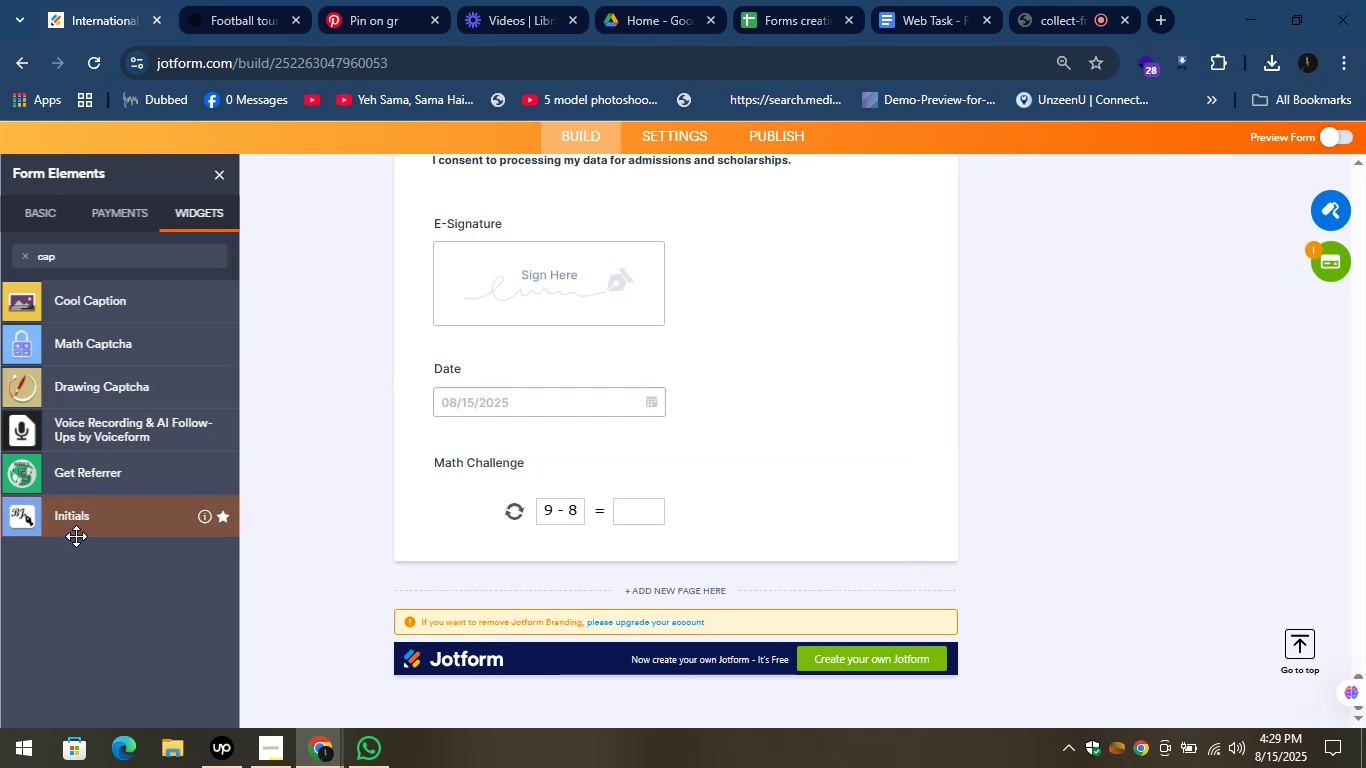 
left_click([39, 219])
 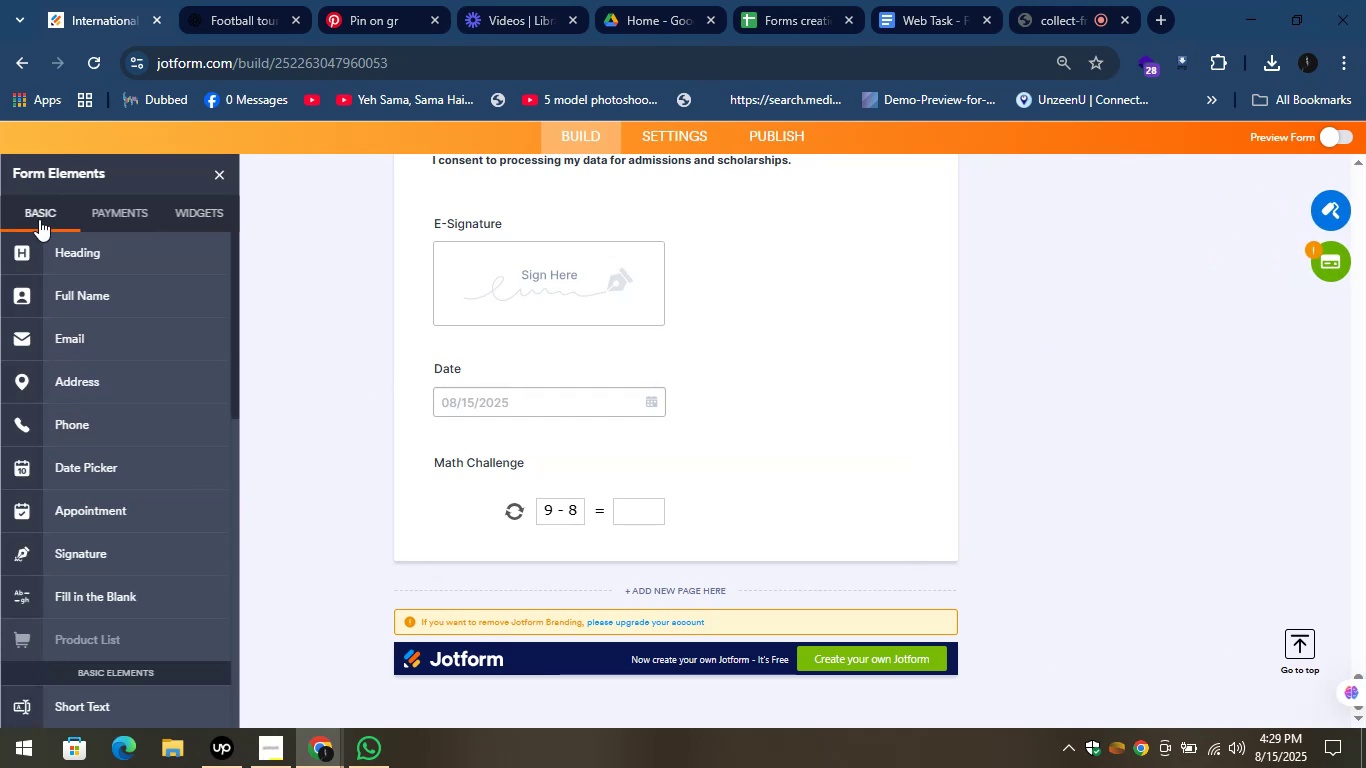 
scroll: coordinate [115, 416], scroll_direction: down, amount: 8.0
 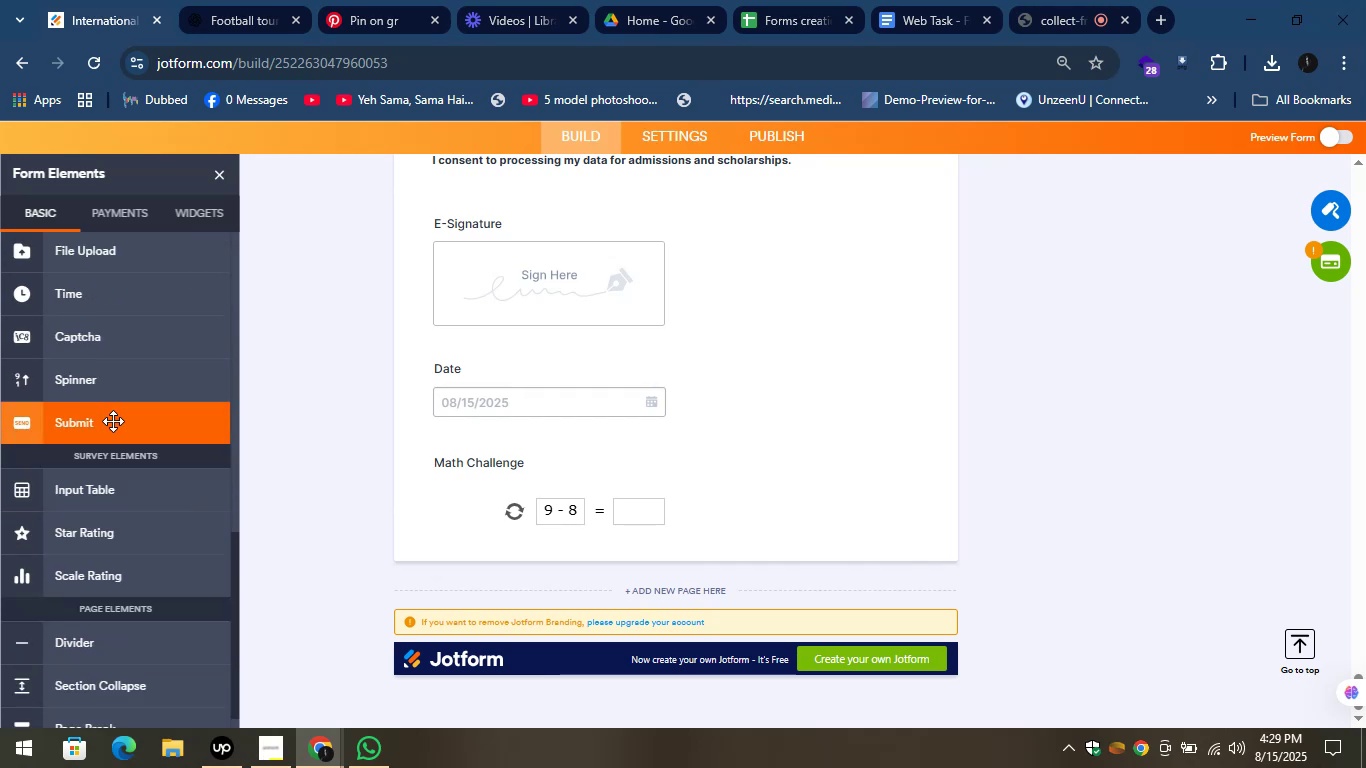 
left_click_drag(start_coordinate=[87, 423], to_coordinate=[586, 581])
 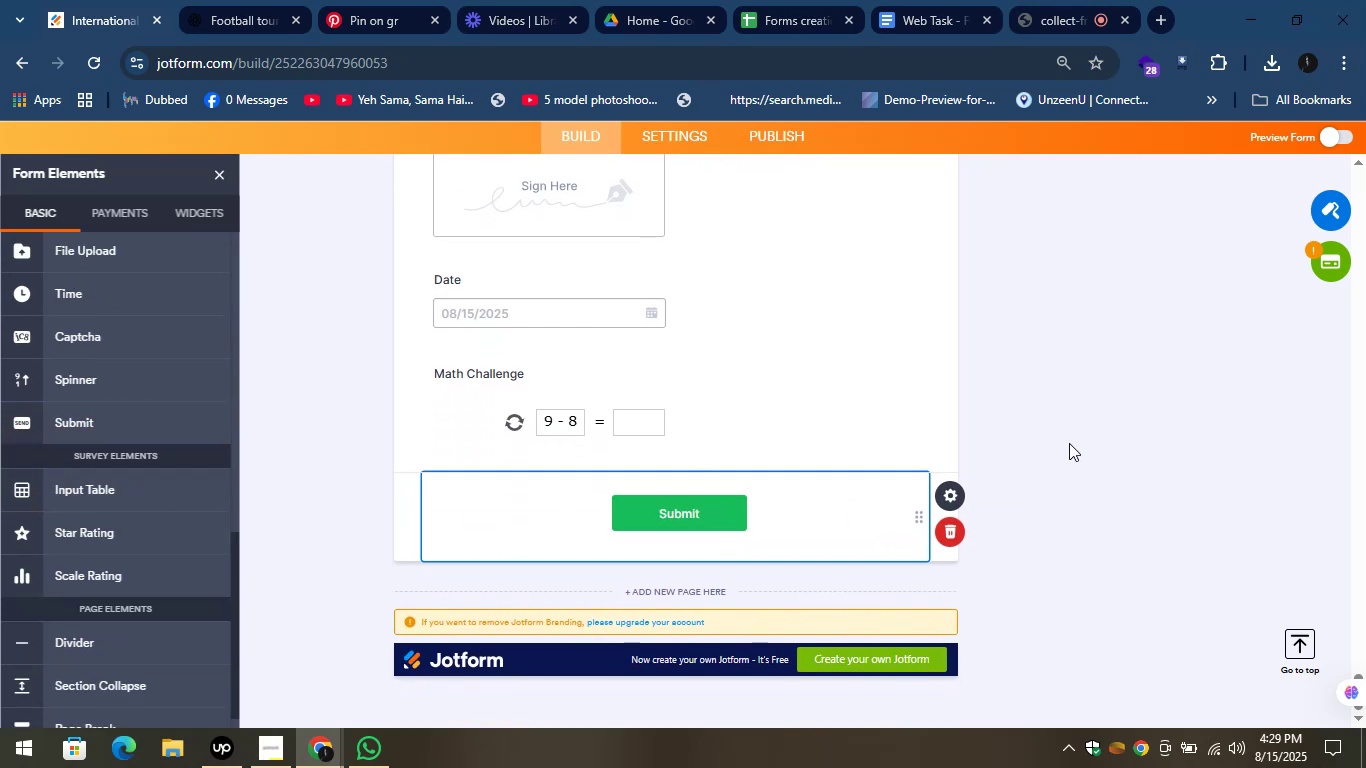 
left_click([1052, 401])
 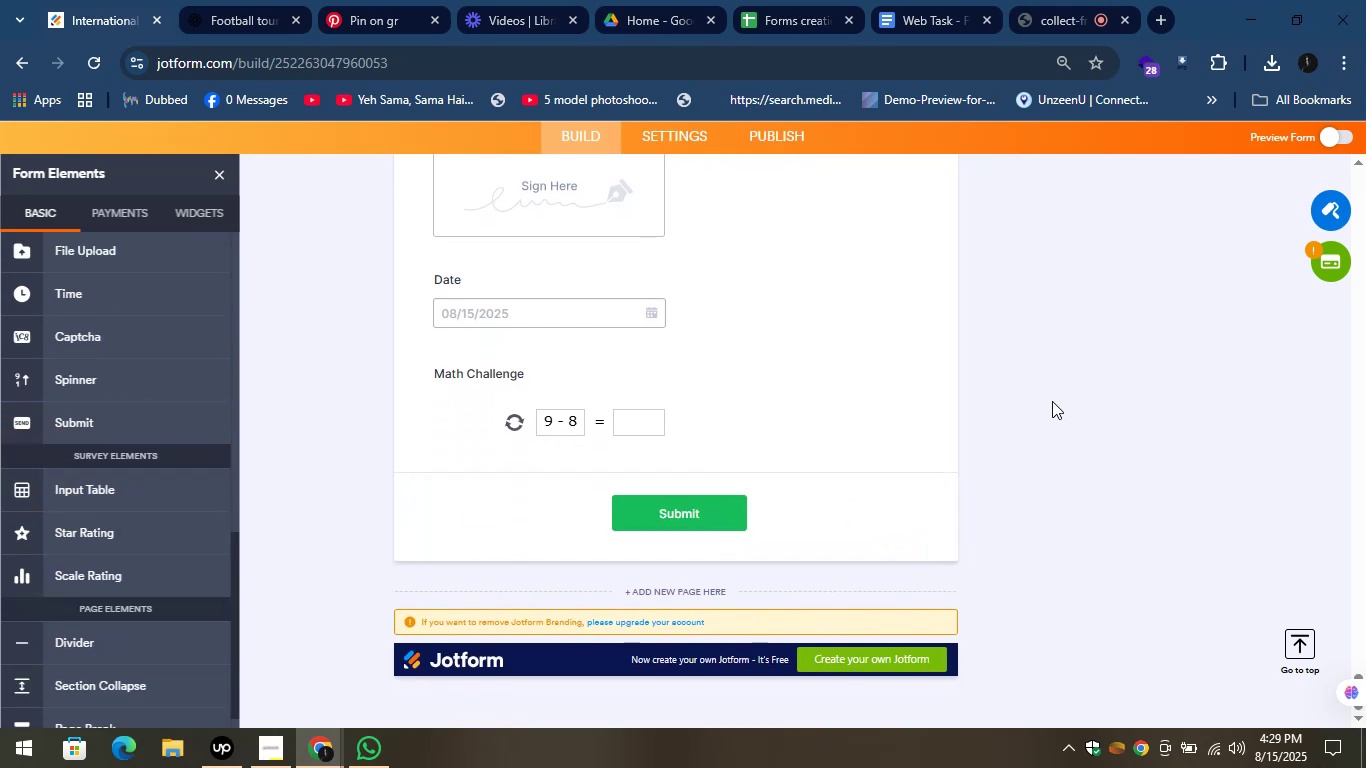 
scroll: coordinate [1040, 419], scroll_direction: up, amount: 4.0
 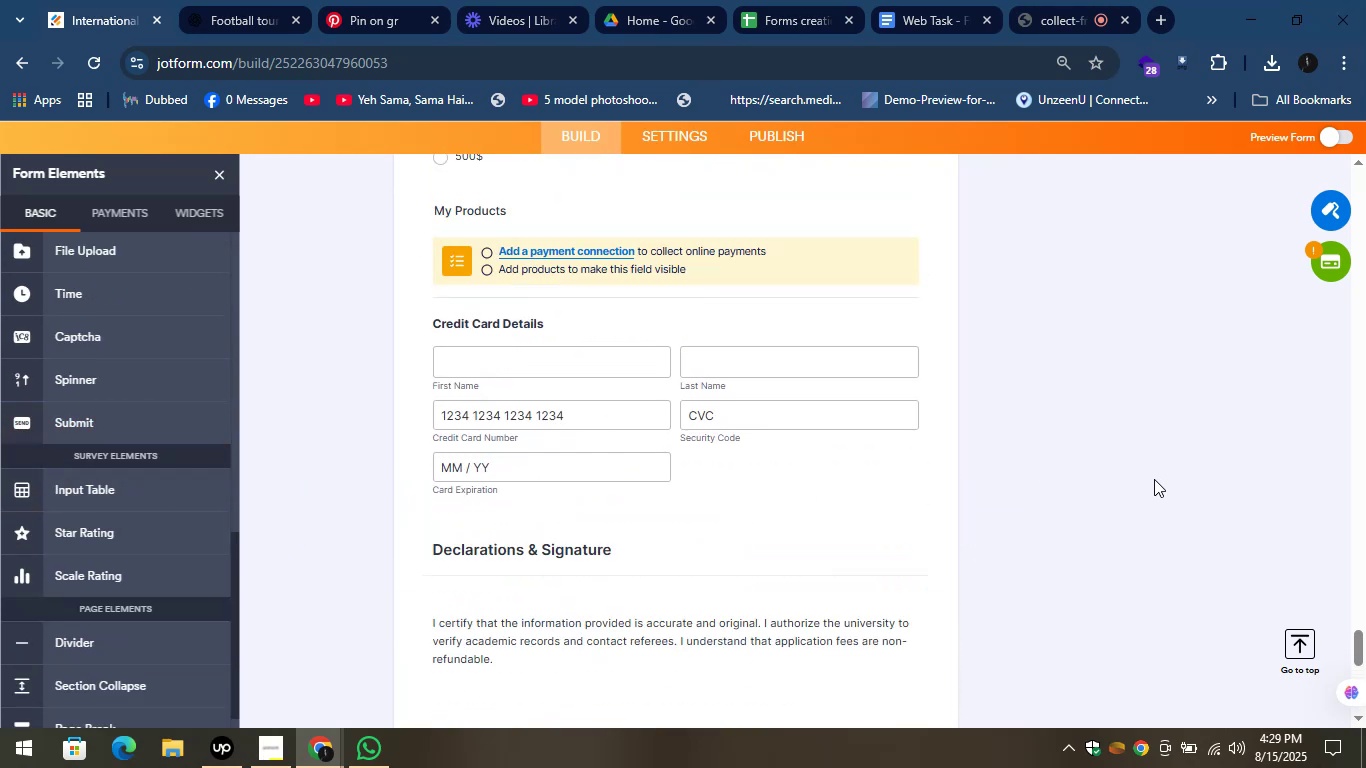 
key(Control+Minus)
 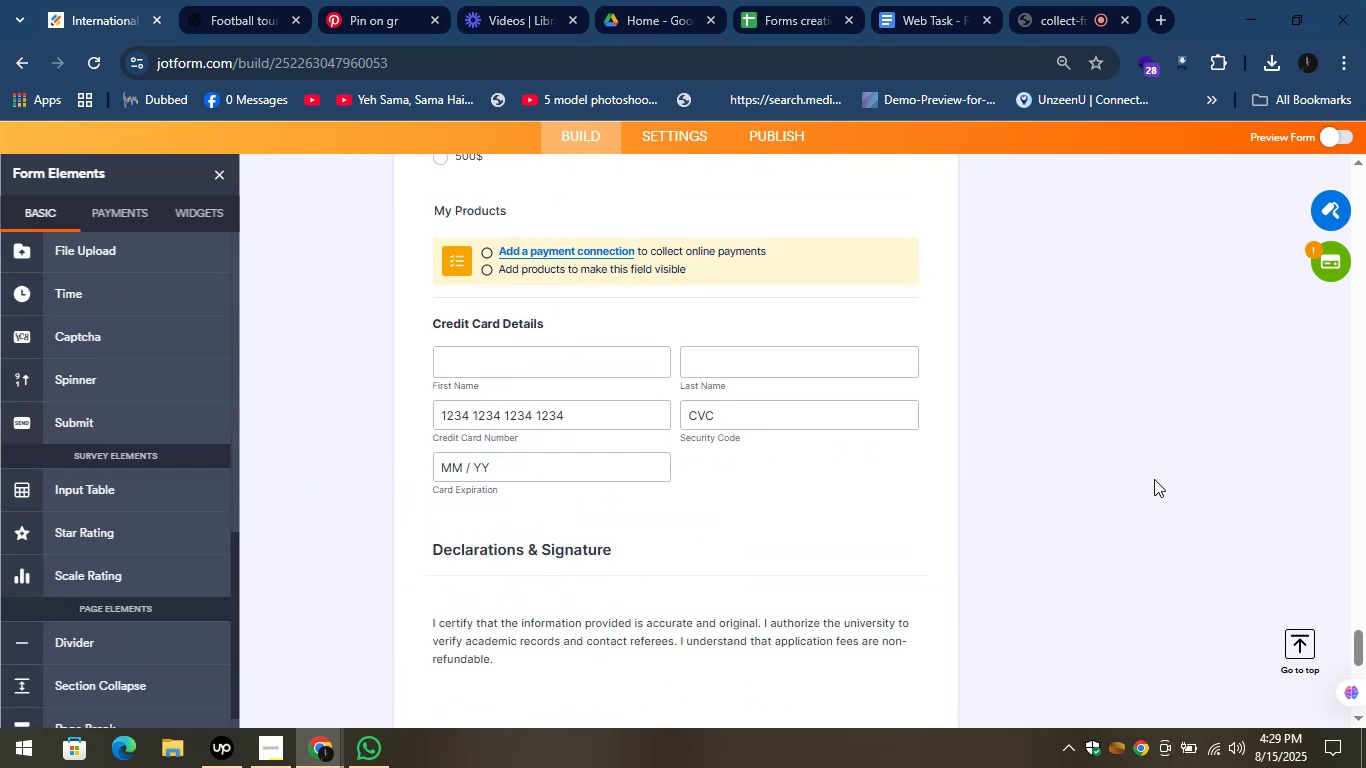 
key(Control+Minus)
 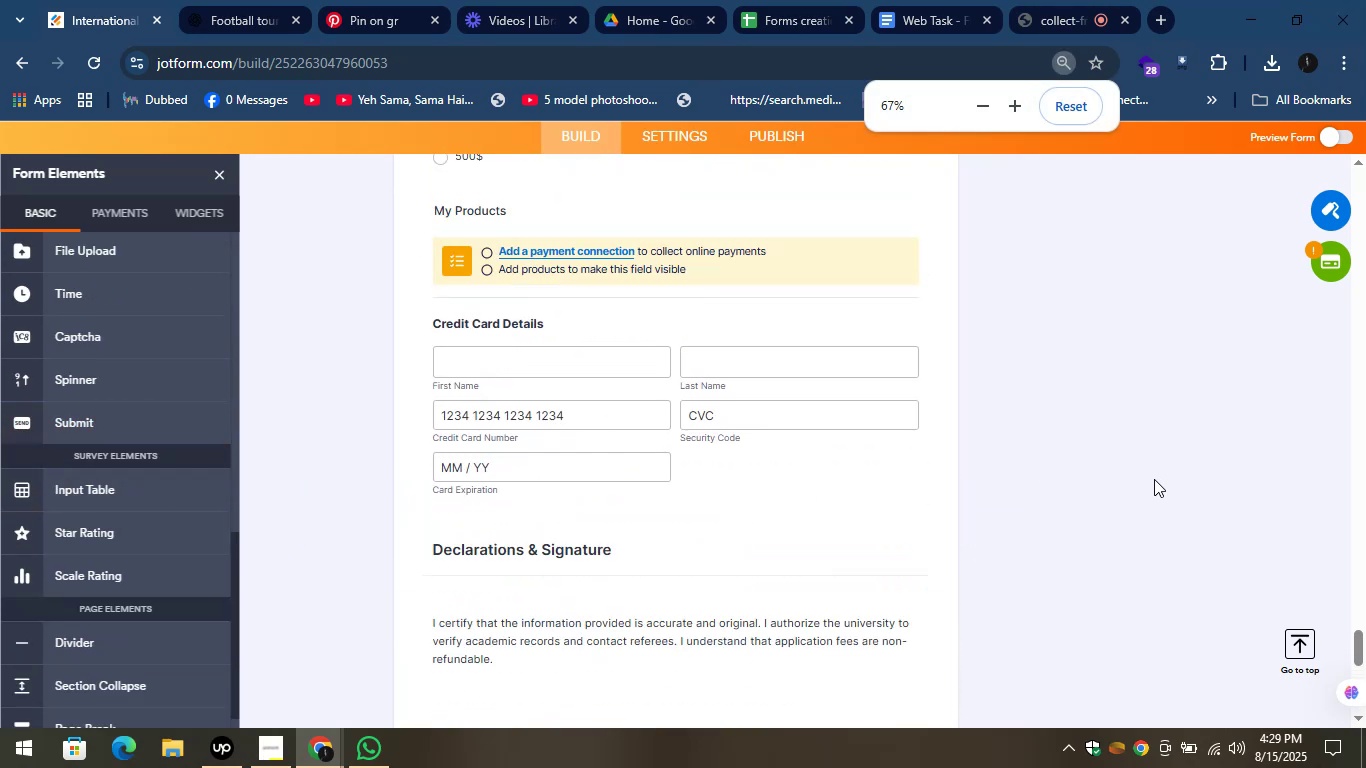 
key(Control+Minus)
 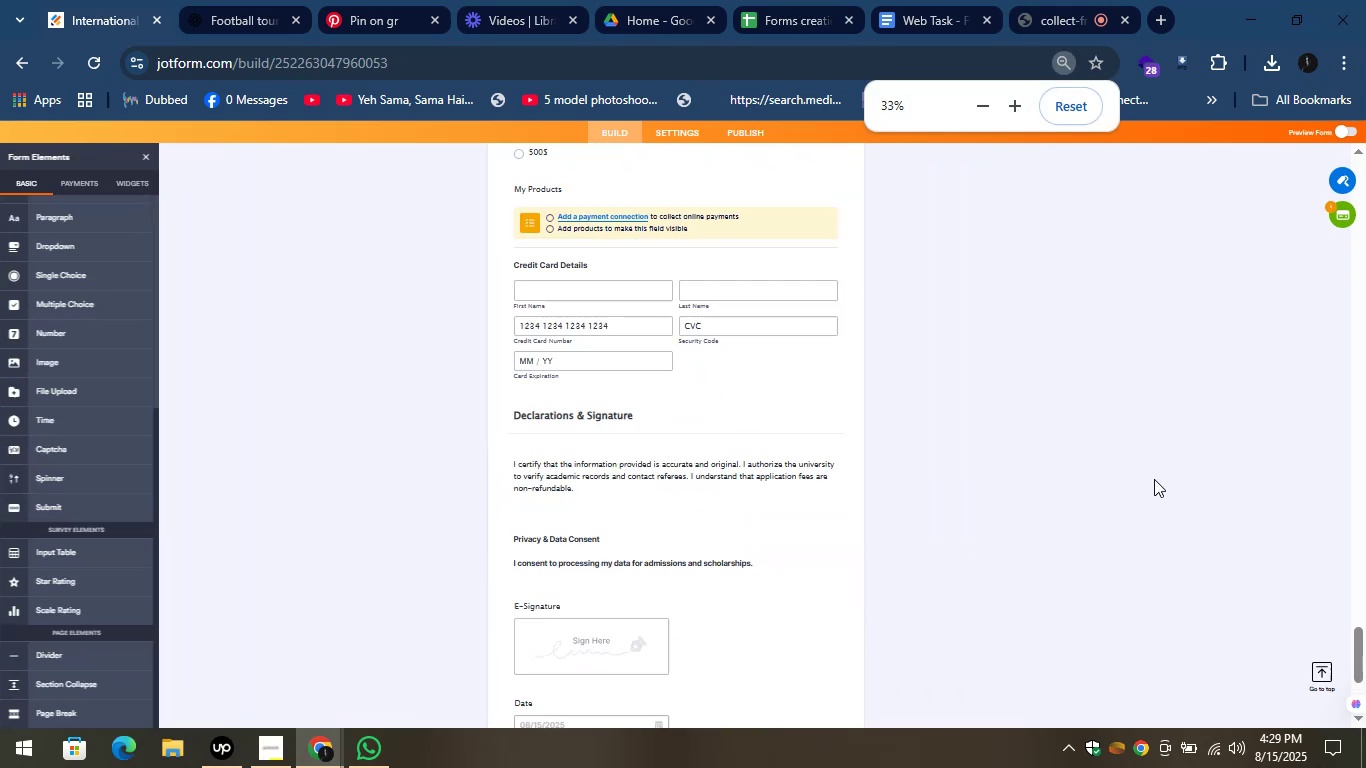 
key(Control+Minus)
 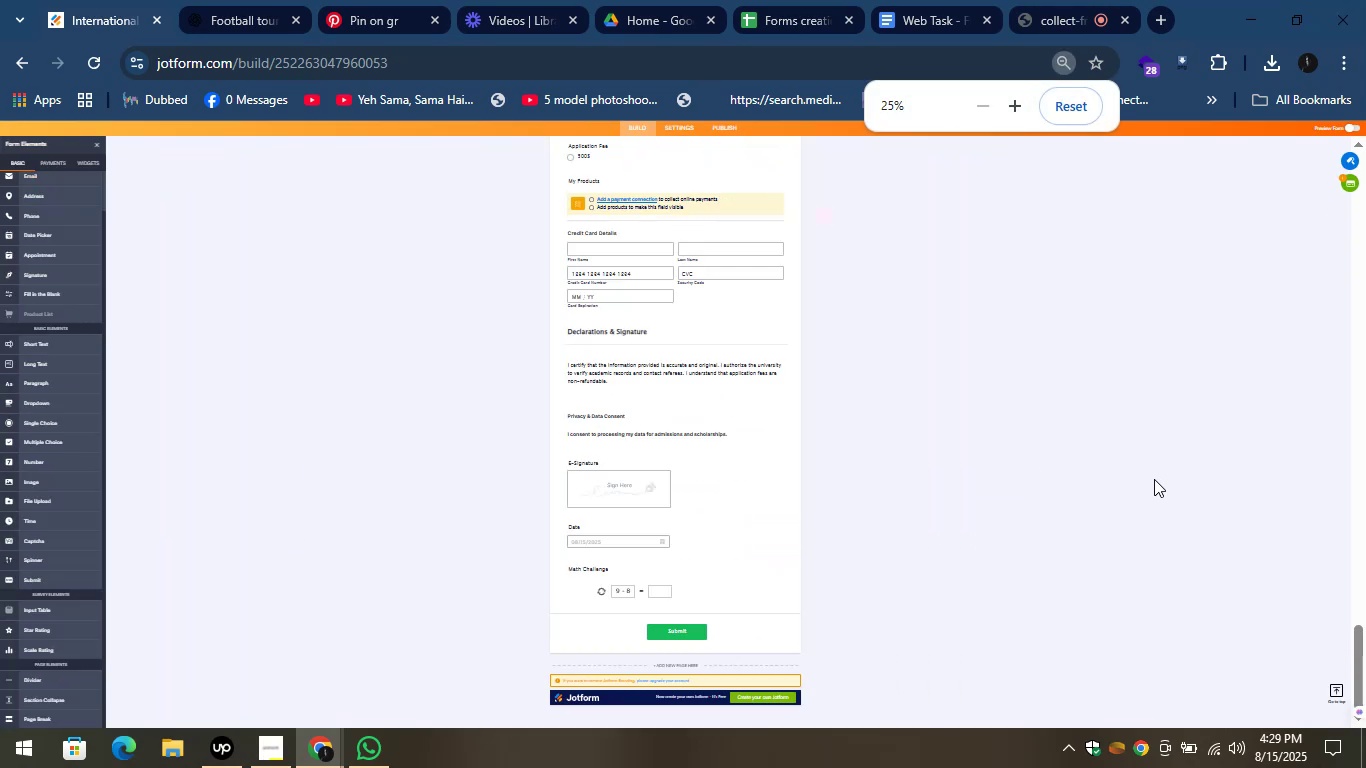 
key(Control+Minus)
 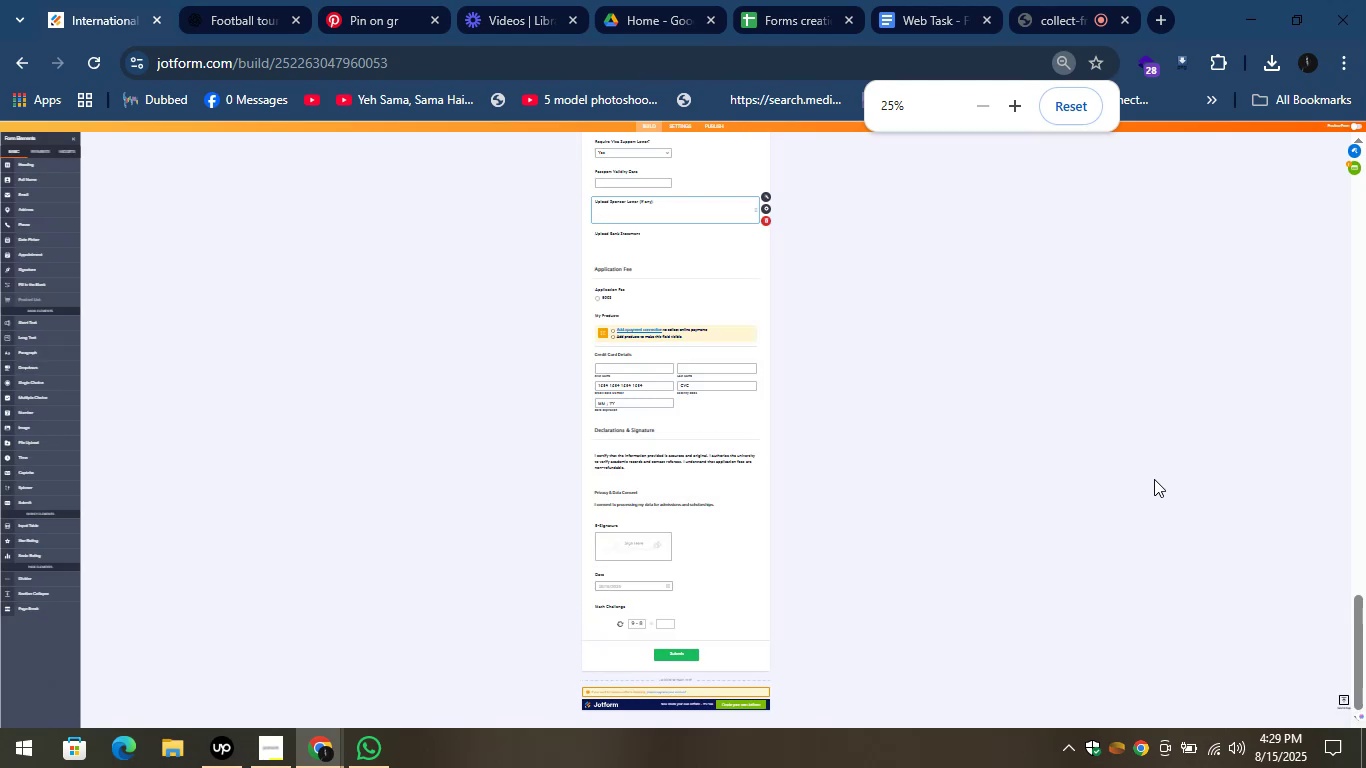 
key(Control+Minus)
 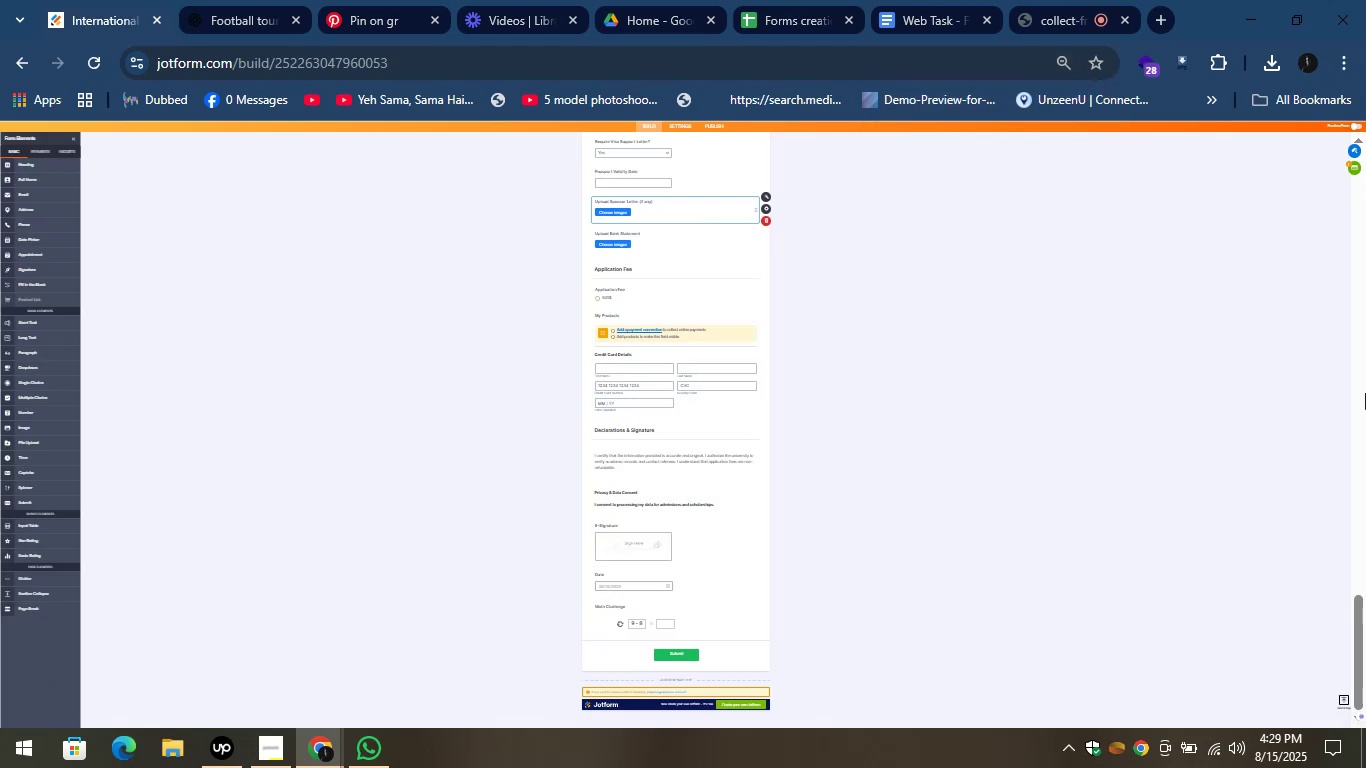 
left_click_drag(start_coordinate=[1365, 627], to_coordinate=[1356, 535])
 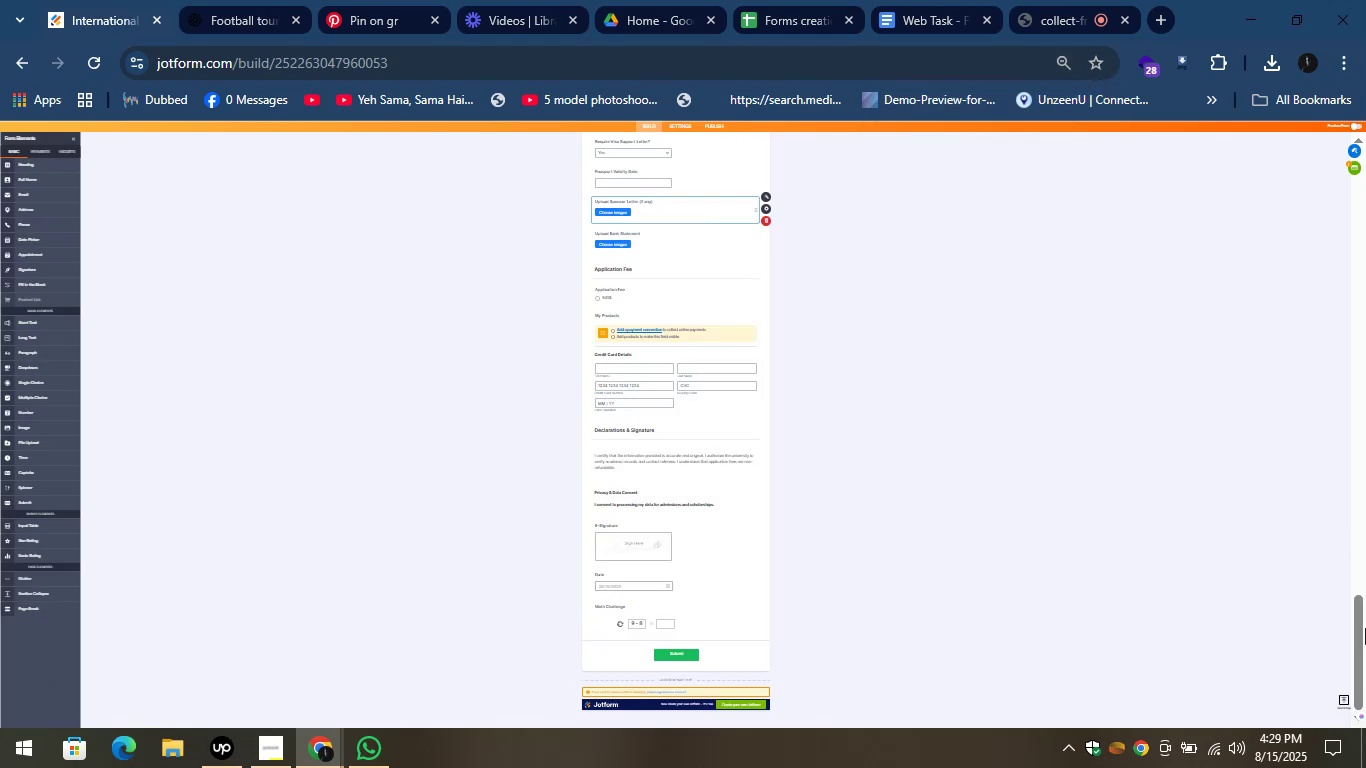 
left_click_drag(start_coordinate=[1353, 618], to_coordinate=[1359, 601])
 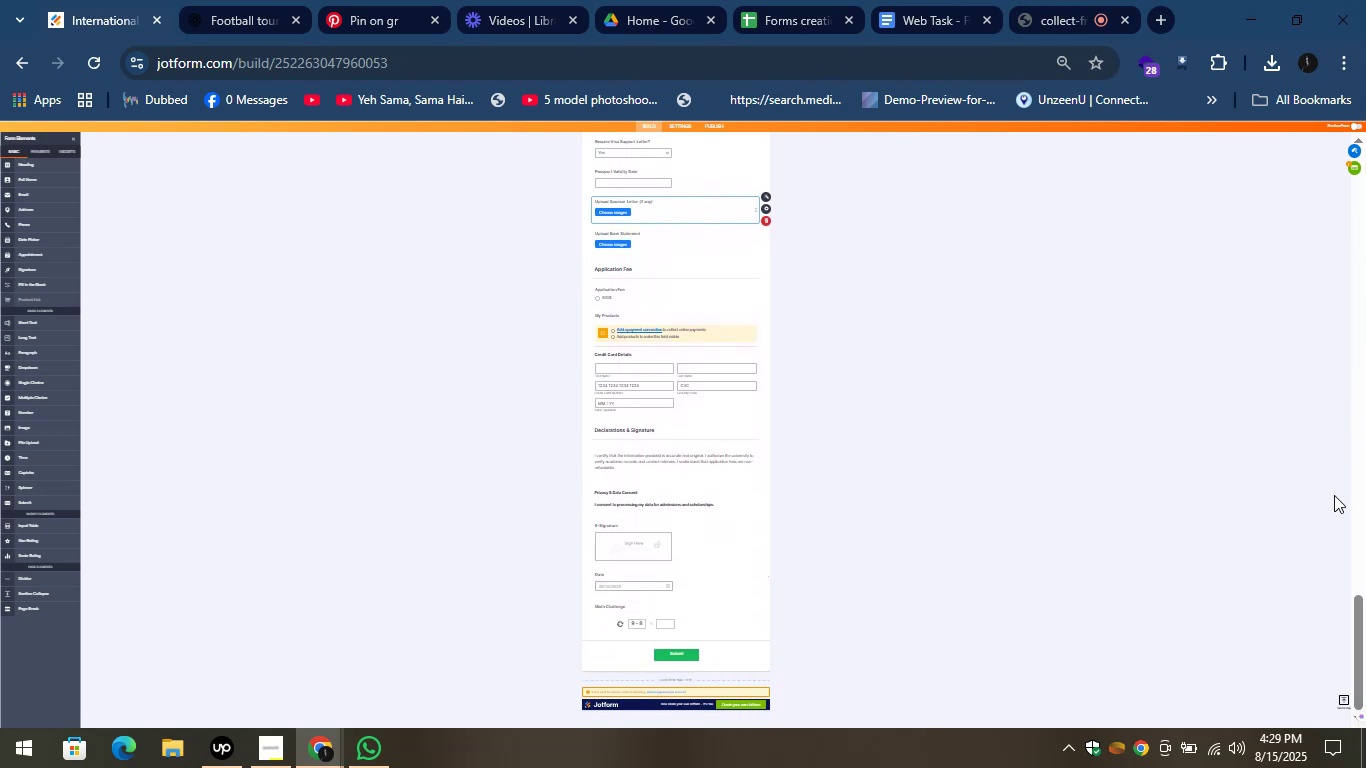 
key(Control+Equal)
 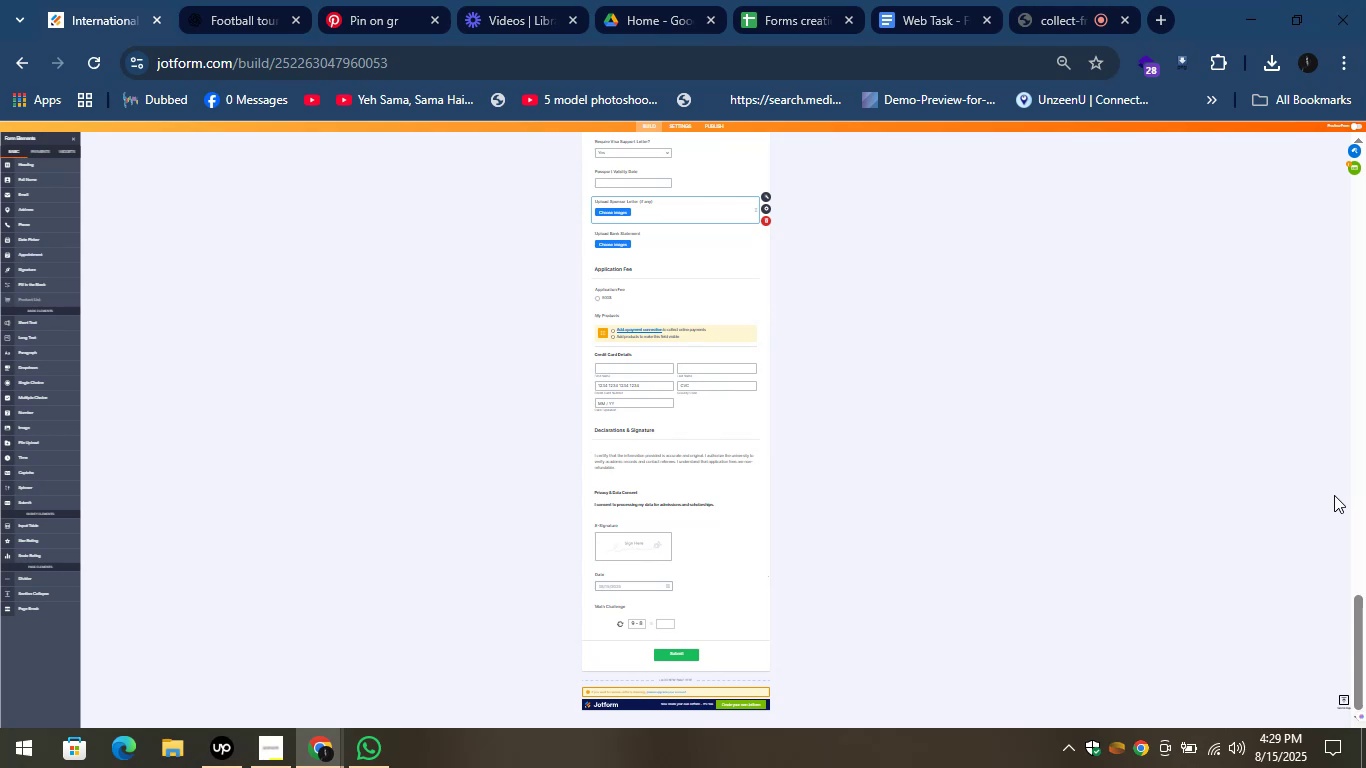 
key(Control+Equal)
 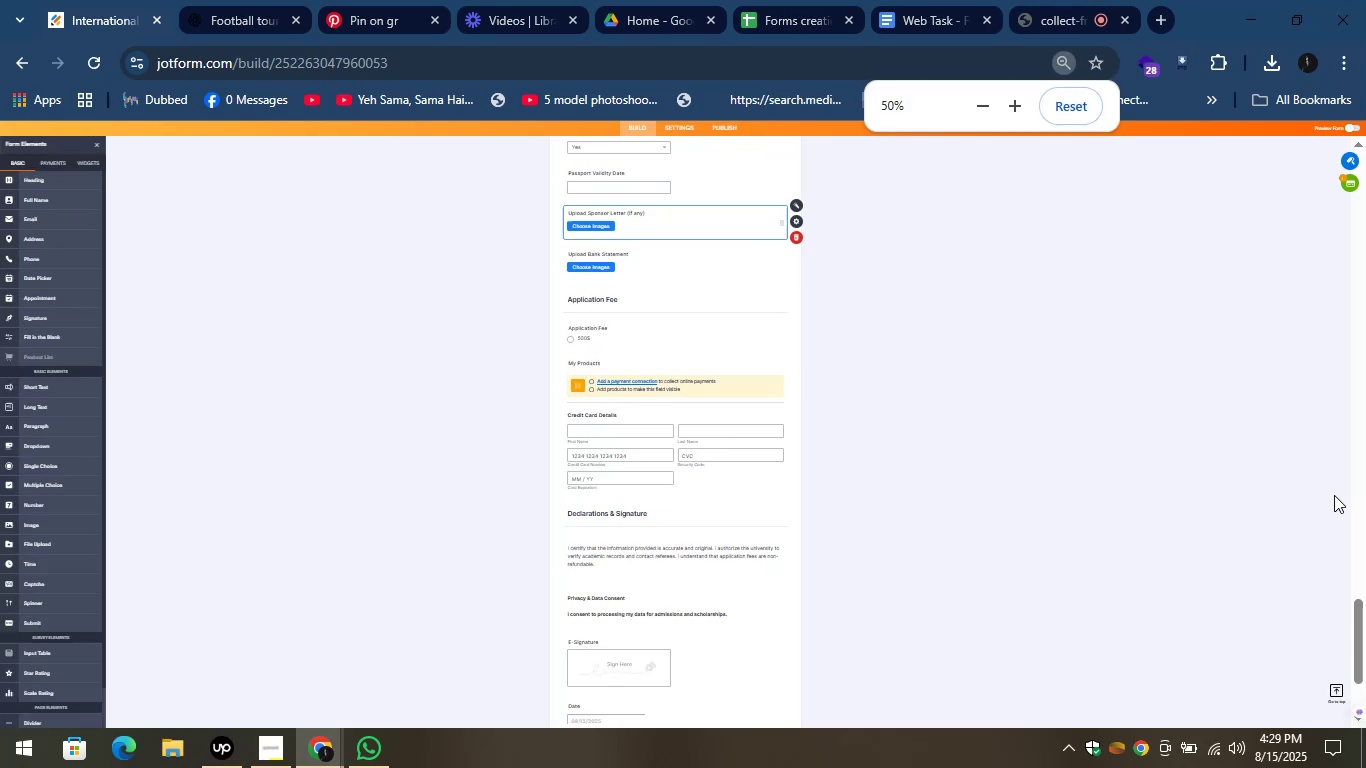 
key(Control+Equal)
 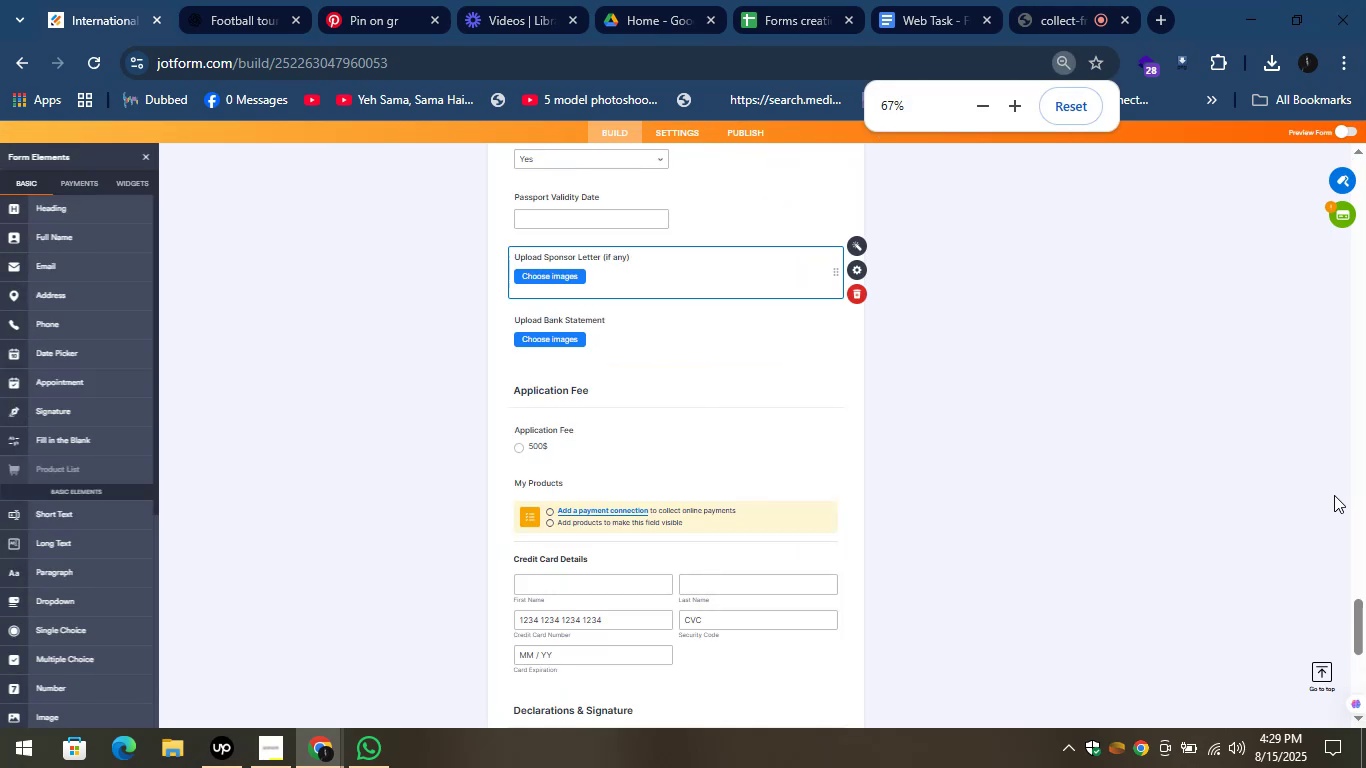 
key(Control+Equal)
 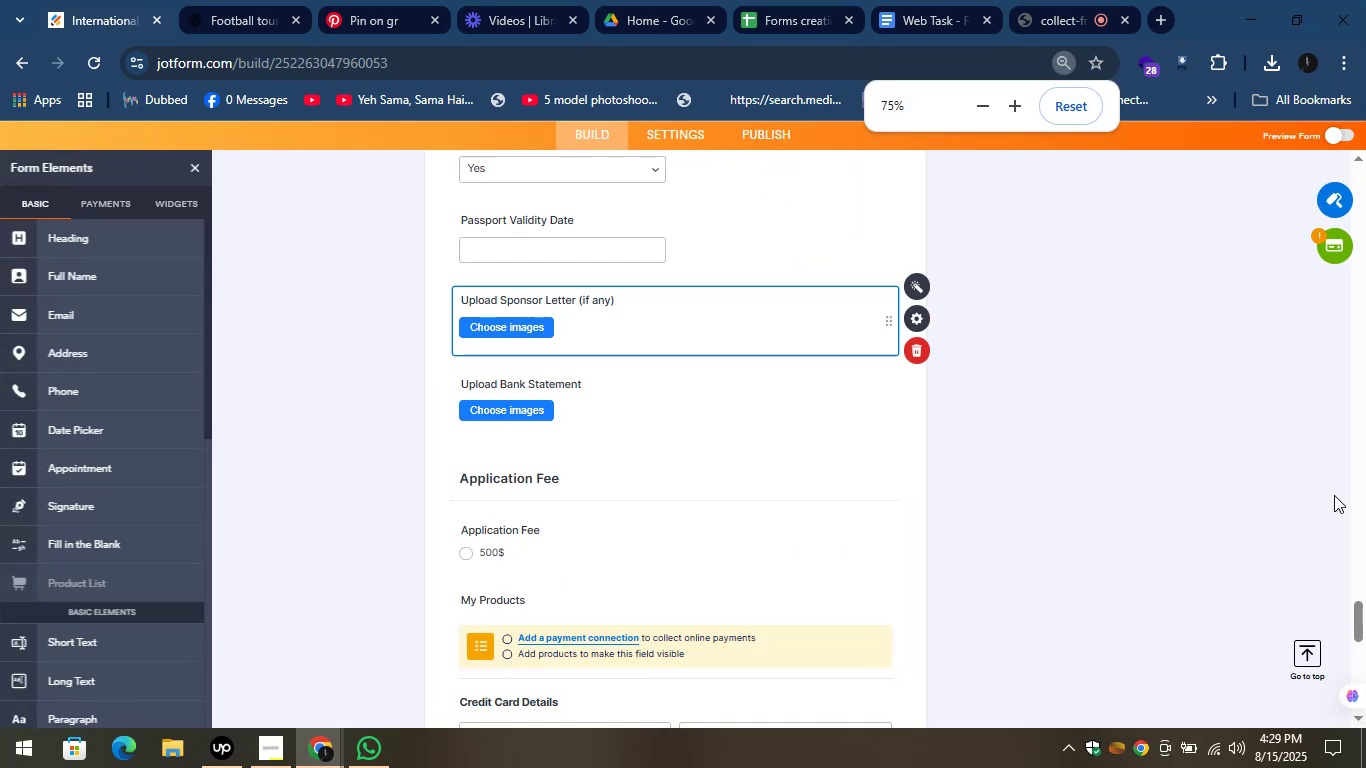 
key(Control+Equal)
 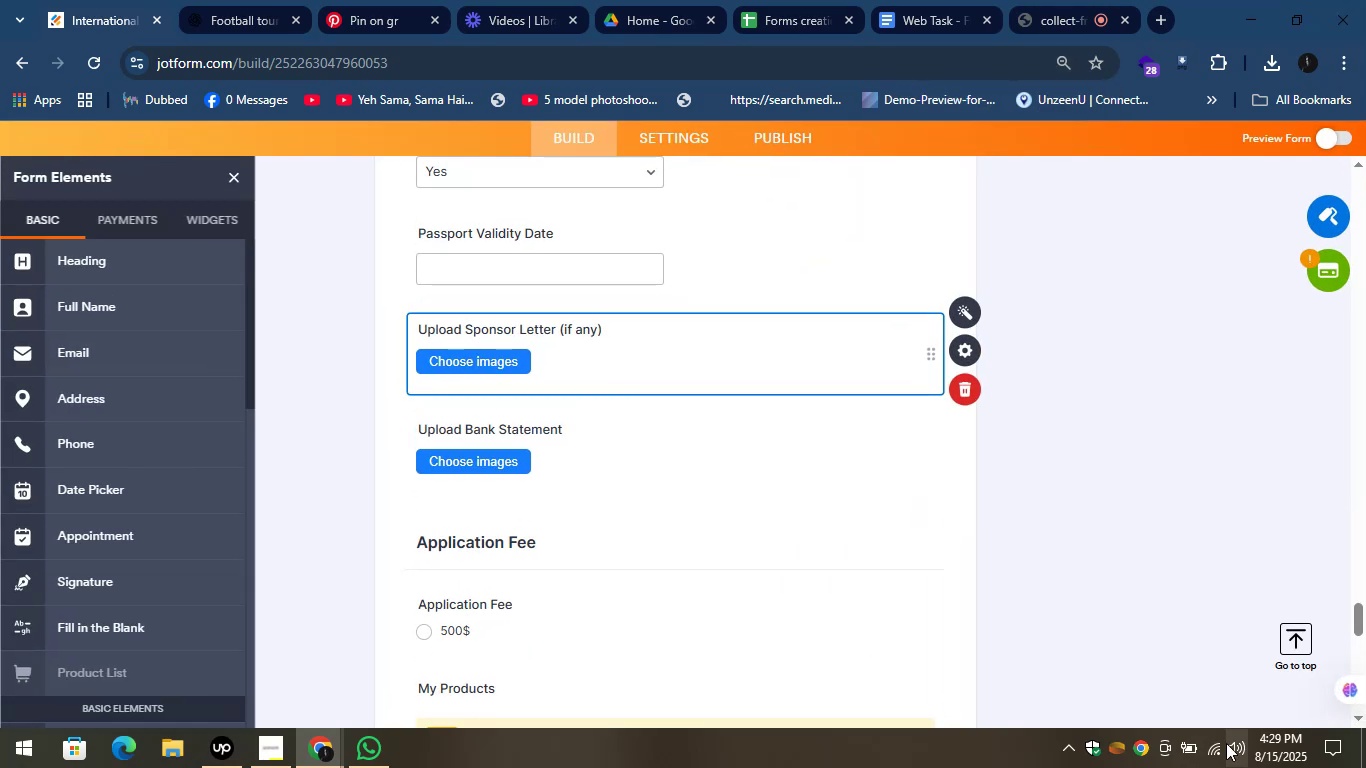 
scroll: coordinate [1198, 325], scroll_direction: up, amount: 86.0
 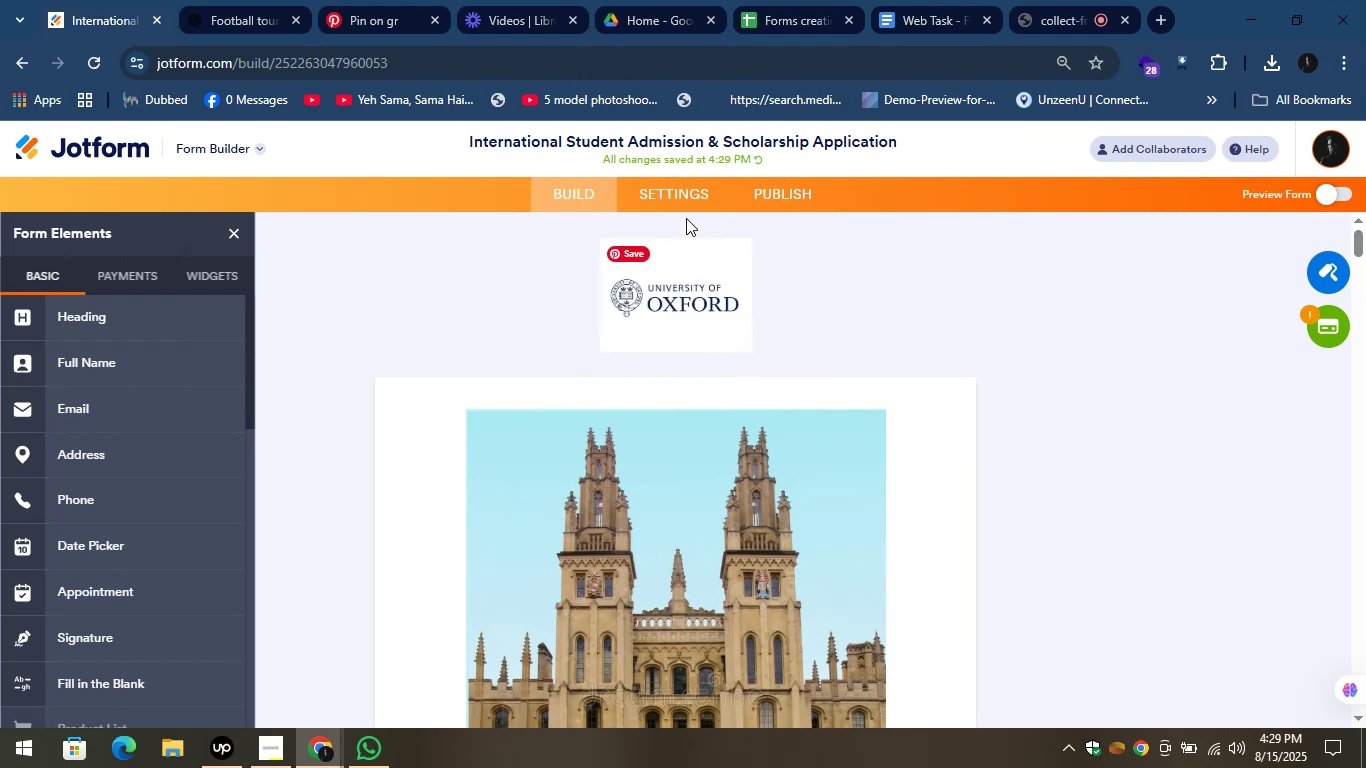 
left_click([673, 192])
 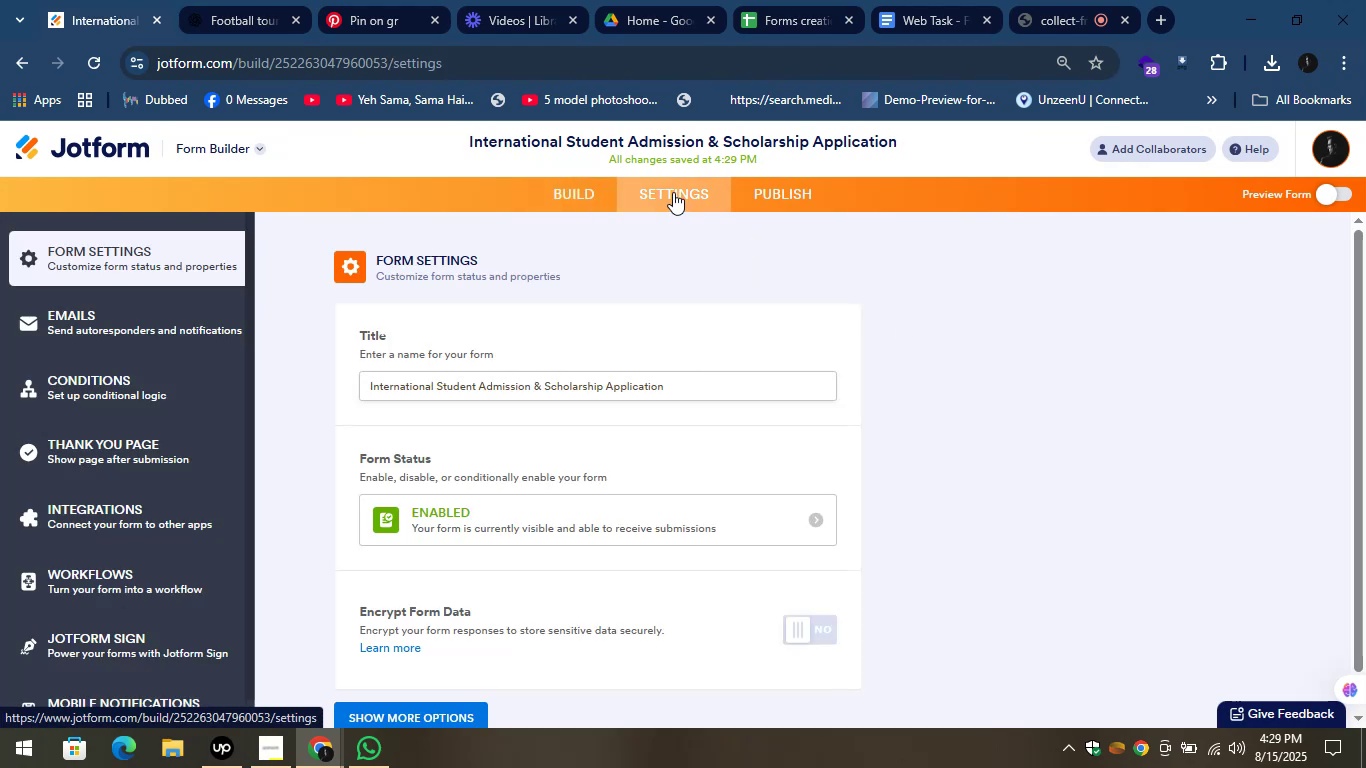 
scroll: coordinate [578, 282], scroll_direction: down, amount: 3.0
 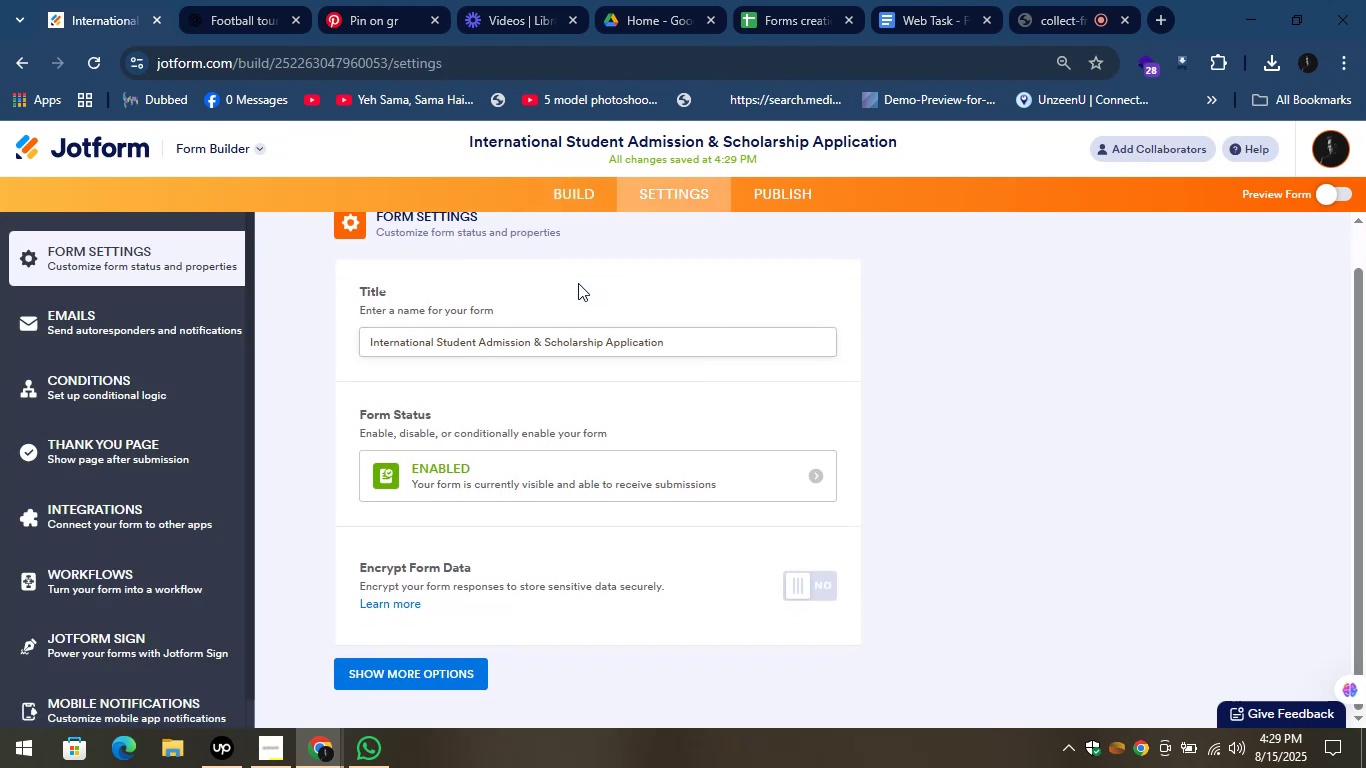 
scroll: coordinate [577, 284], scroll_direction: up, amount: 2.0
 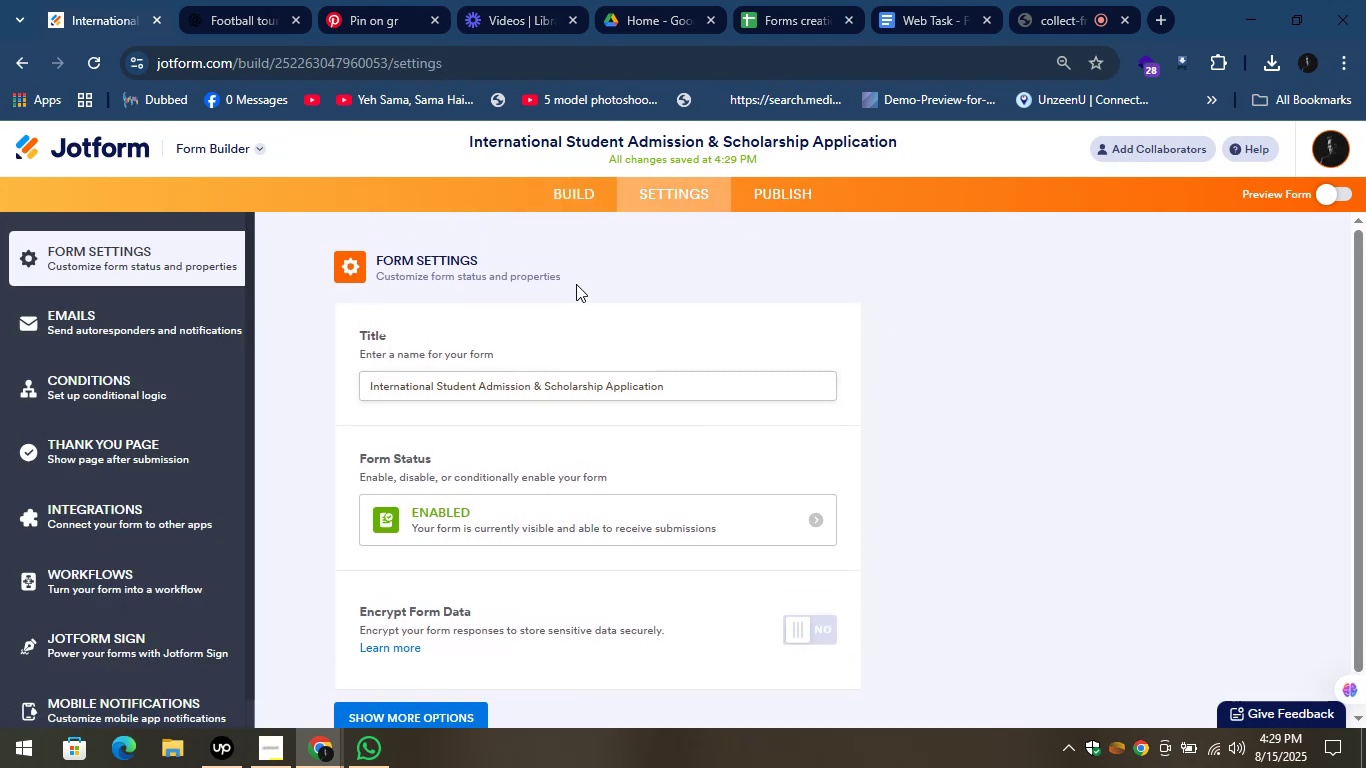 
scroll: coordinate [575, 284], scroll_direction: none, amount: 0.0
 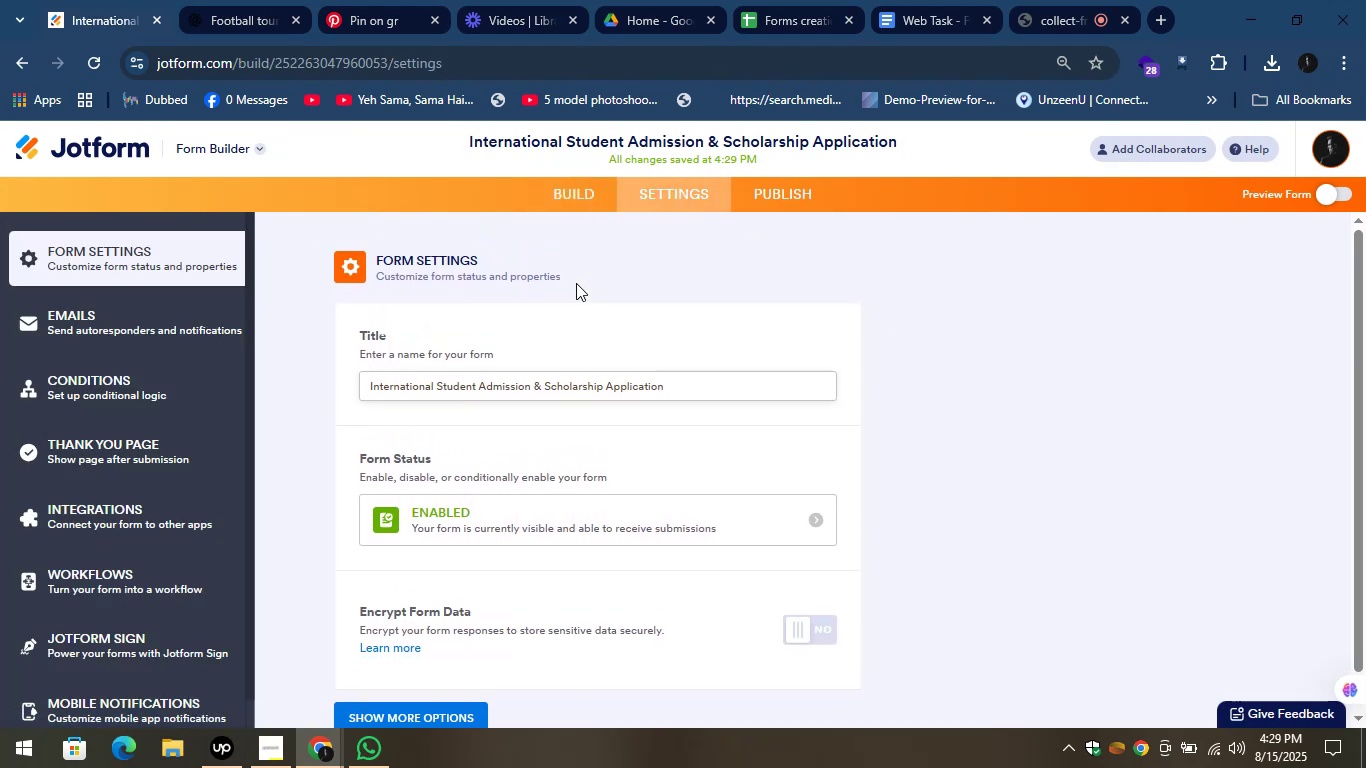 
scroll: coordinate [576, 282], scroll_direction: up, amount: 2.0
 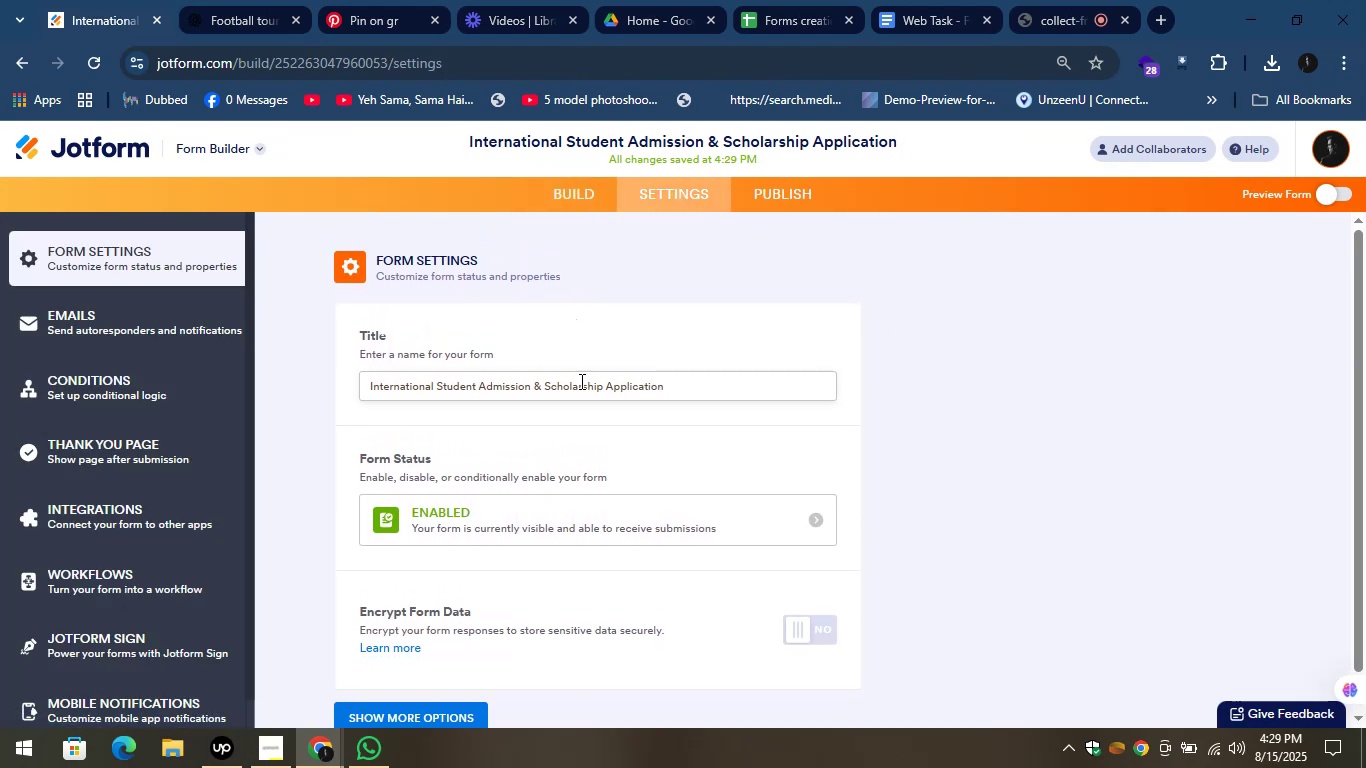 
scroll: coordinate [414, 508], scroll_direction: down, amount: 5.0
 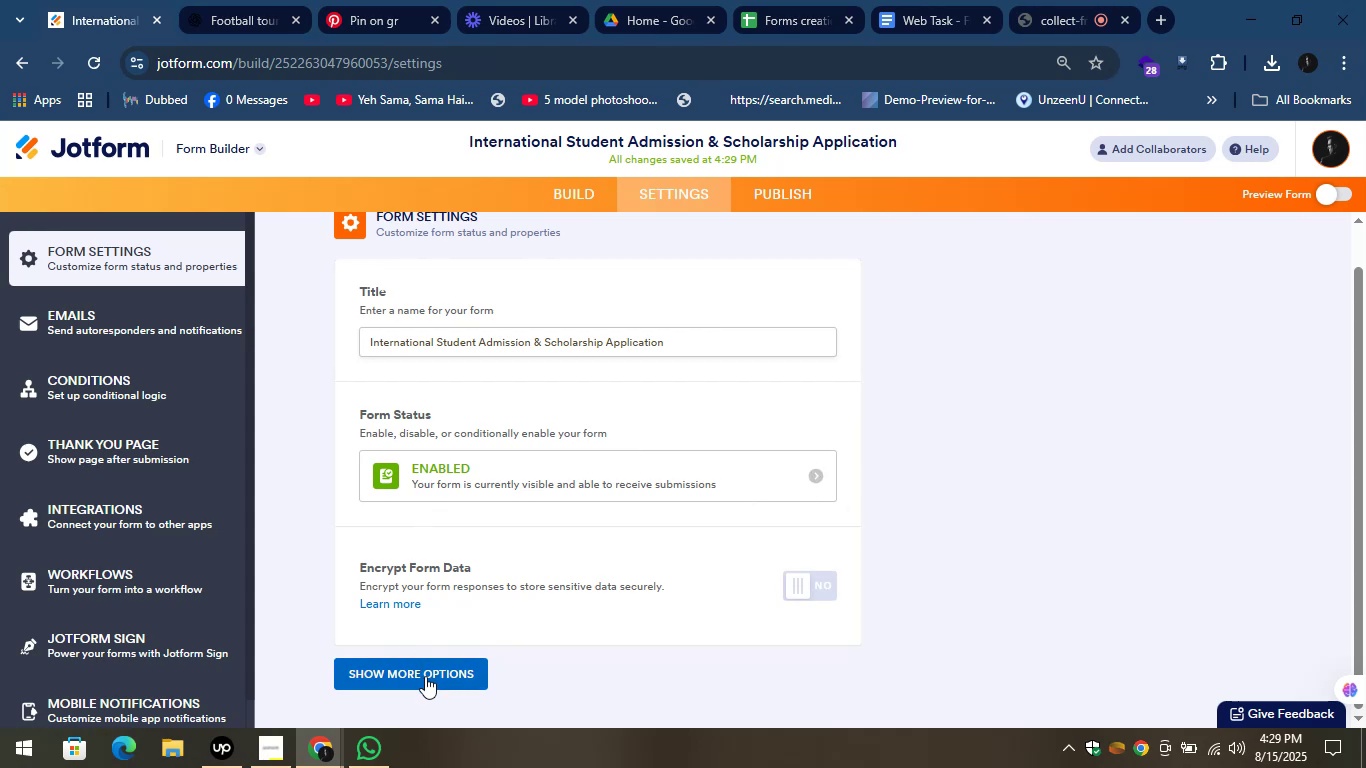 
left_click([425, 676])
 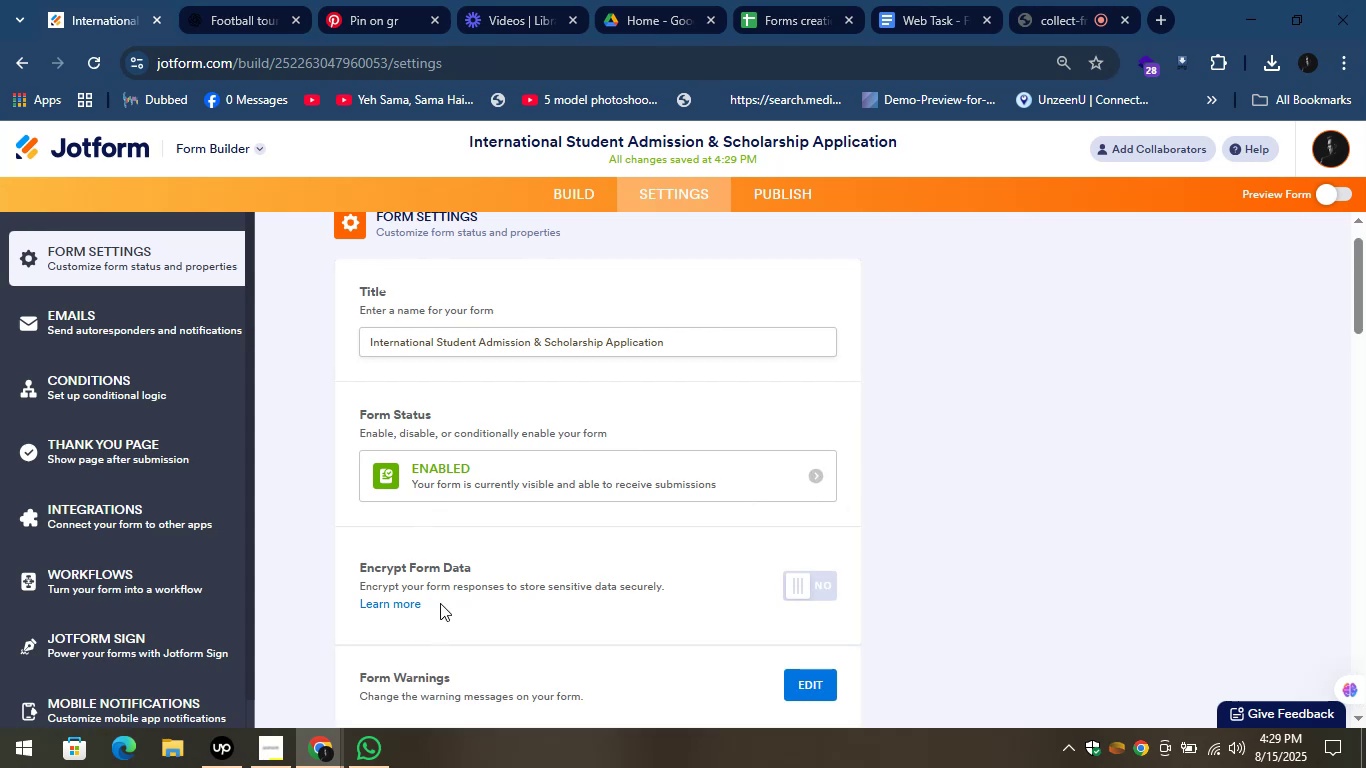 
scroll: coordinate [647, 416], scroll_direction: down, amount: 6.0
 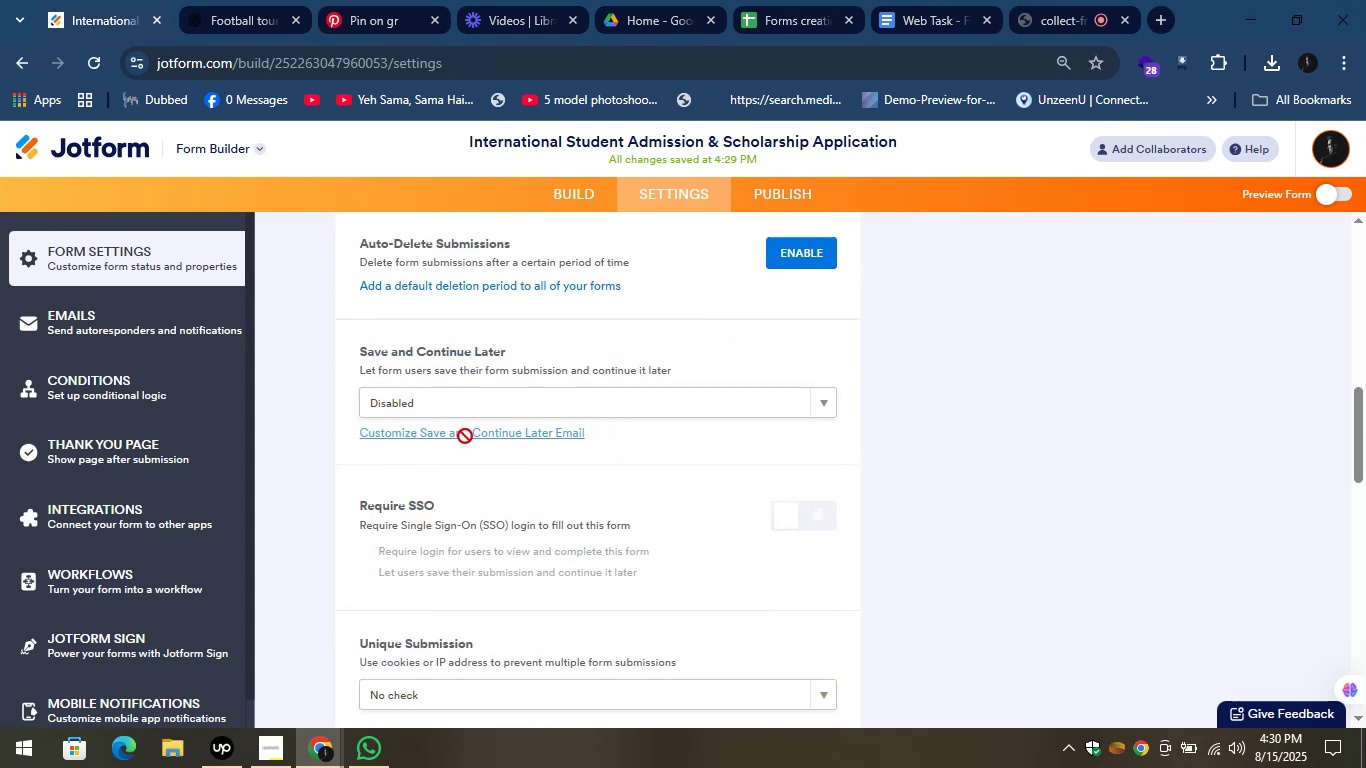 
left_click([117, 370])
 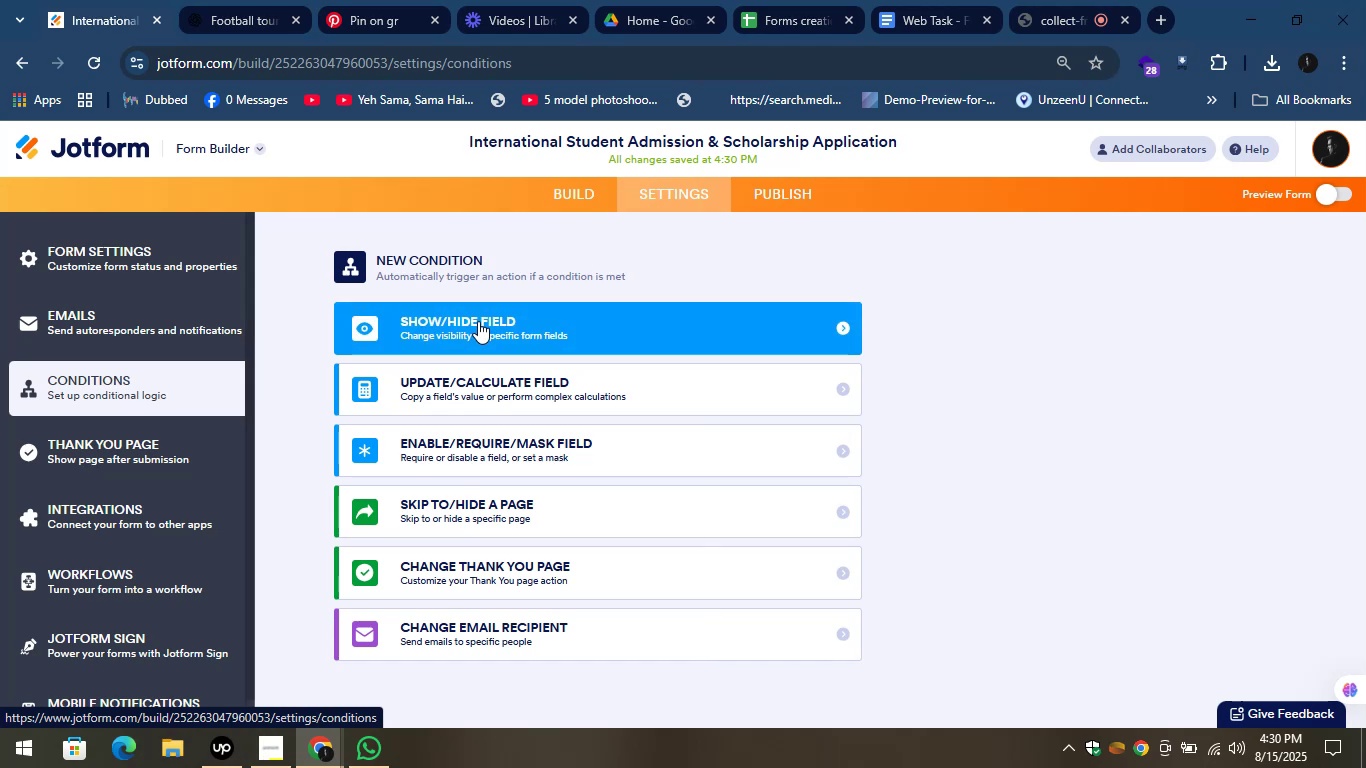 
wait(7.21)
 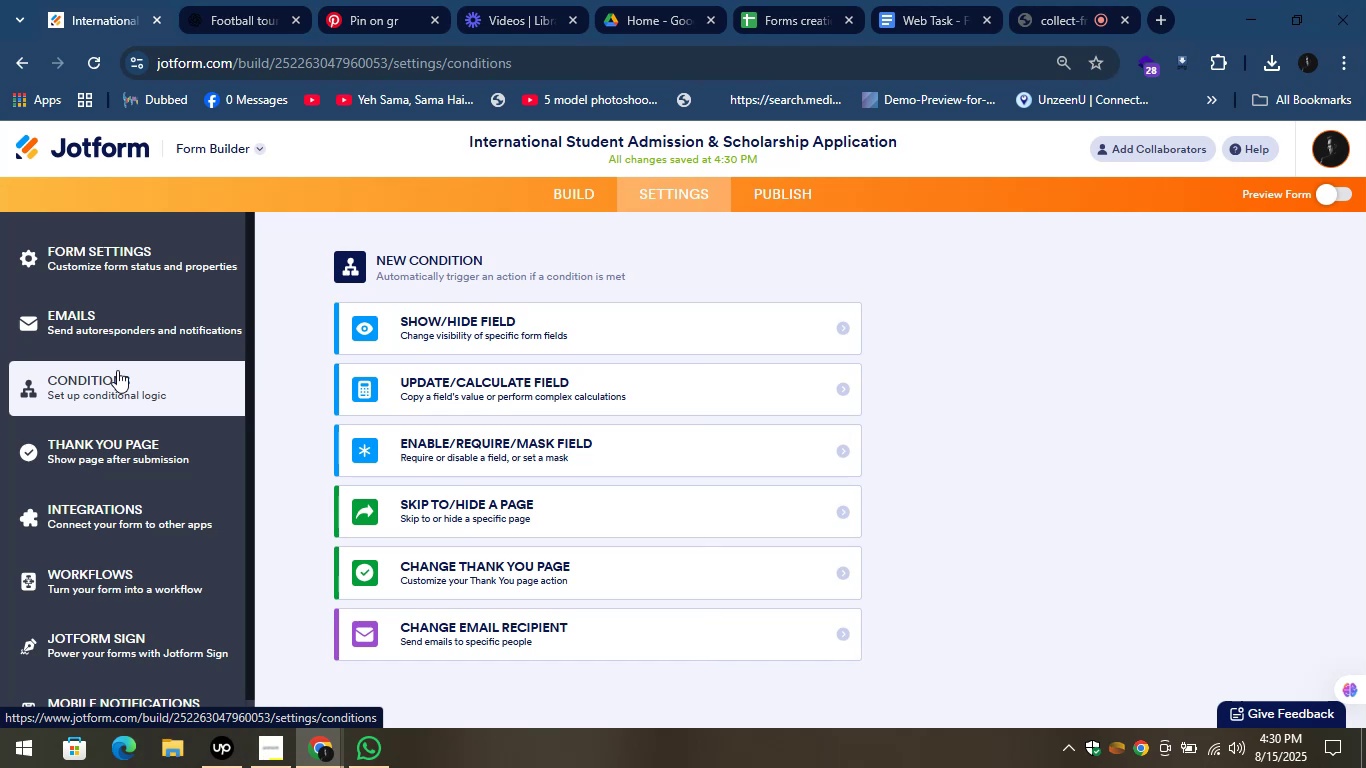 
left_click([236, 0])
 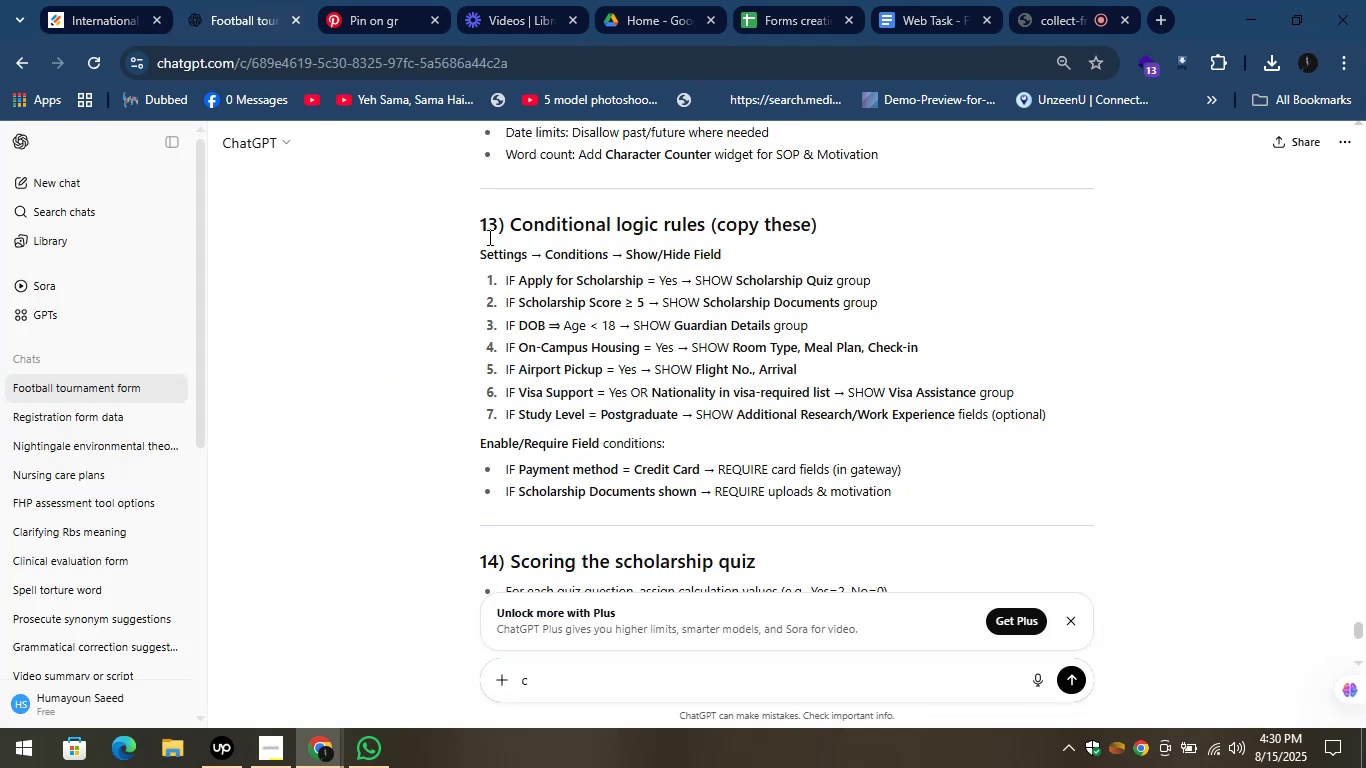 
wait(5.09)
 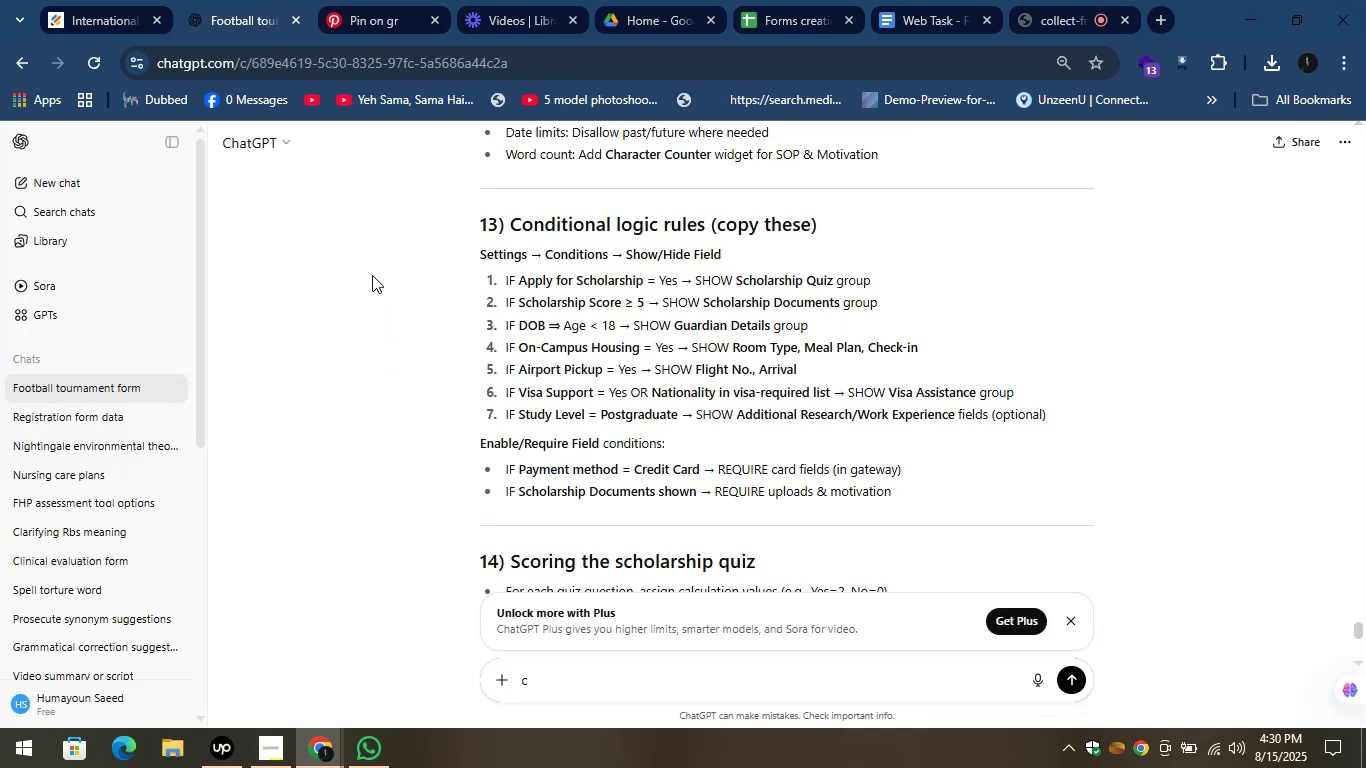 
left_click([98, 5])
 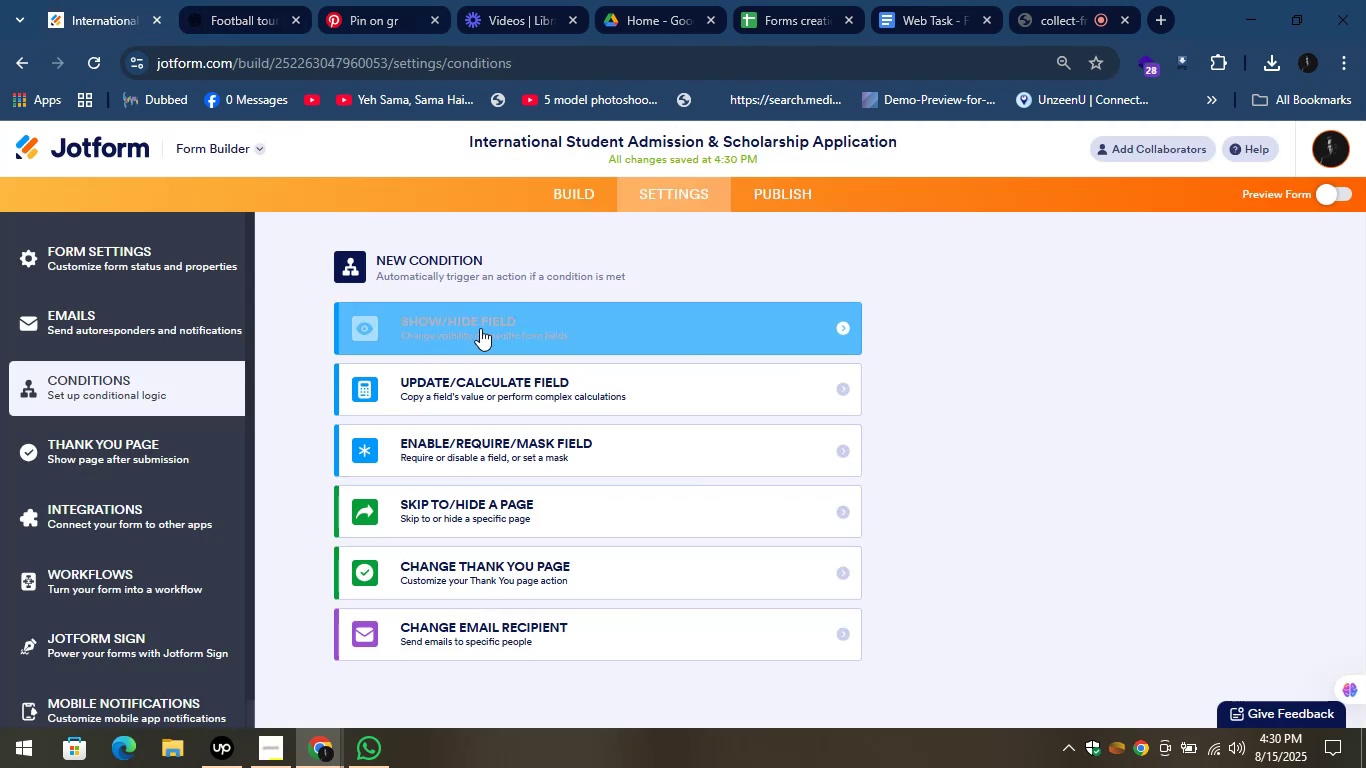 
left_click([480, 328])
 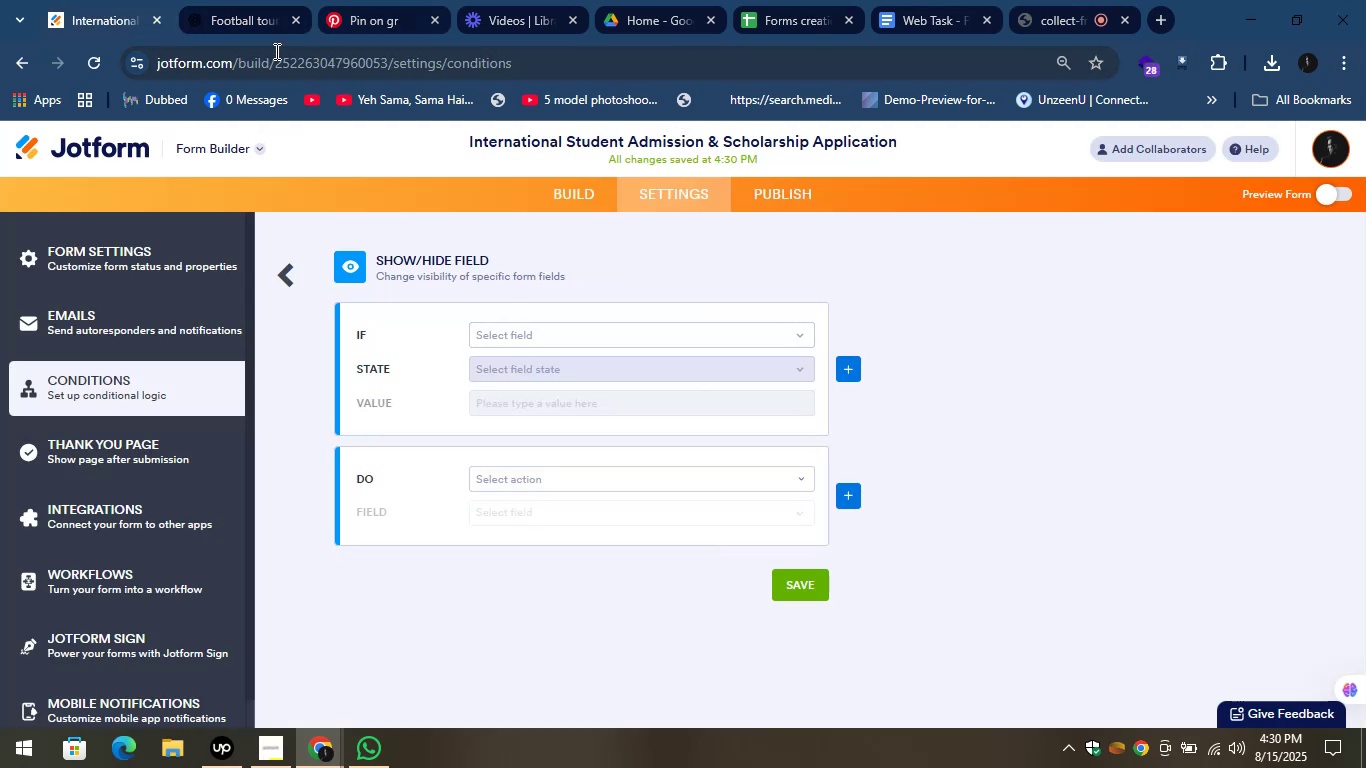 
left_click([233, 0])
 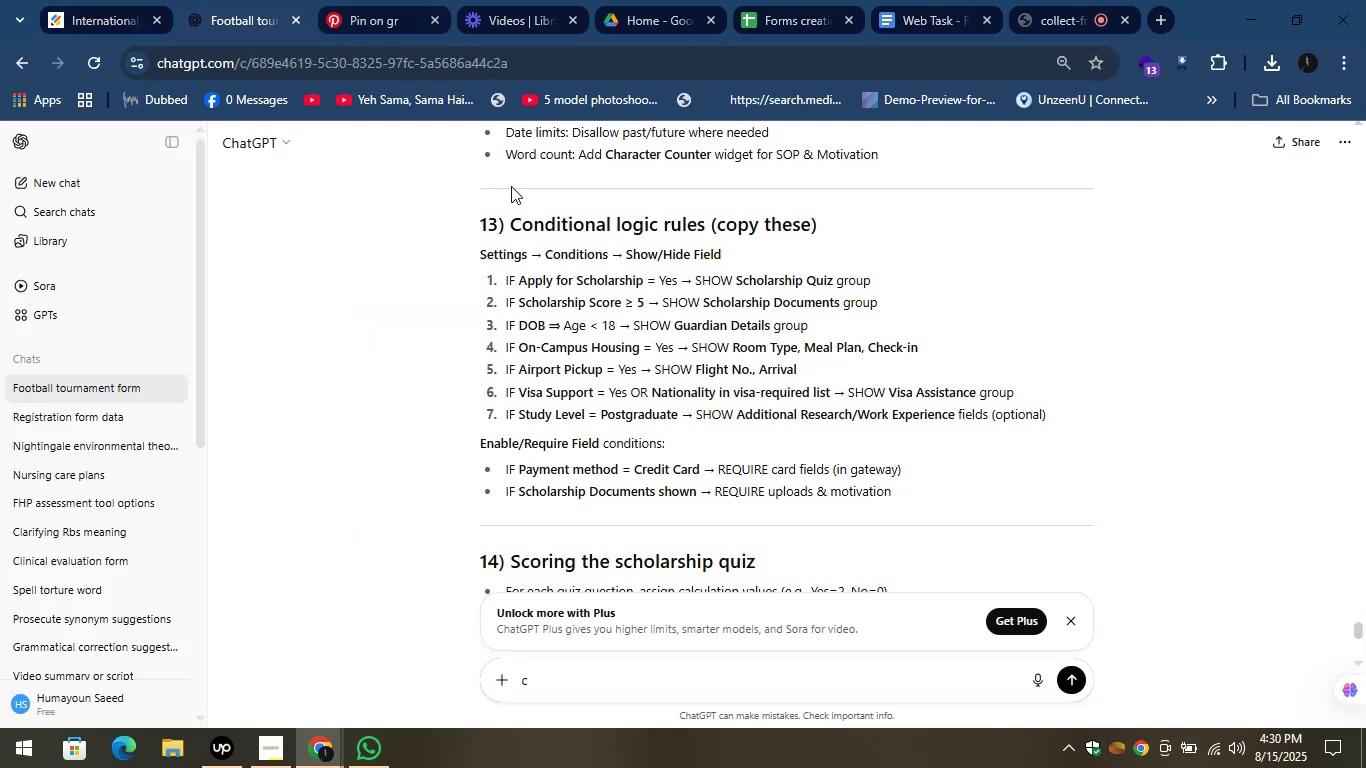 
left_click([207, 0])
 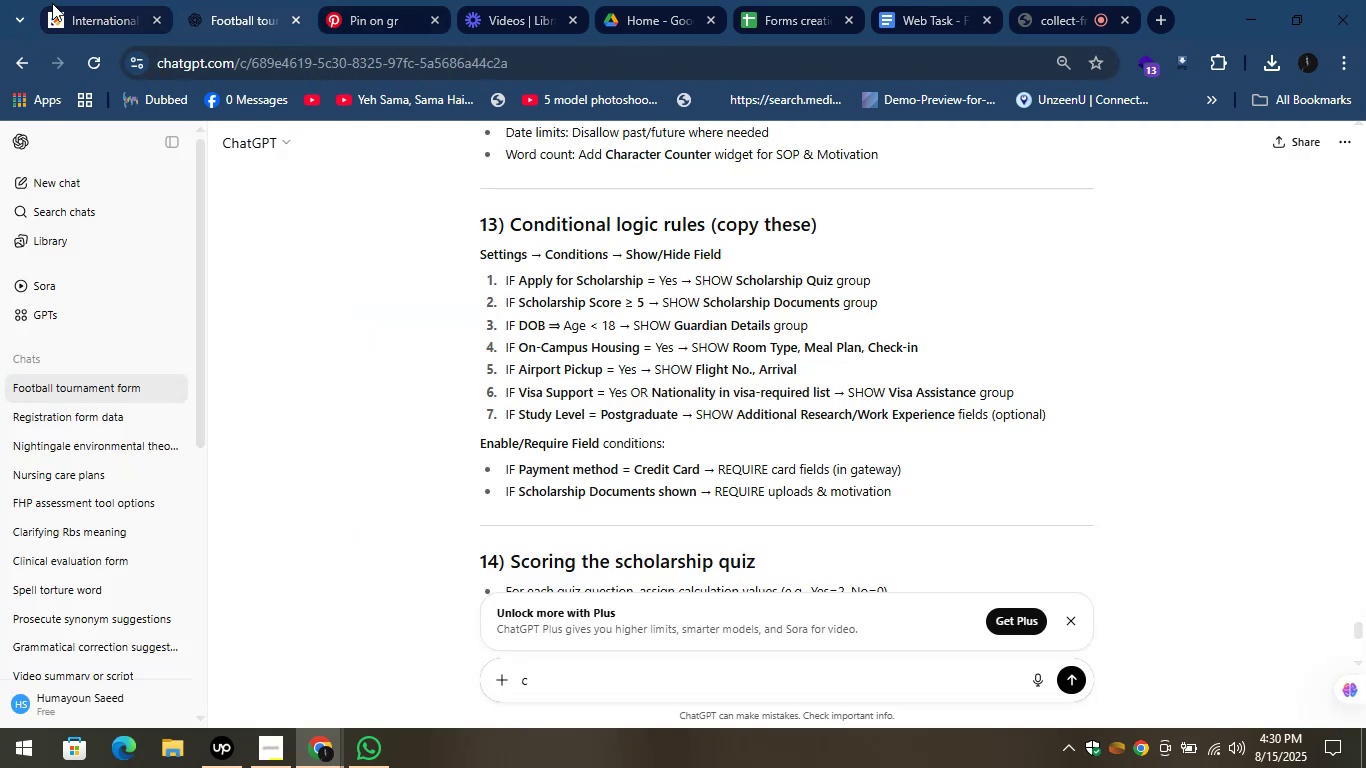 
left_click([51, 3])
 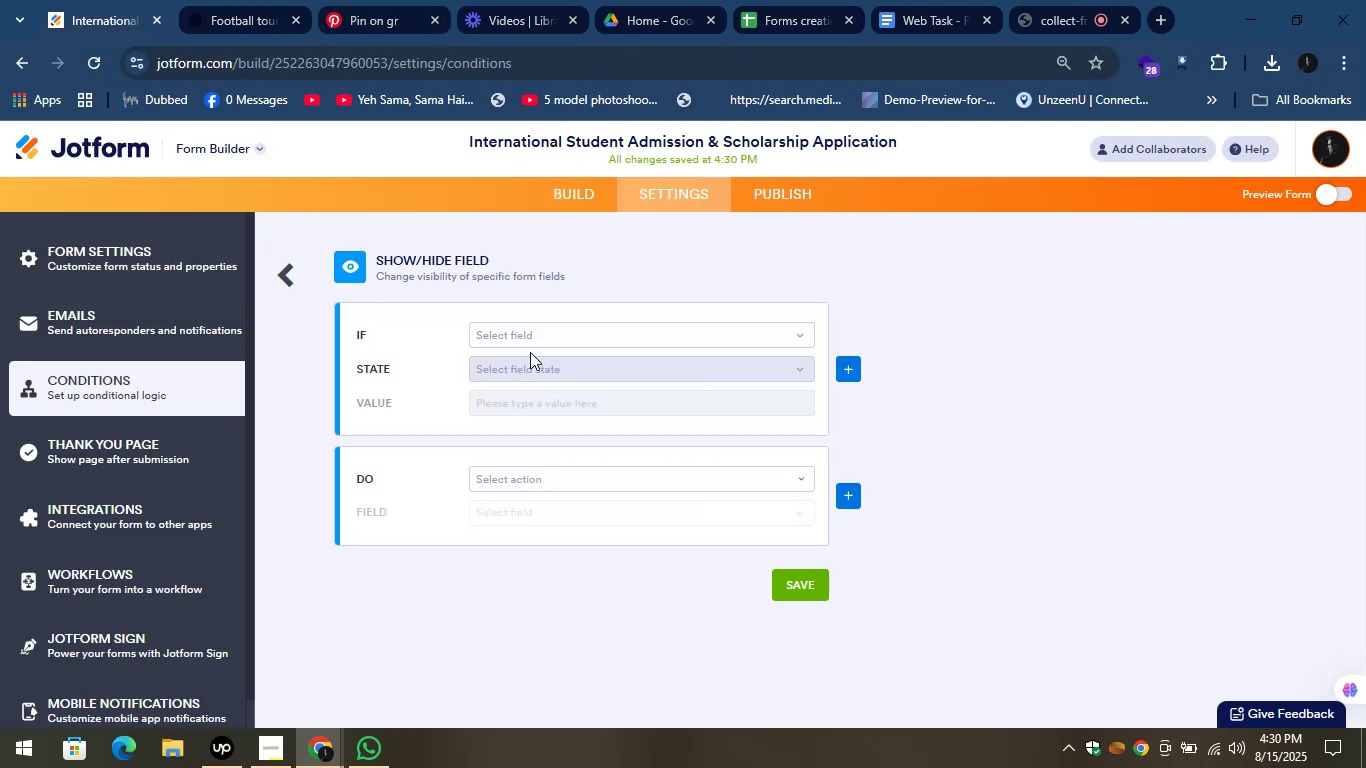 
left_click([532, 340])
 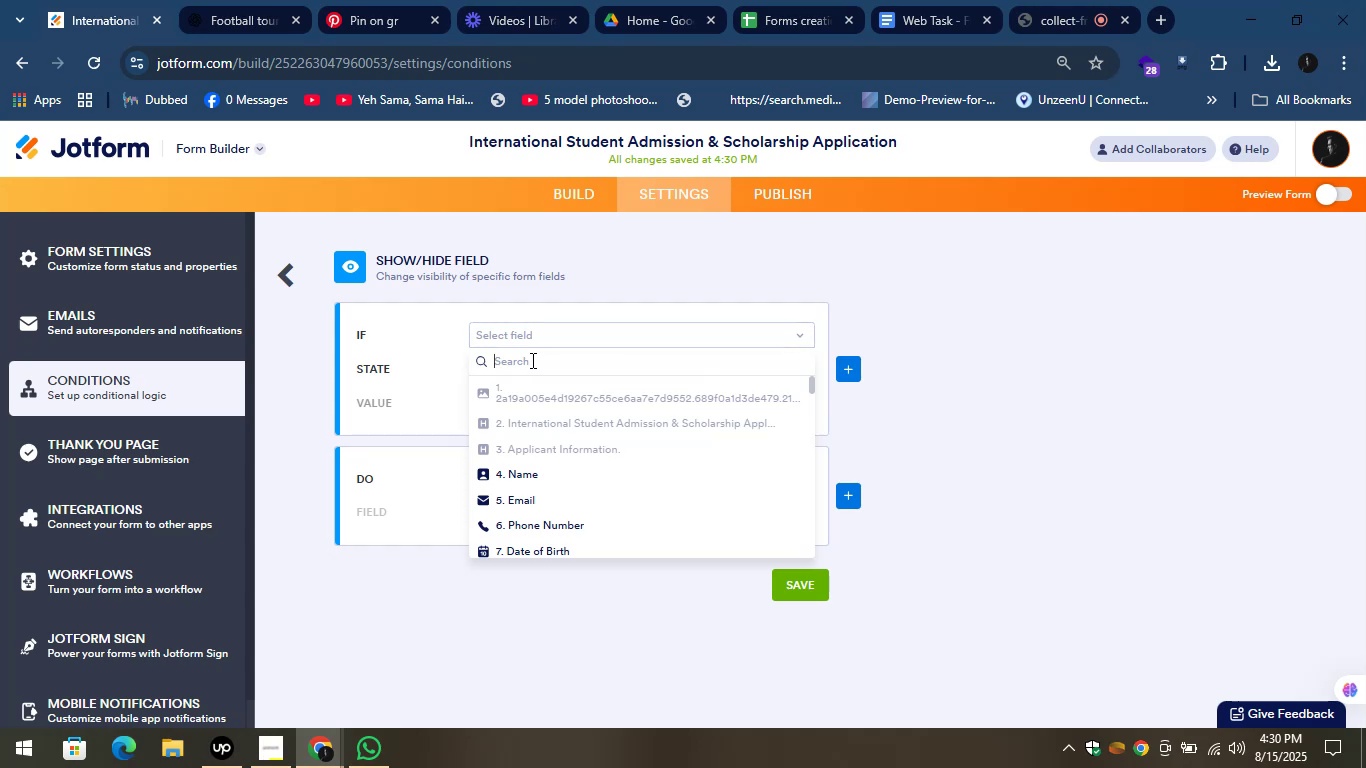 
scroll: coordinate [533, 368], scroll_direction: down, amount: 3.0
 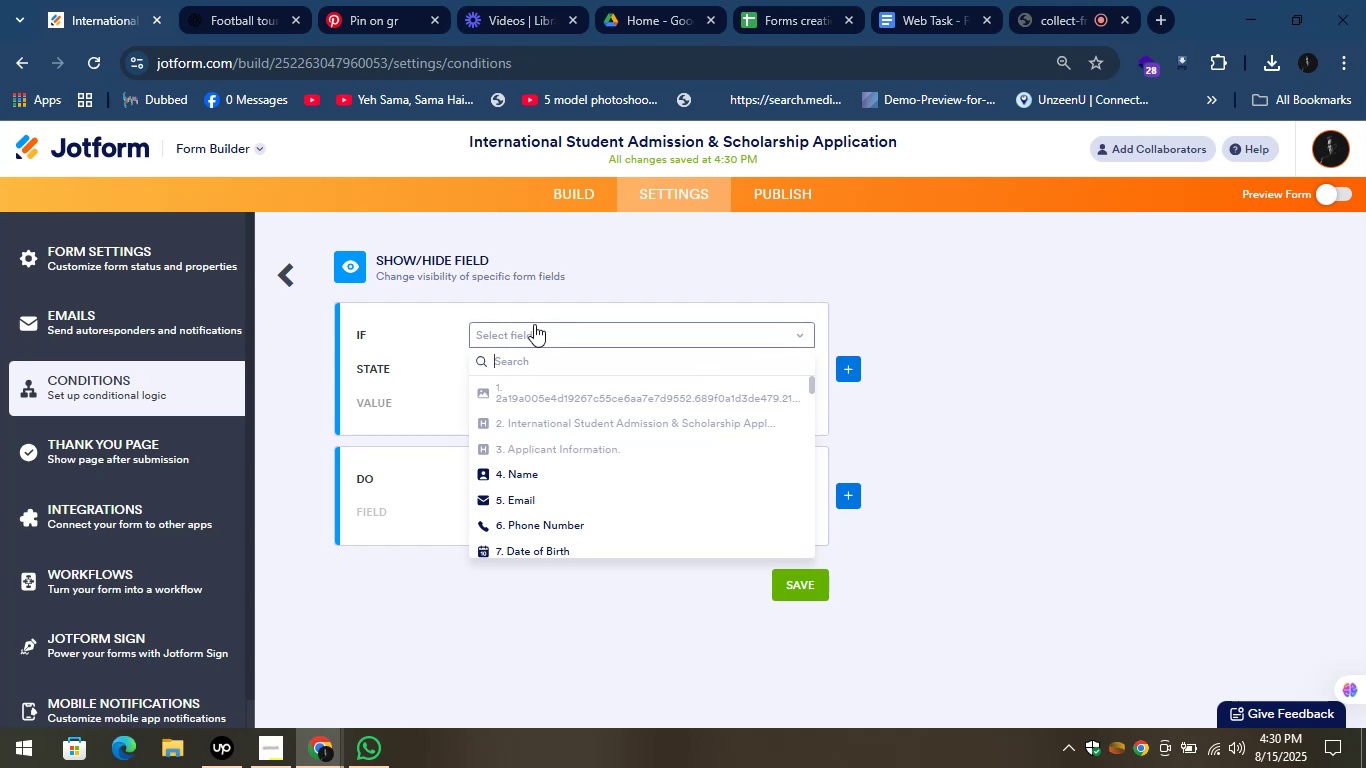 
left_click([536, 323])
 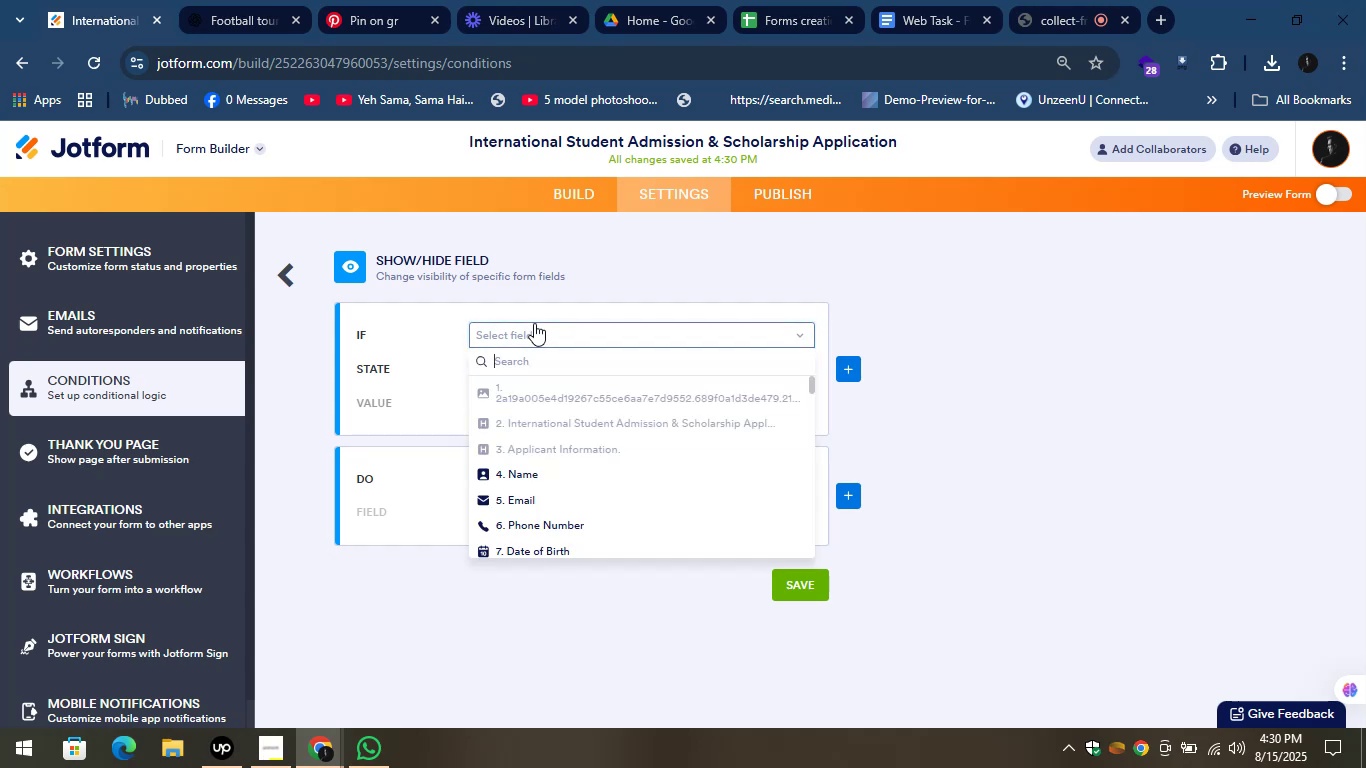 
scroll: coordinate [583, 424], scroll_direction: down, amount: 8.0
 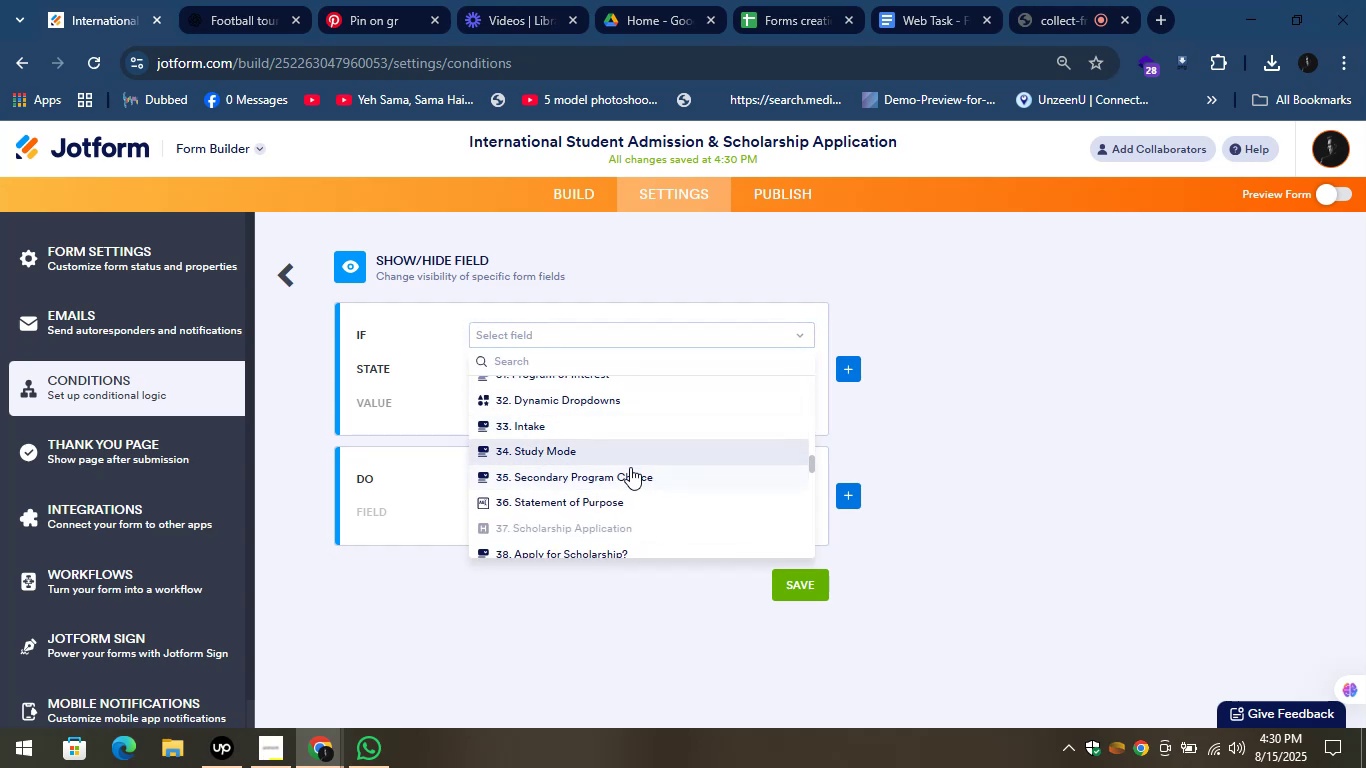 
left_click([584, 551])
 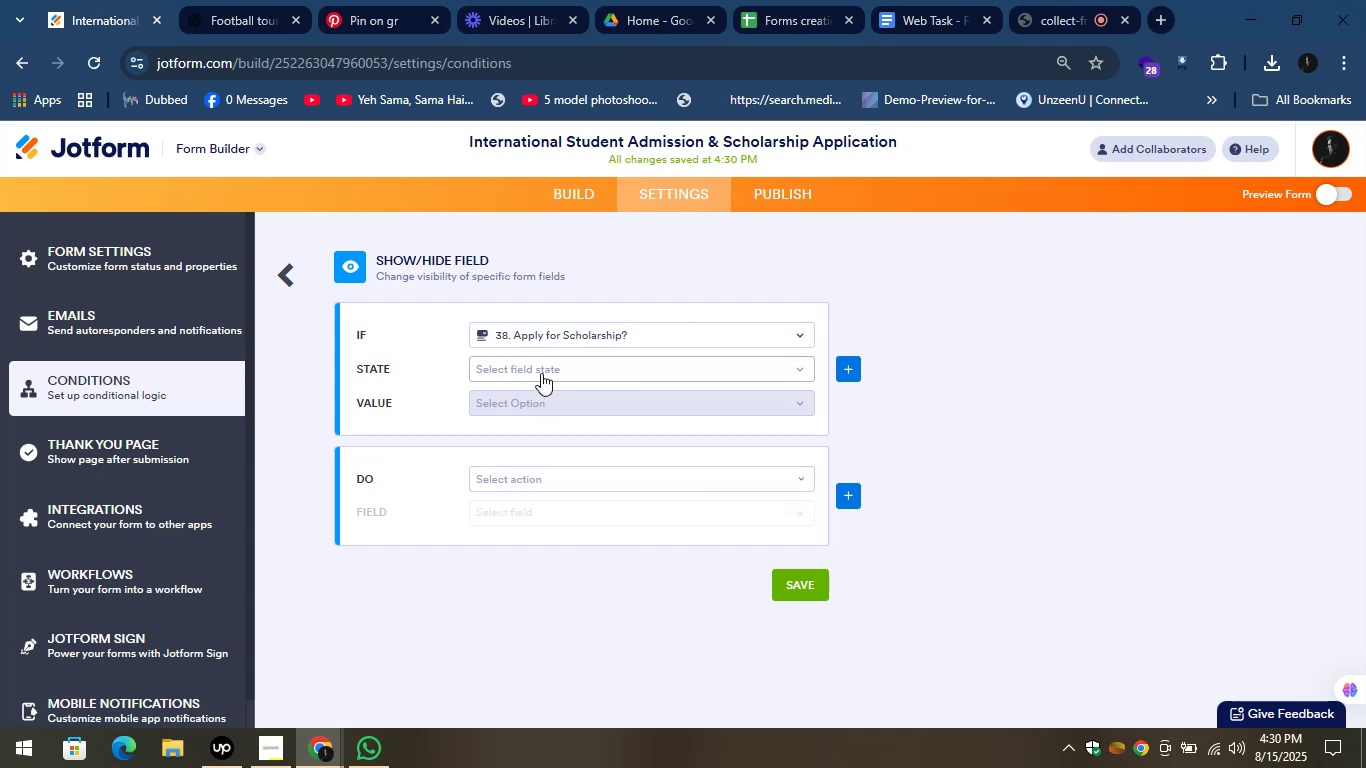 
left_click([538, 368])
 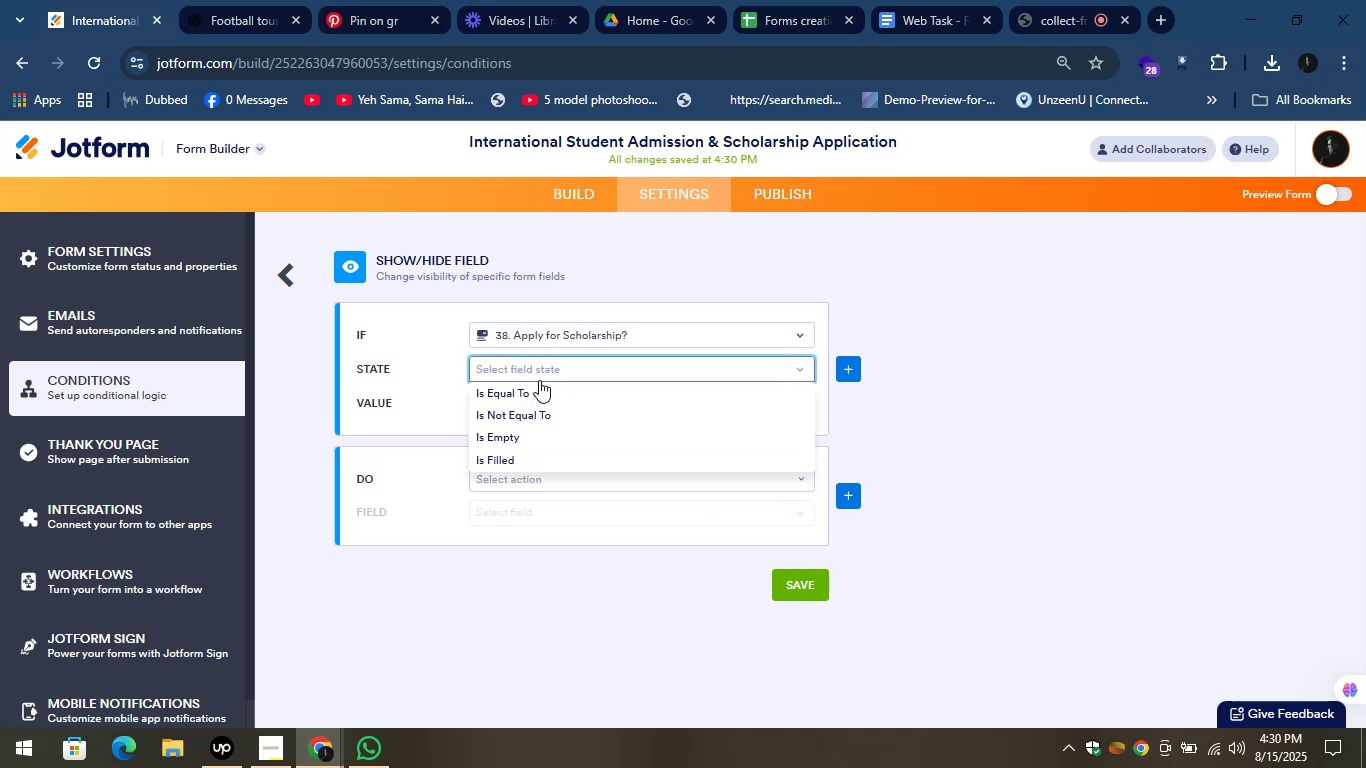 
scroll: coordinate [539, 426], scroll_direction: down, amount: 1.0
 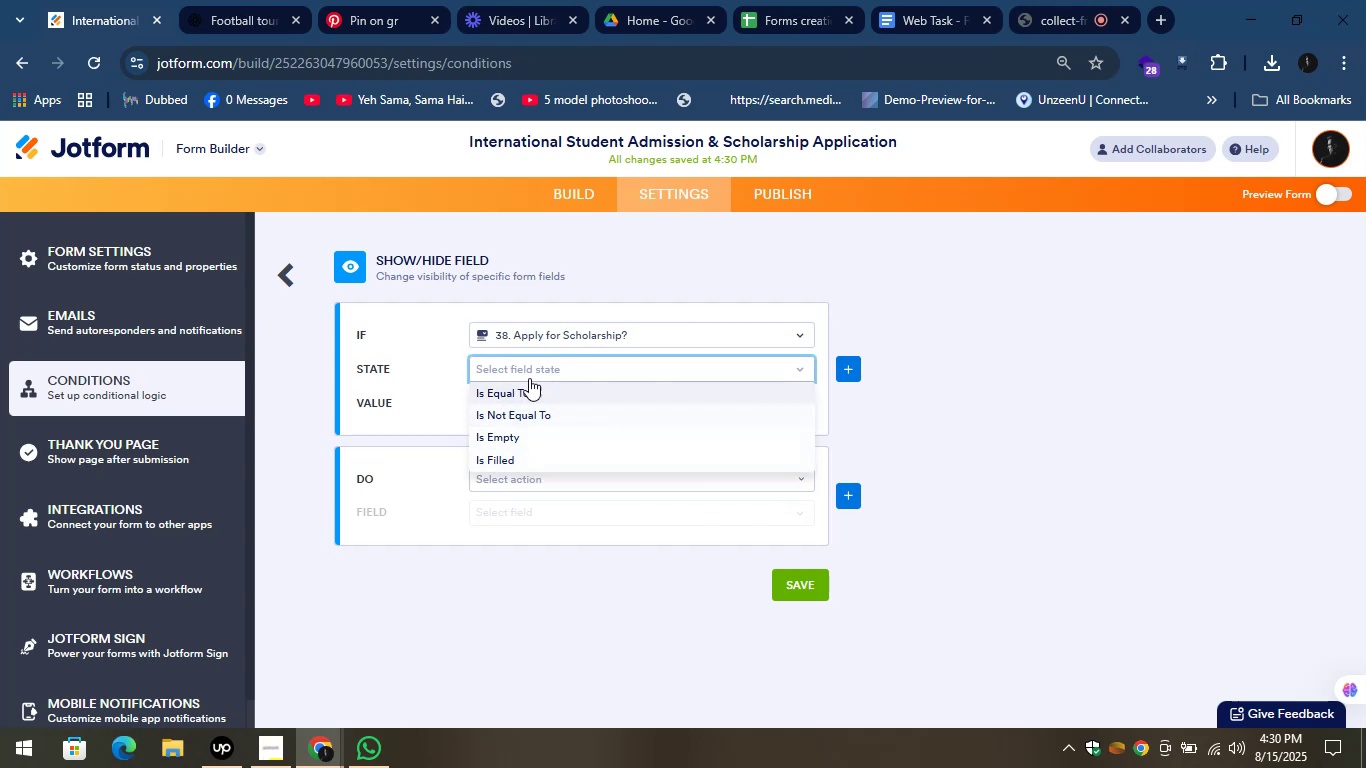 
left_click([531, 384])
 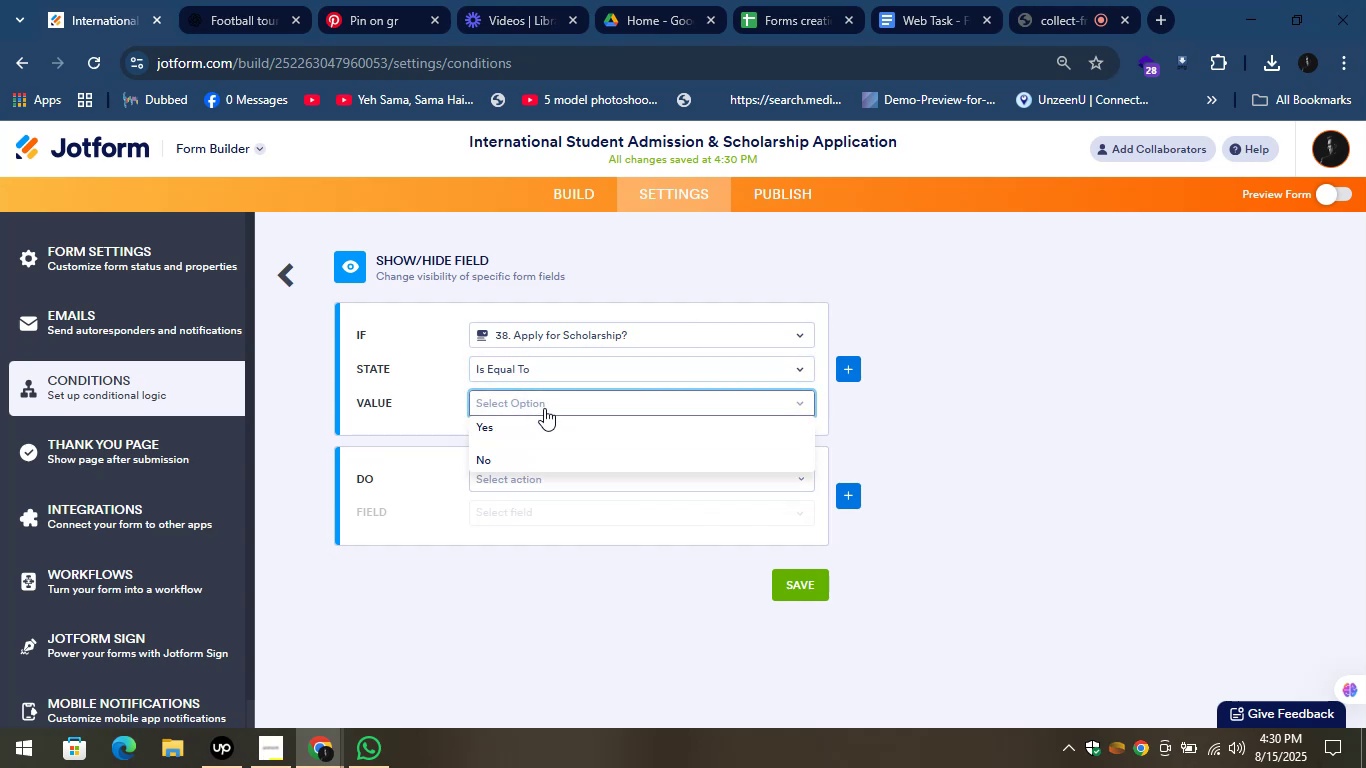 
left_click([526, 428])
 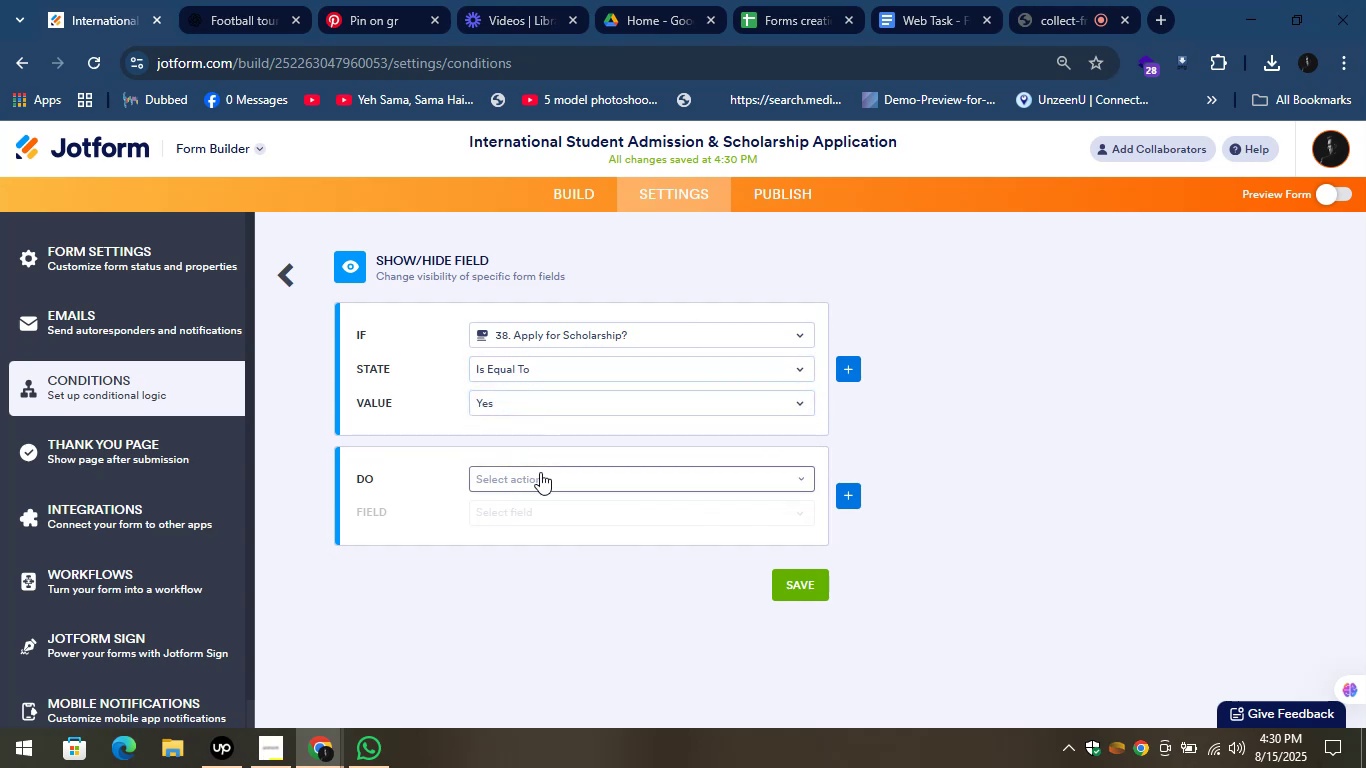 
left_click([539, 478])
 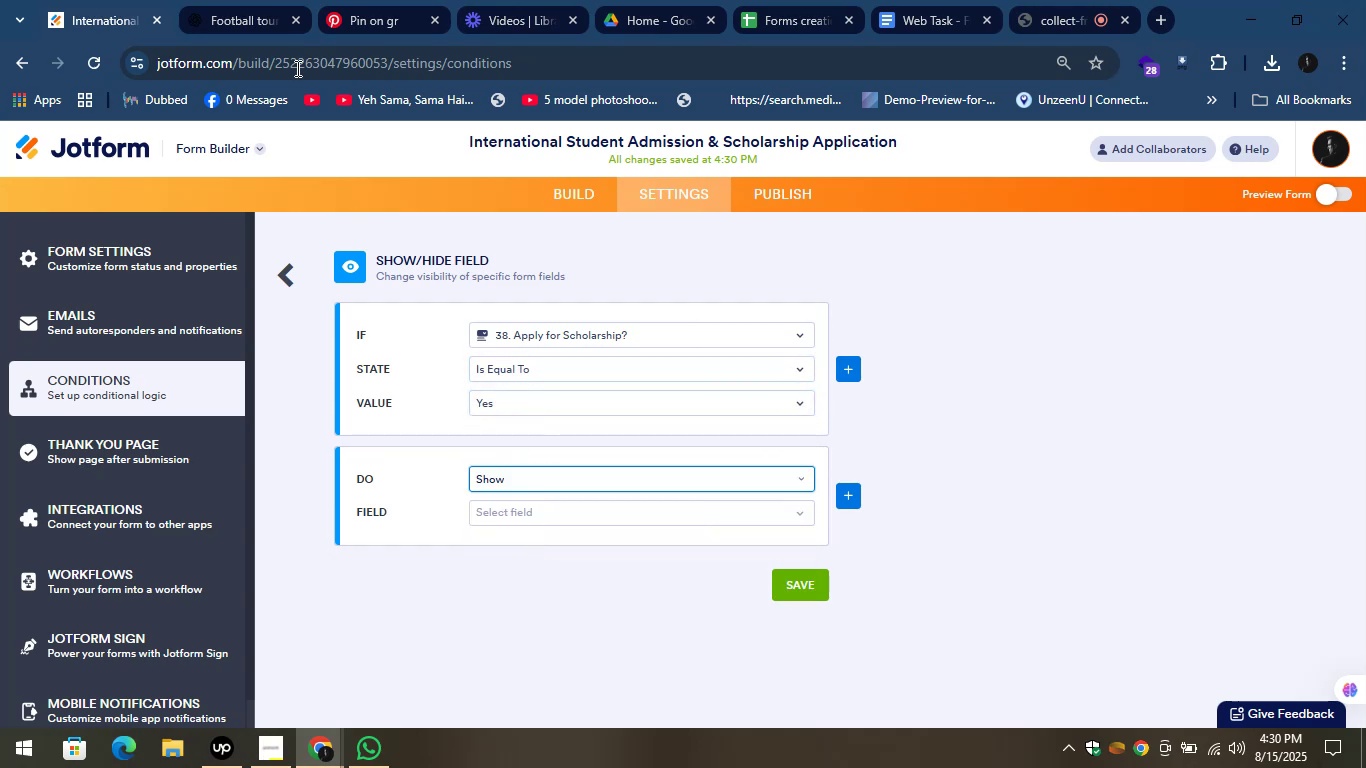 
left_click([241, 0])
 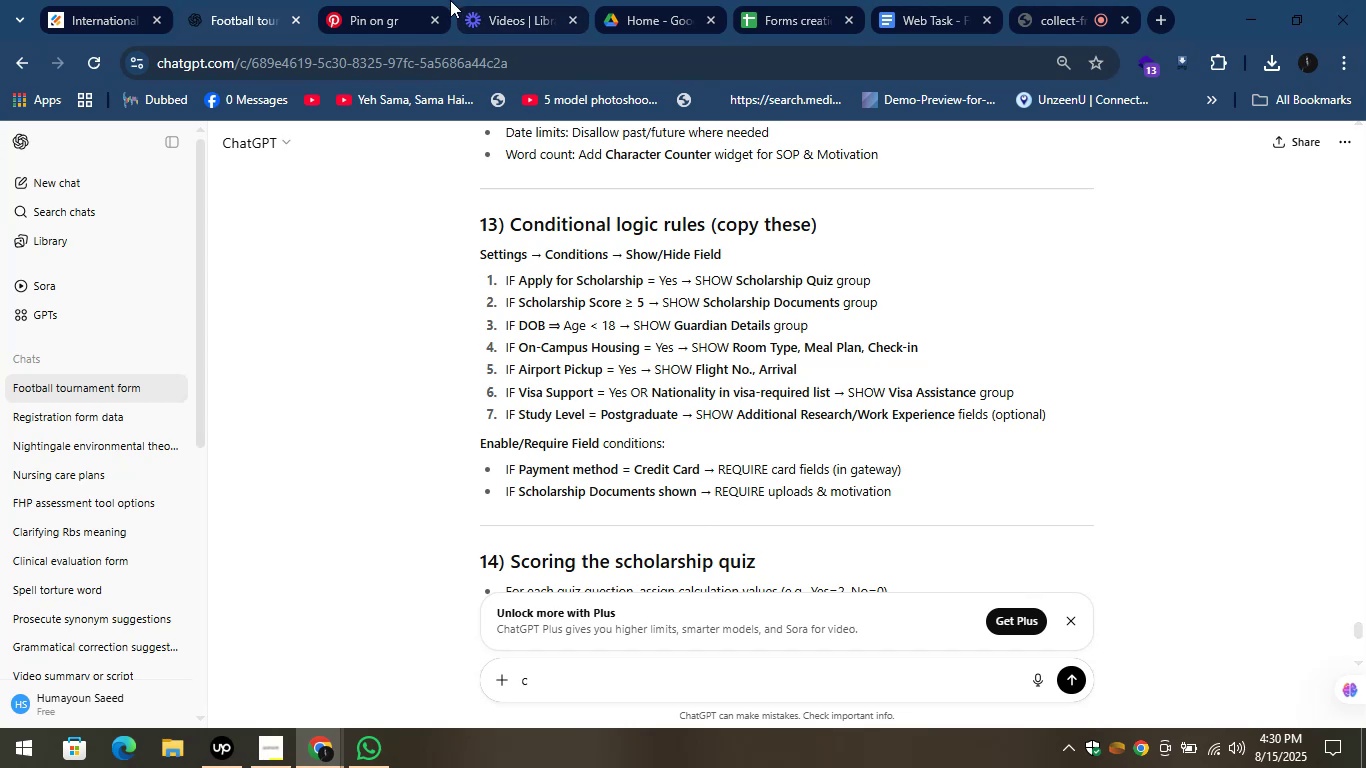 
left_click([75, 0])
 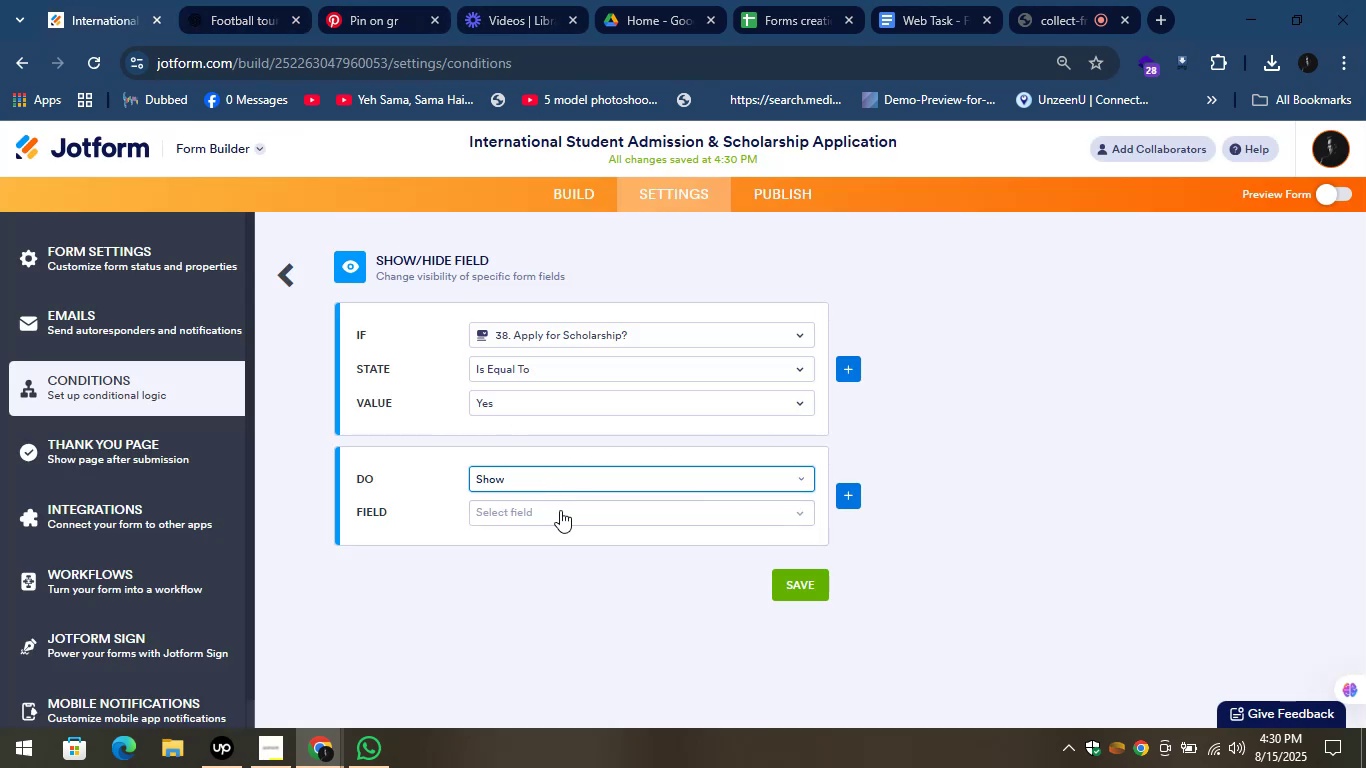 
left_click([540, 502])
 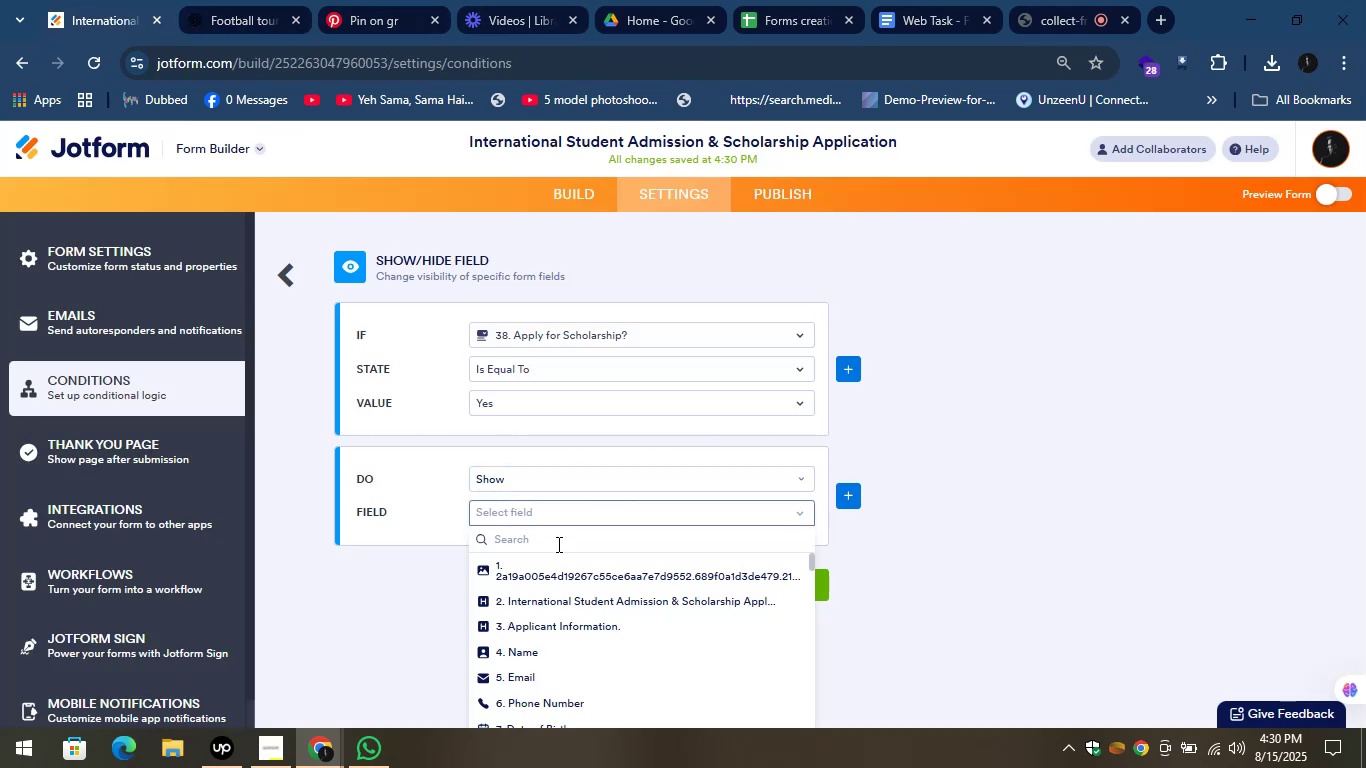 
scroll: coordinate [589, 618], scroll_direction: down, amount: 4.0
 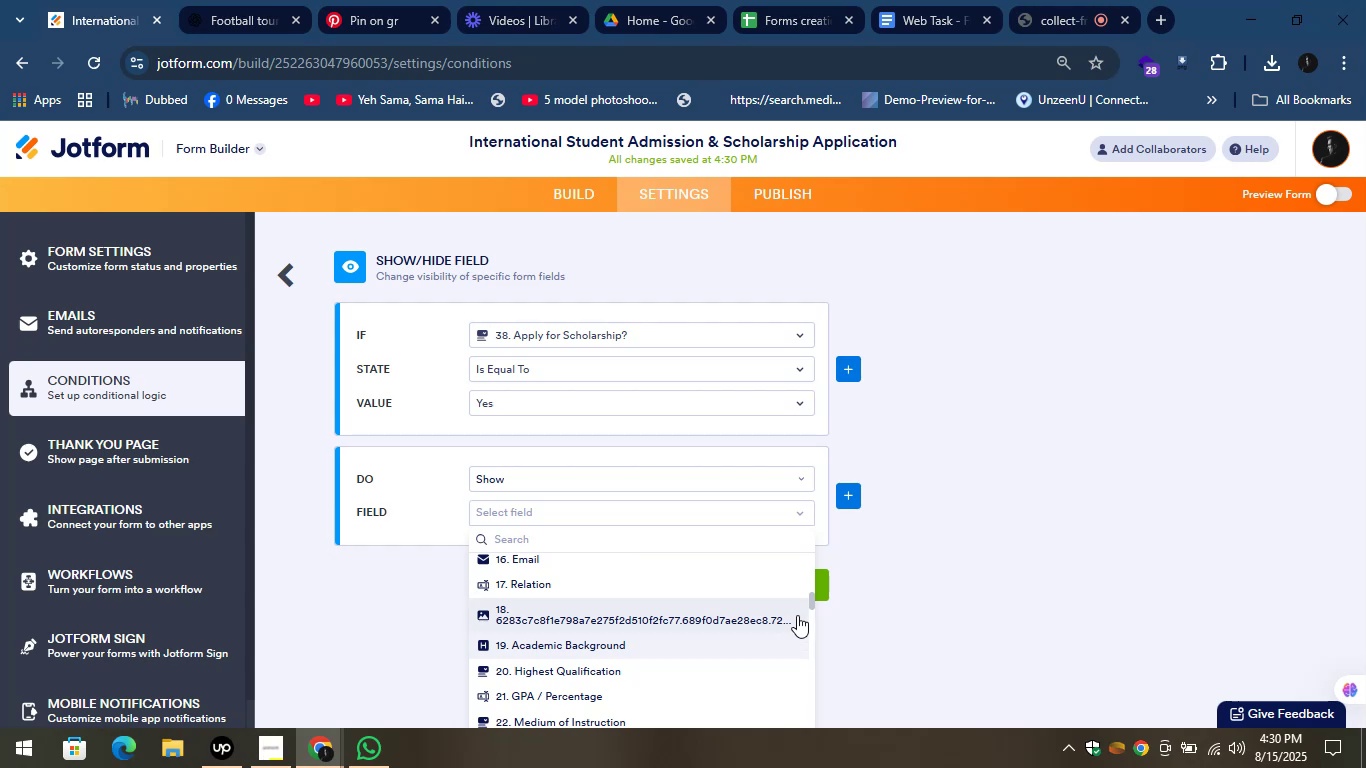 
left_click_drag(start_coordinate=[813, 595], to_coordinate=[822, 639])
 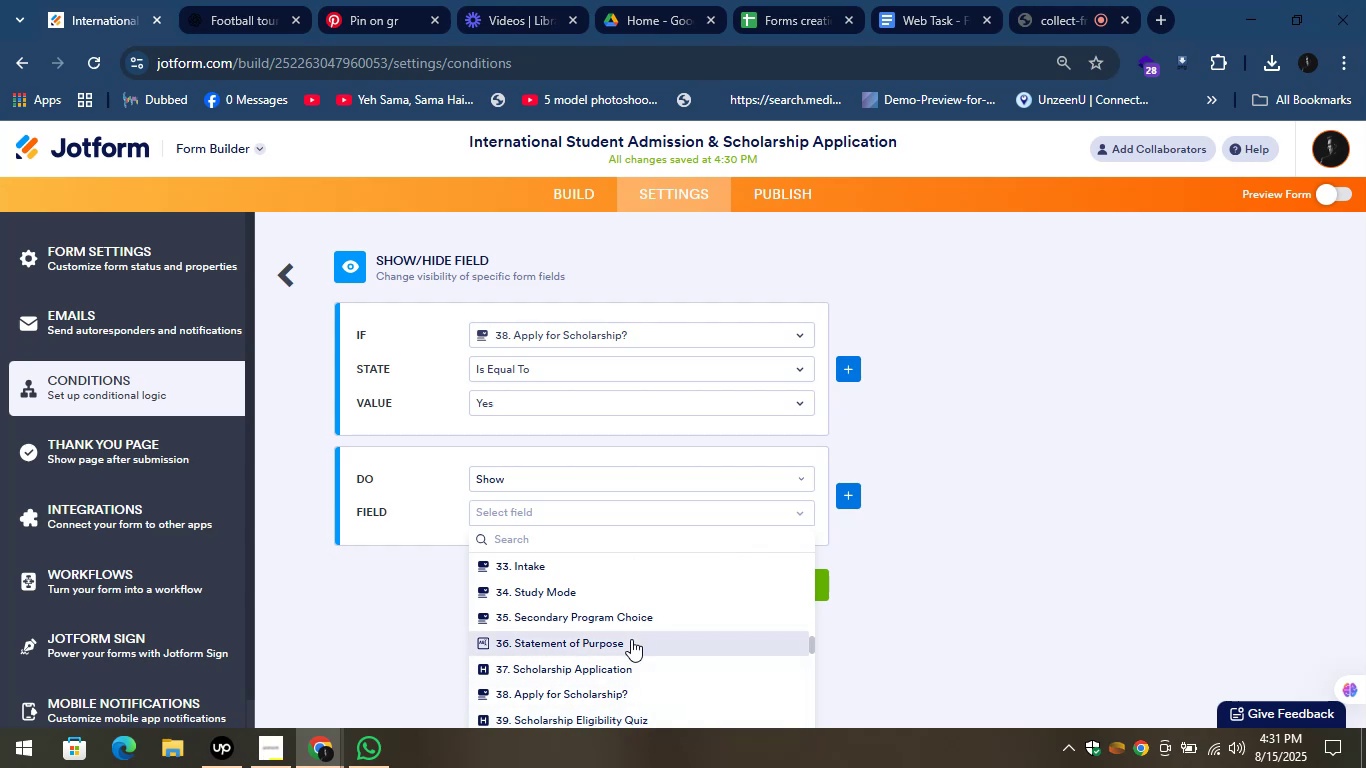 
scroll: coordinate [631, 639], scroll_direction: down, amount: 1.0
 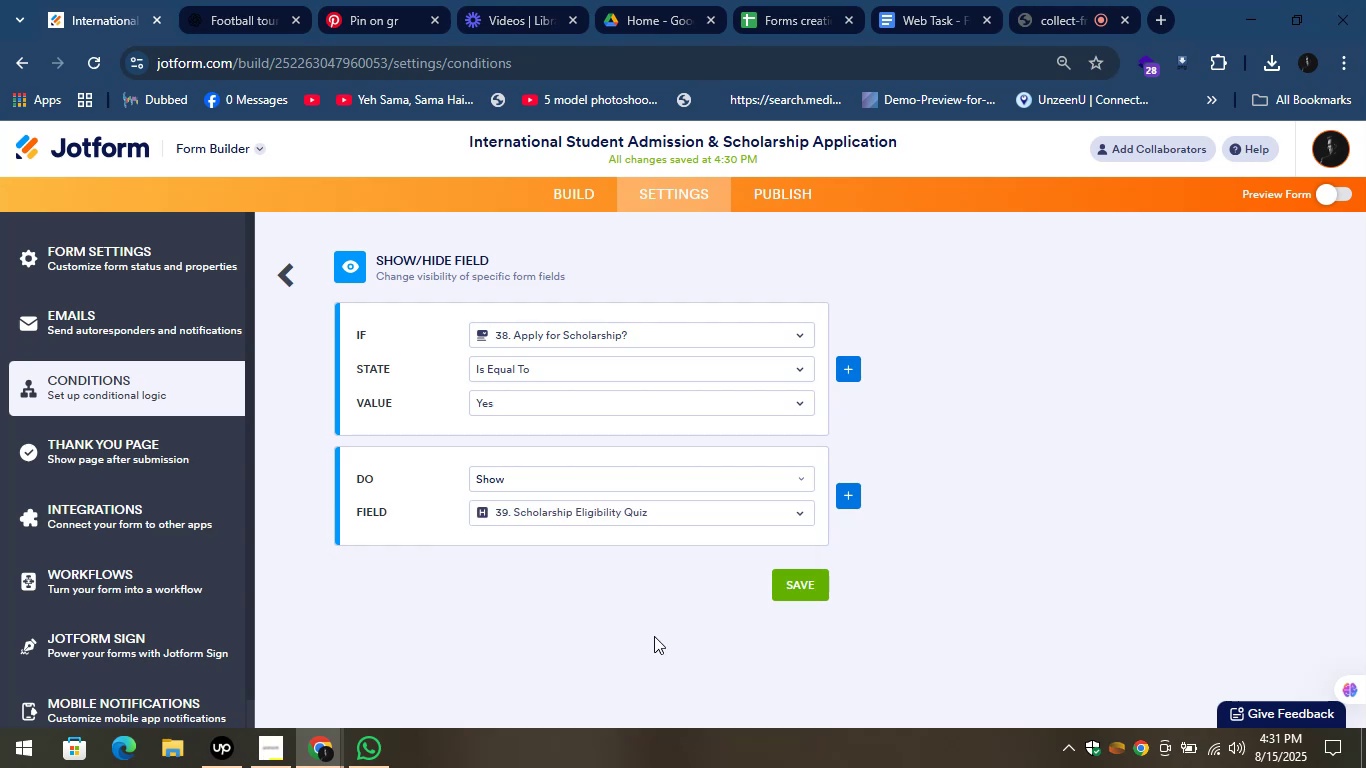 
left_click([808, 587])
 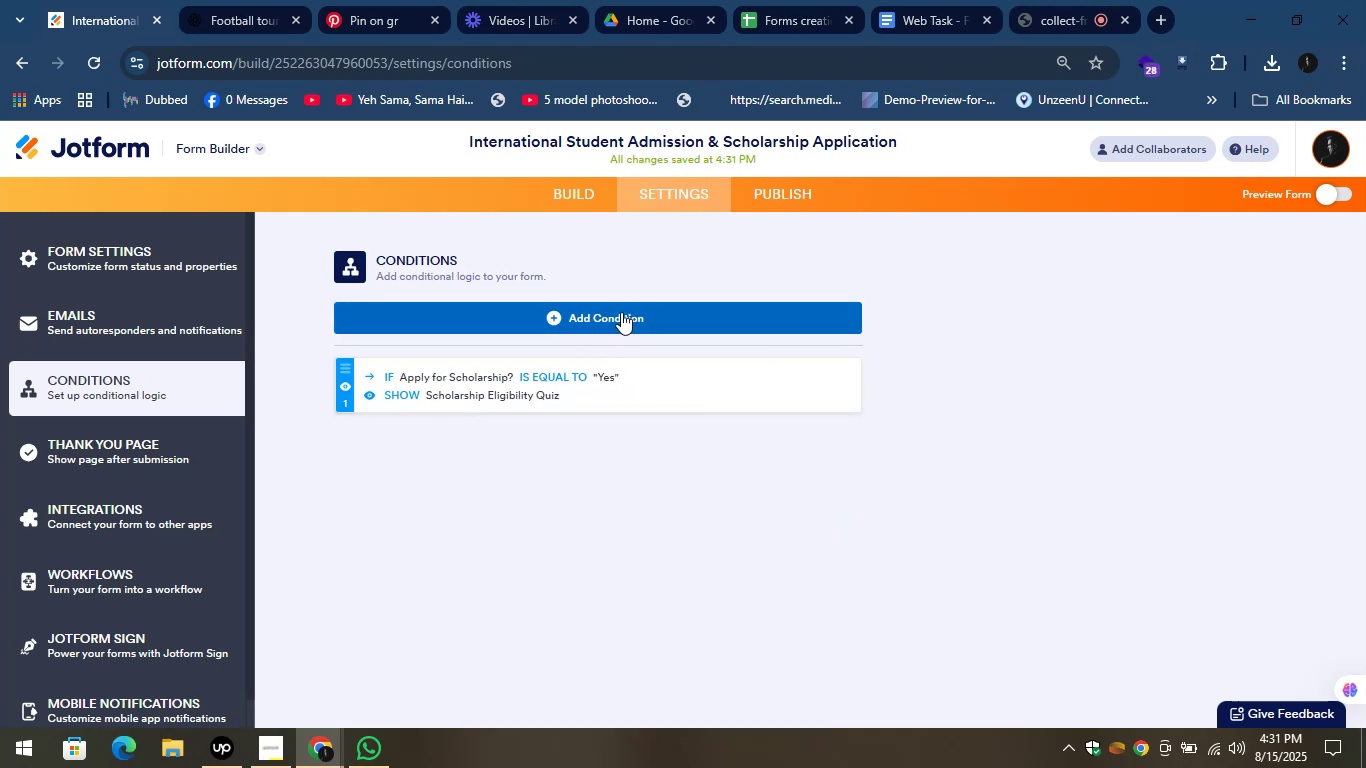 
left_click([621, 312])
 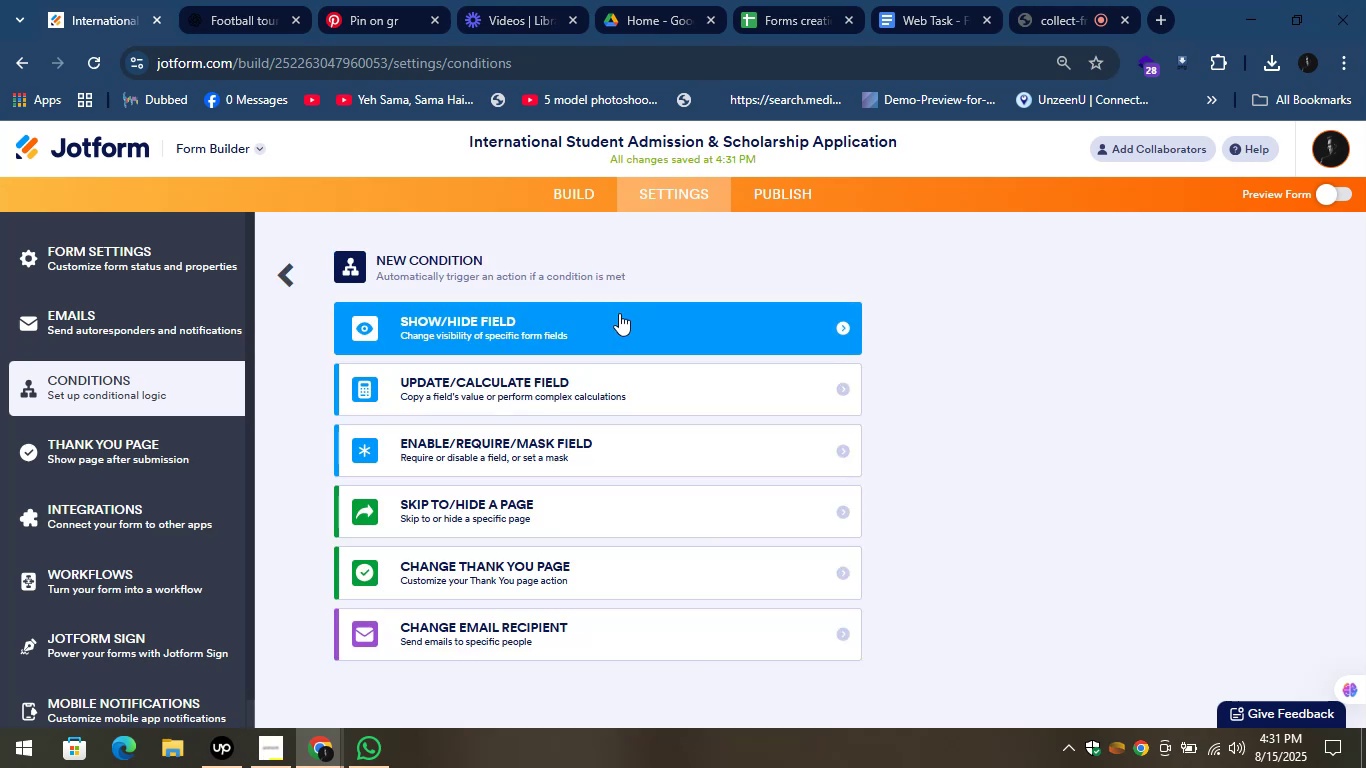 
left_click([619, 313])
 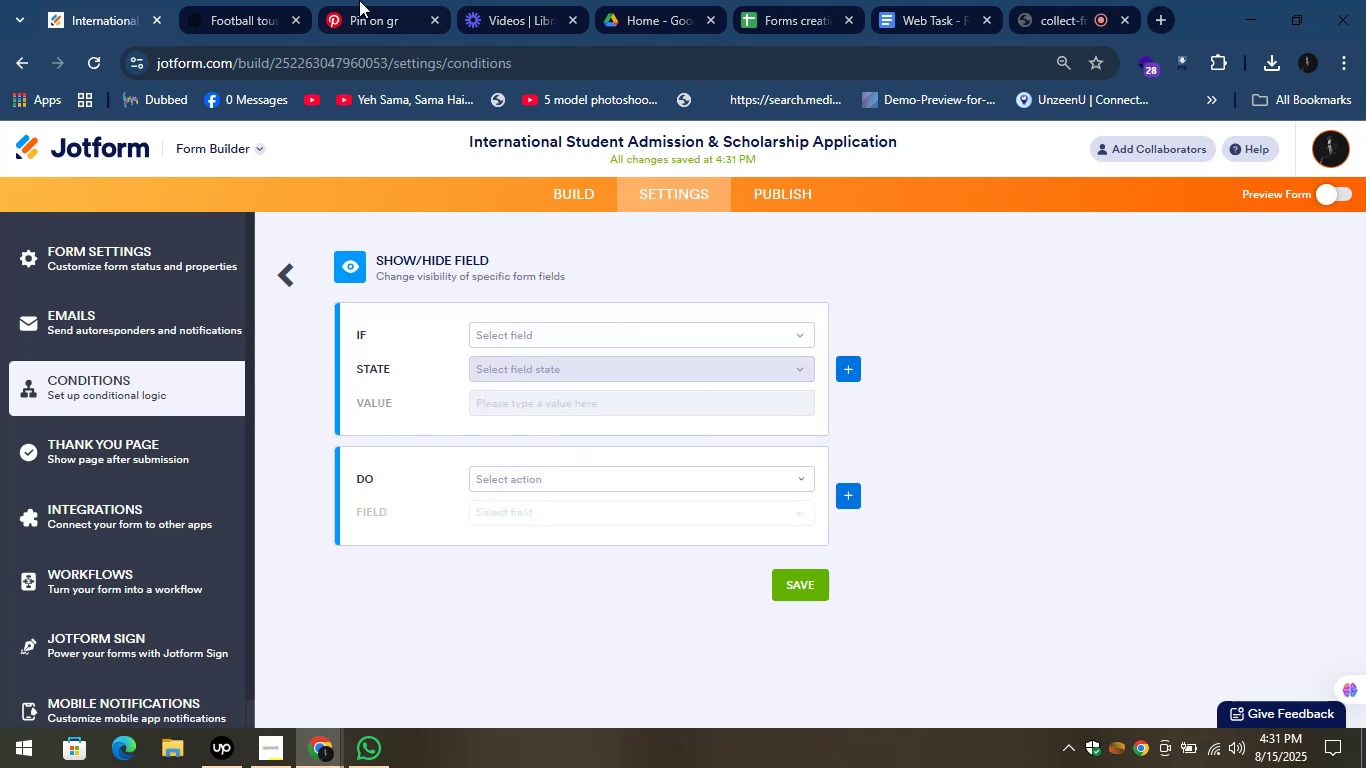 
left_click([220, 0])
 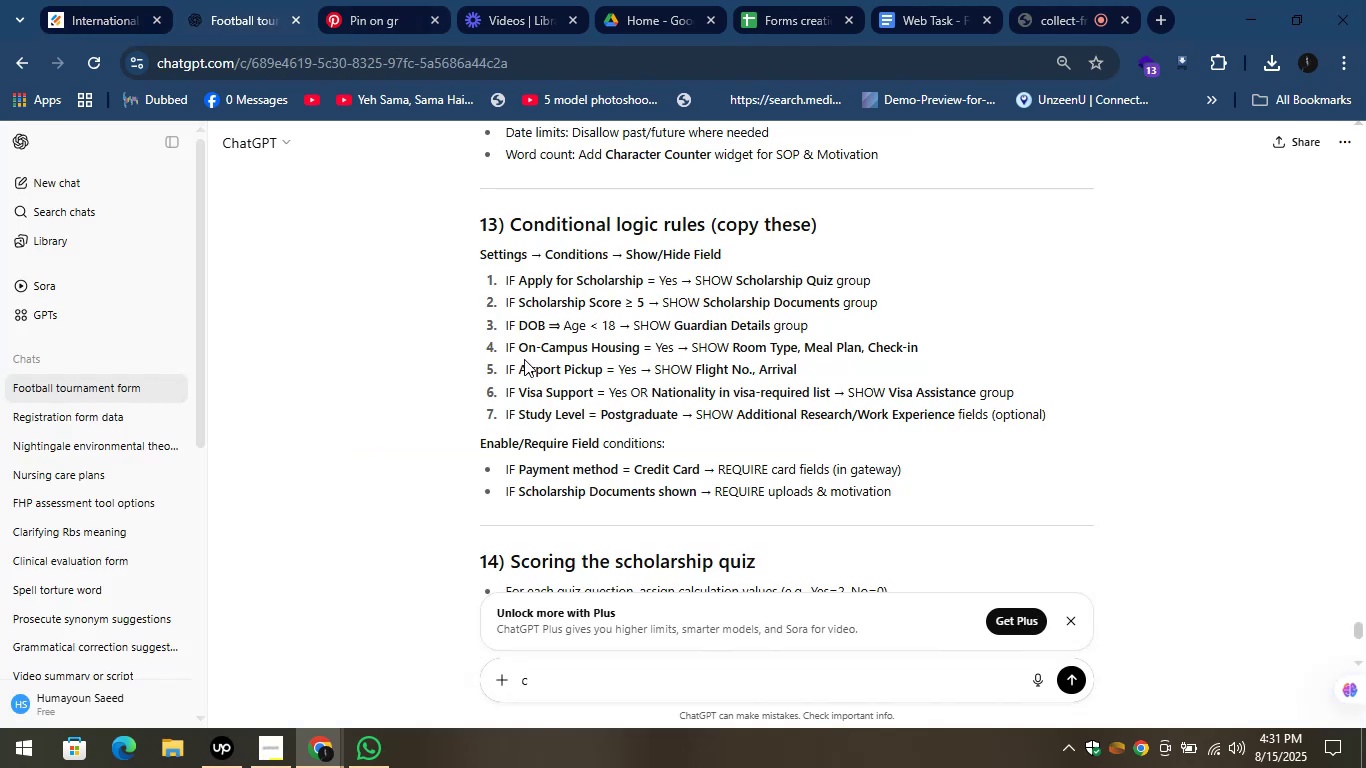 
wait(6.49)
 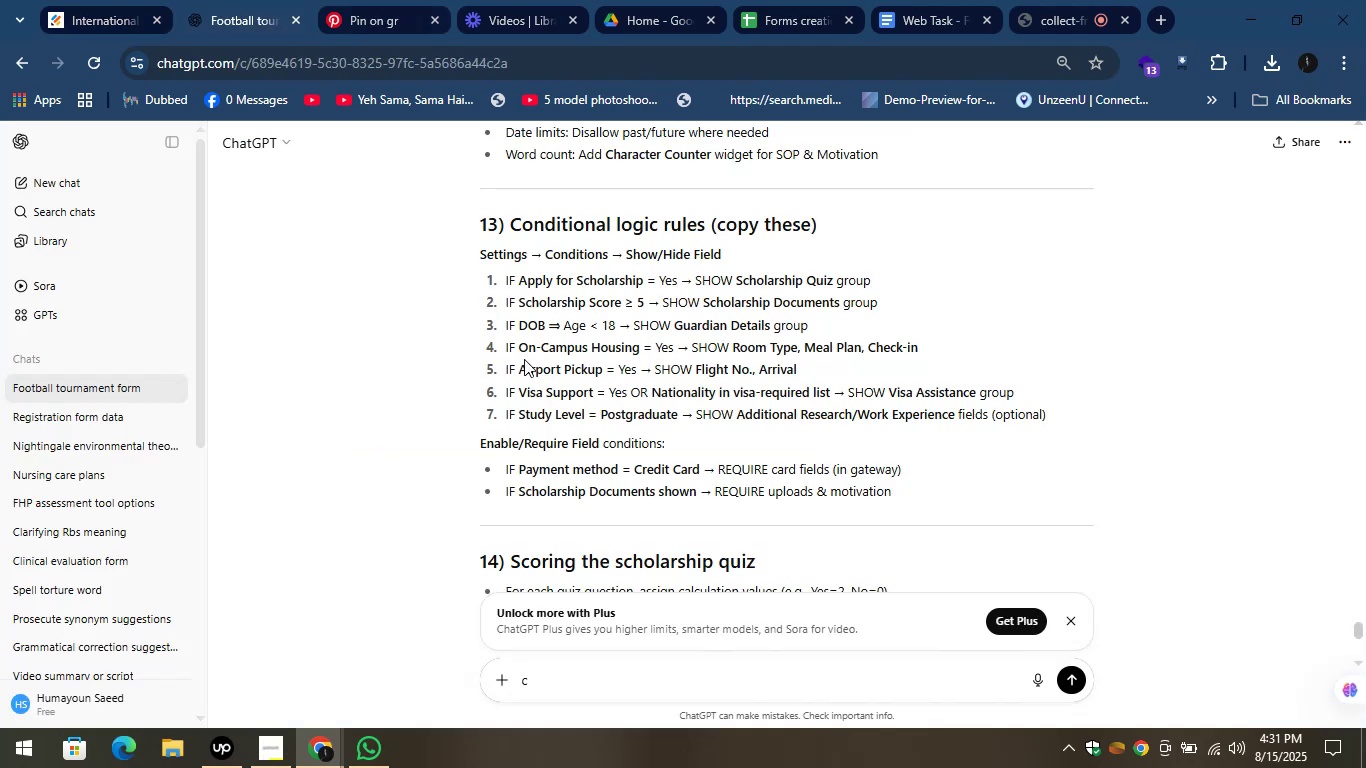 
left_click([266, 0])
 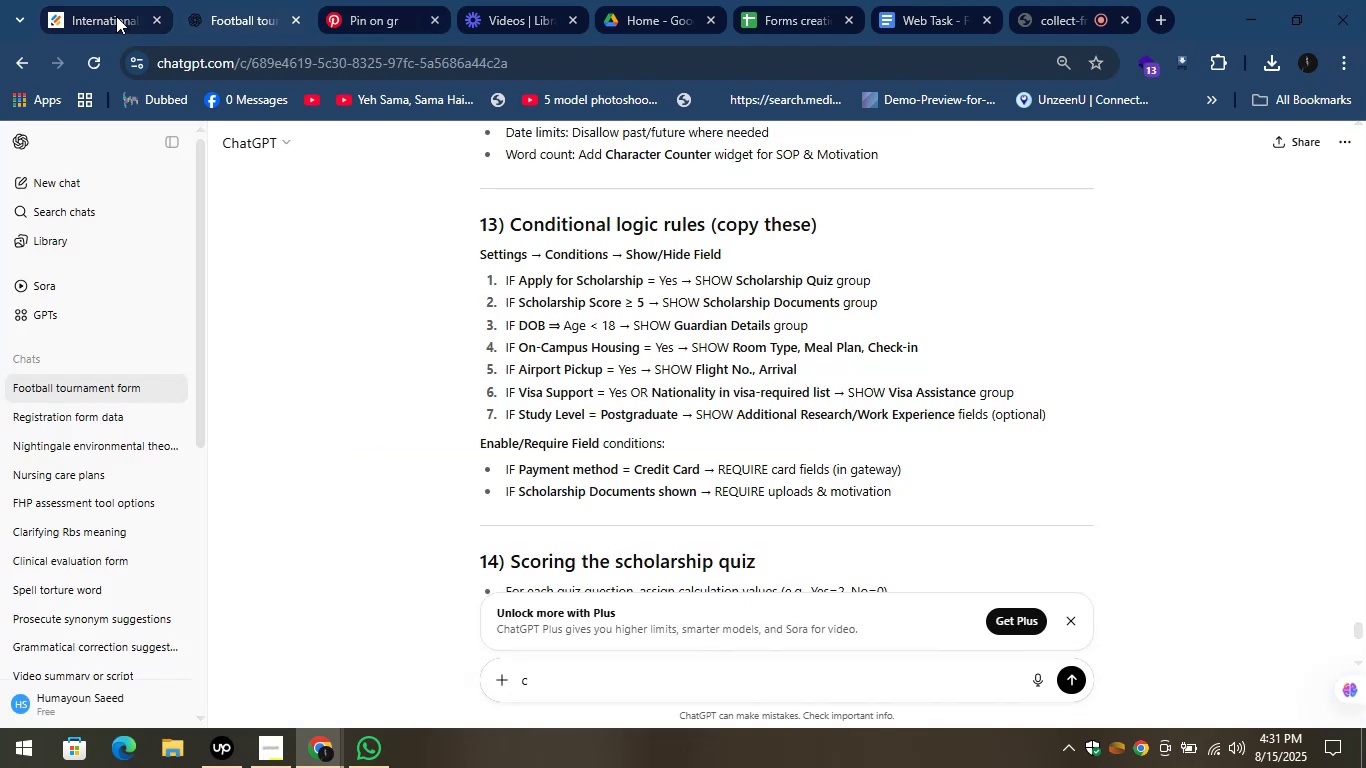 
left_click([108, 8])
 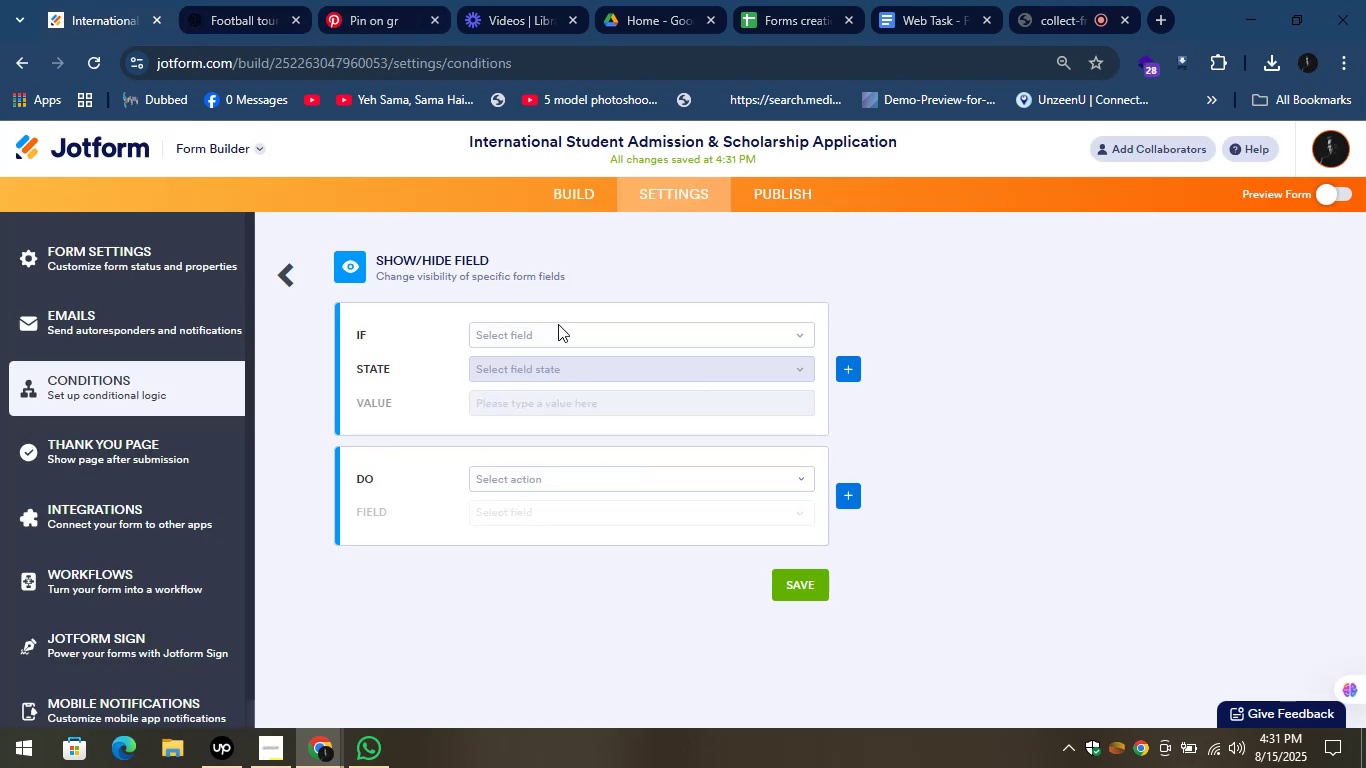 
left_click([553, 339])
 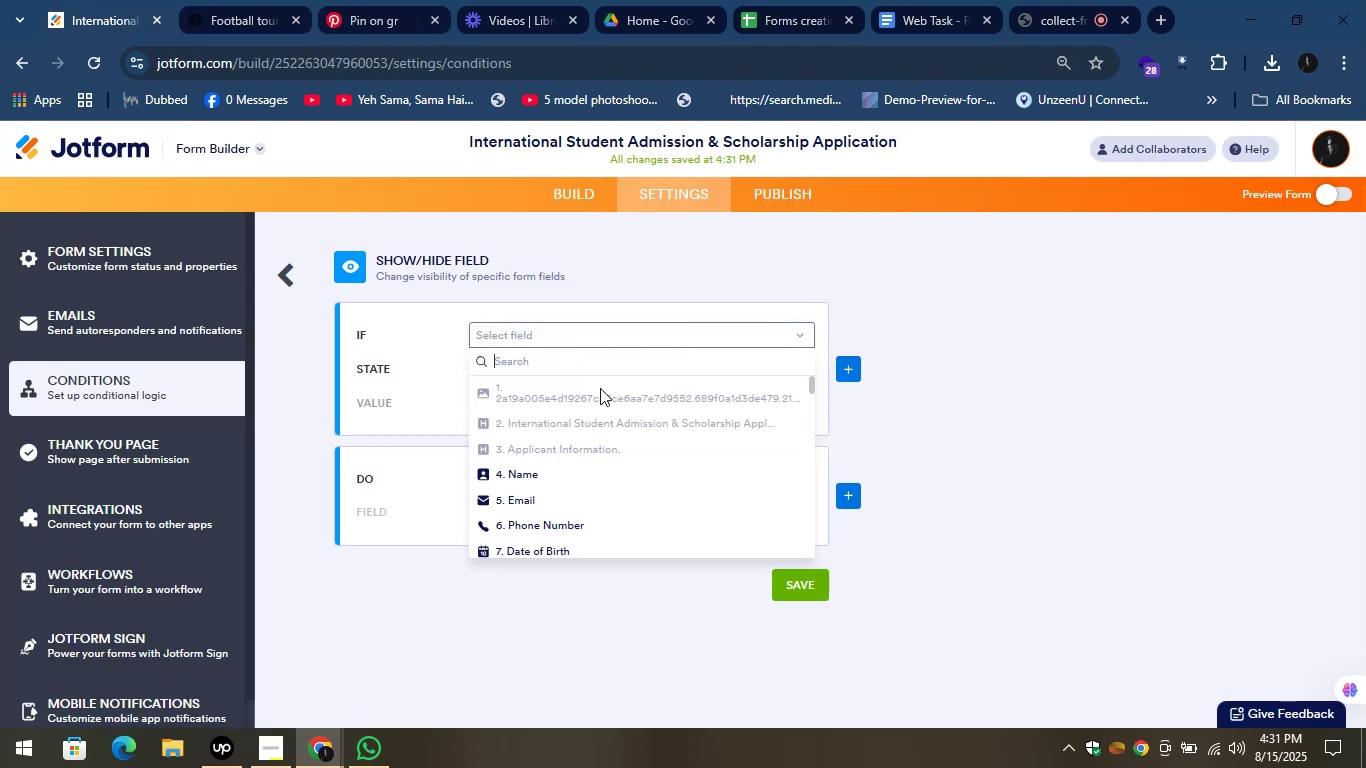 
scroll: coordinate [655, 460], scroll_direction: down, amount: 5.0
 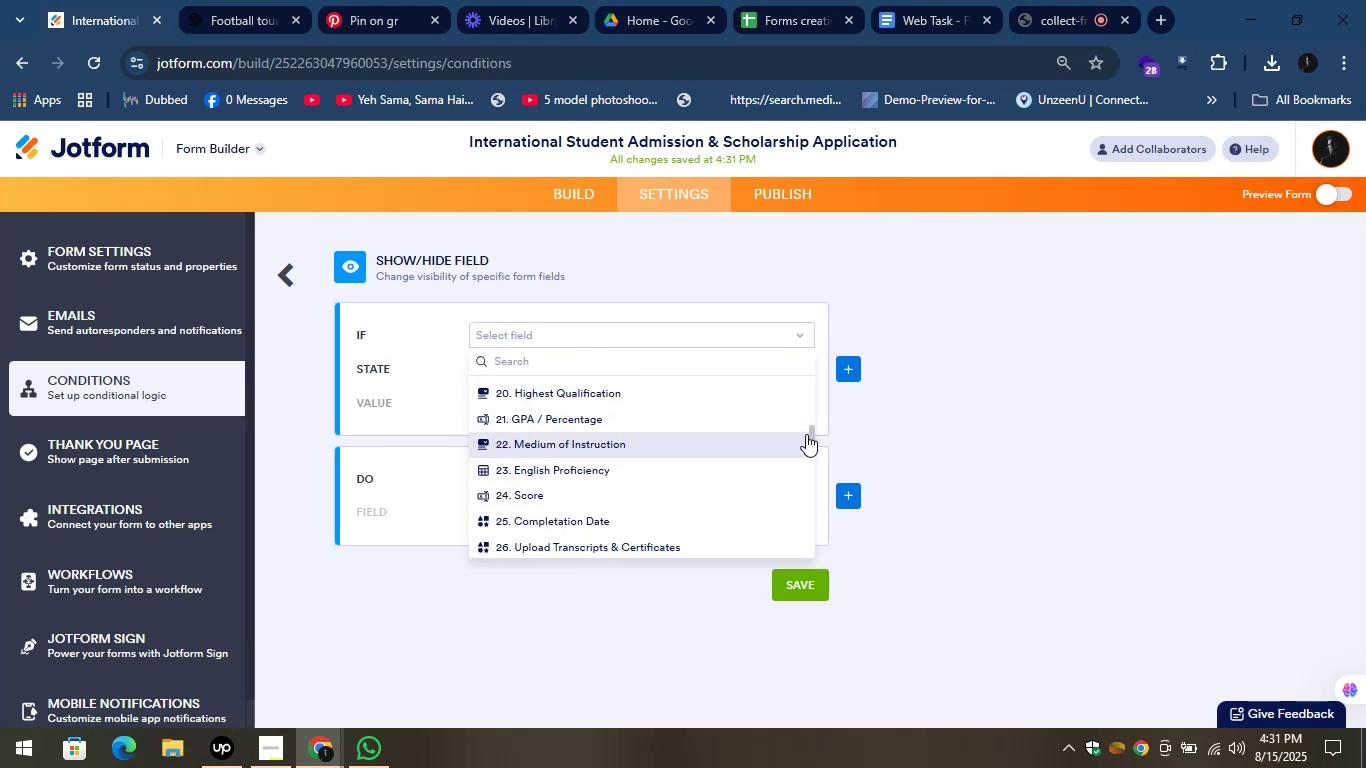 
left_click_drag(start_coordinate=[813, 432], to_coordinate=[822, 494])
 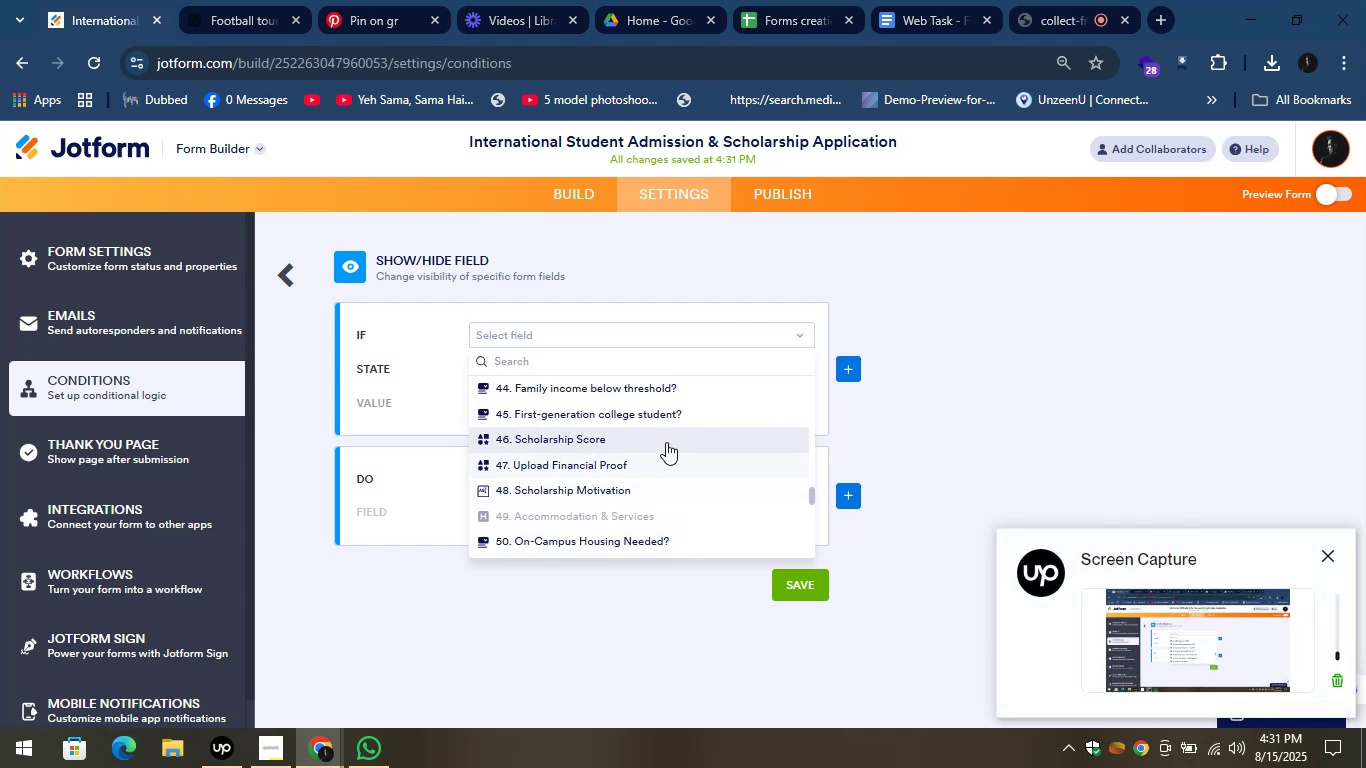 
left_click([660, 442])
 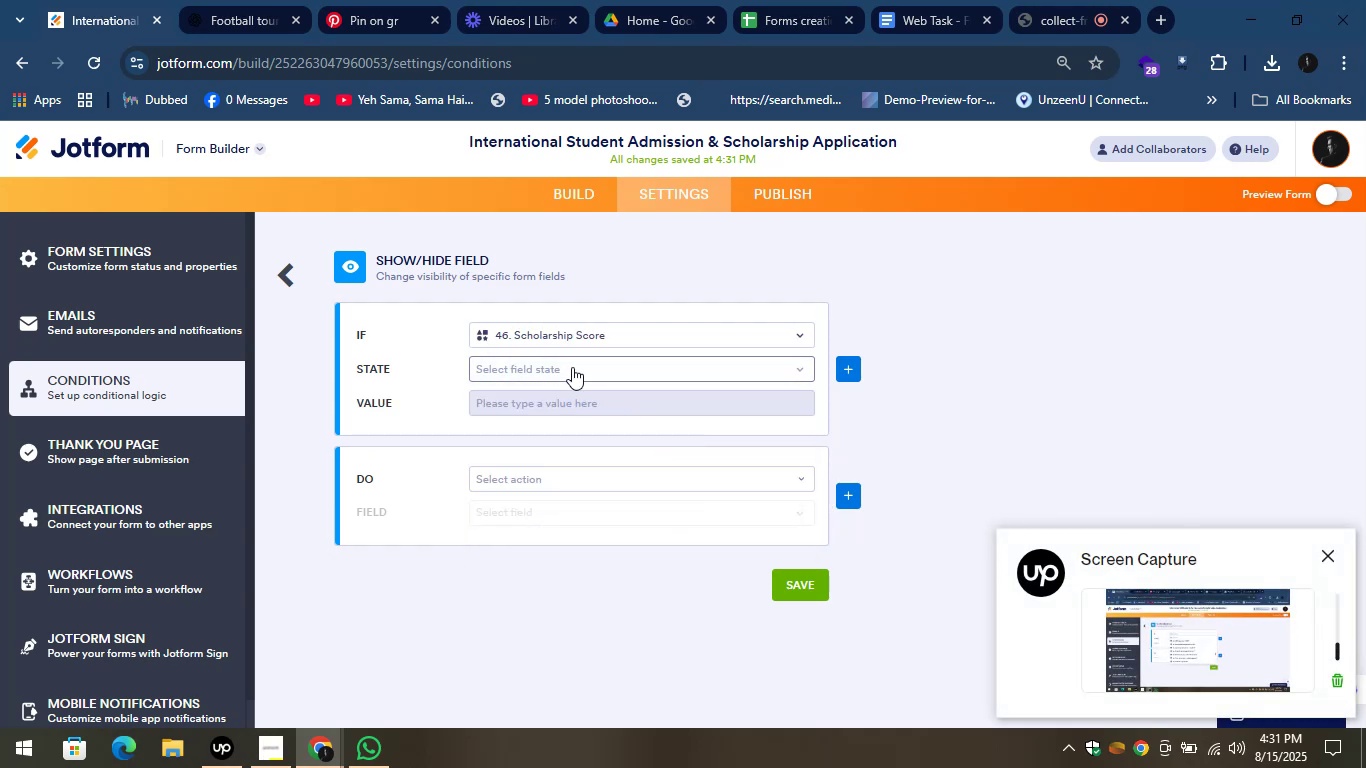 
left_click([569, 364])
 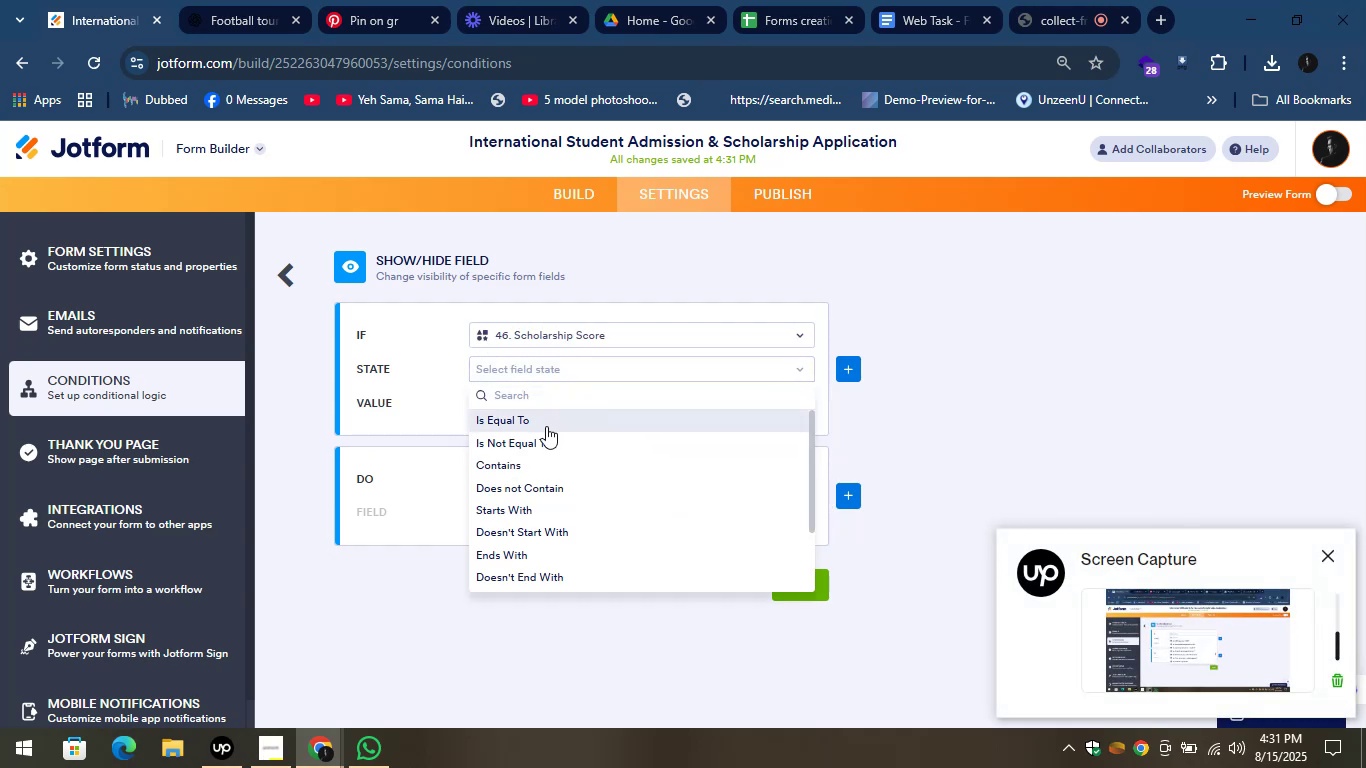 
left_click([538, 422])
 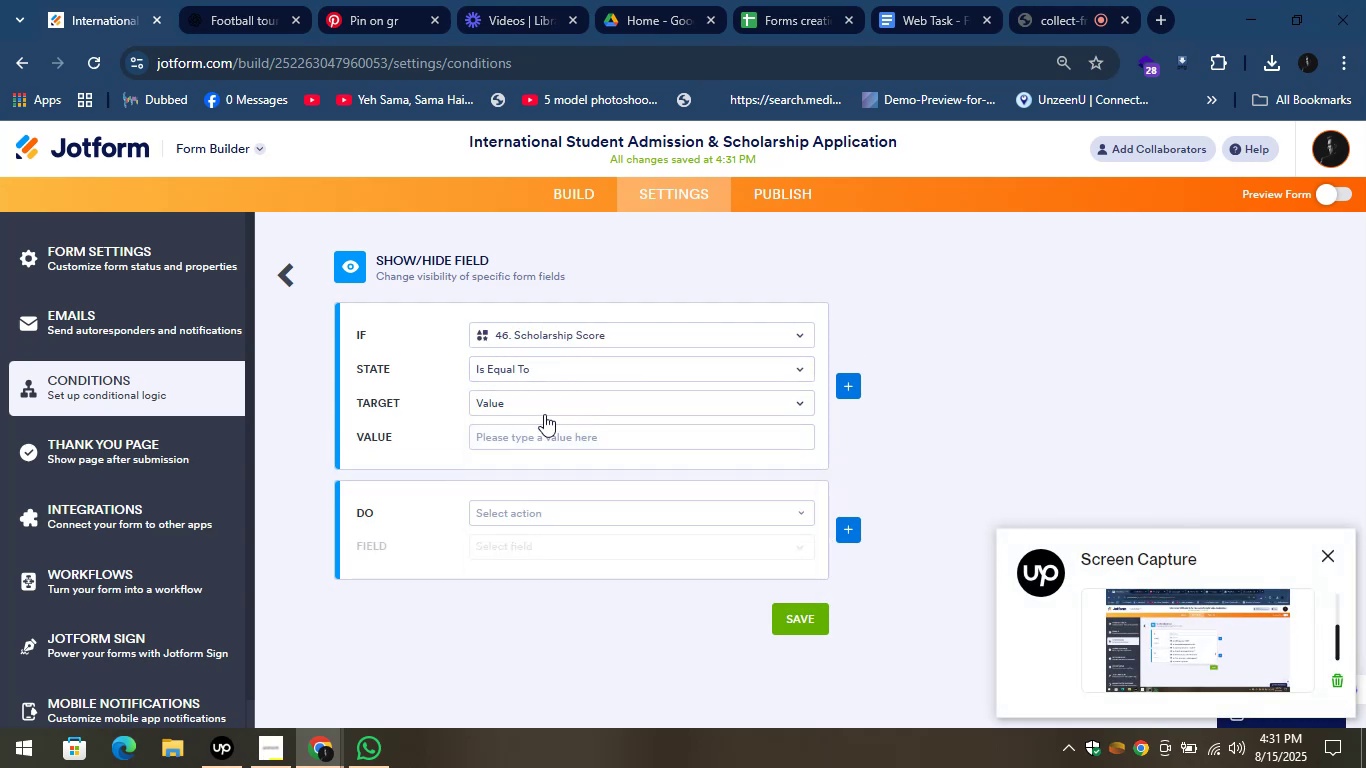 
left_click([544, 409])
 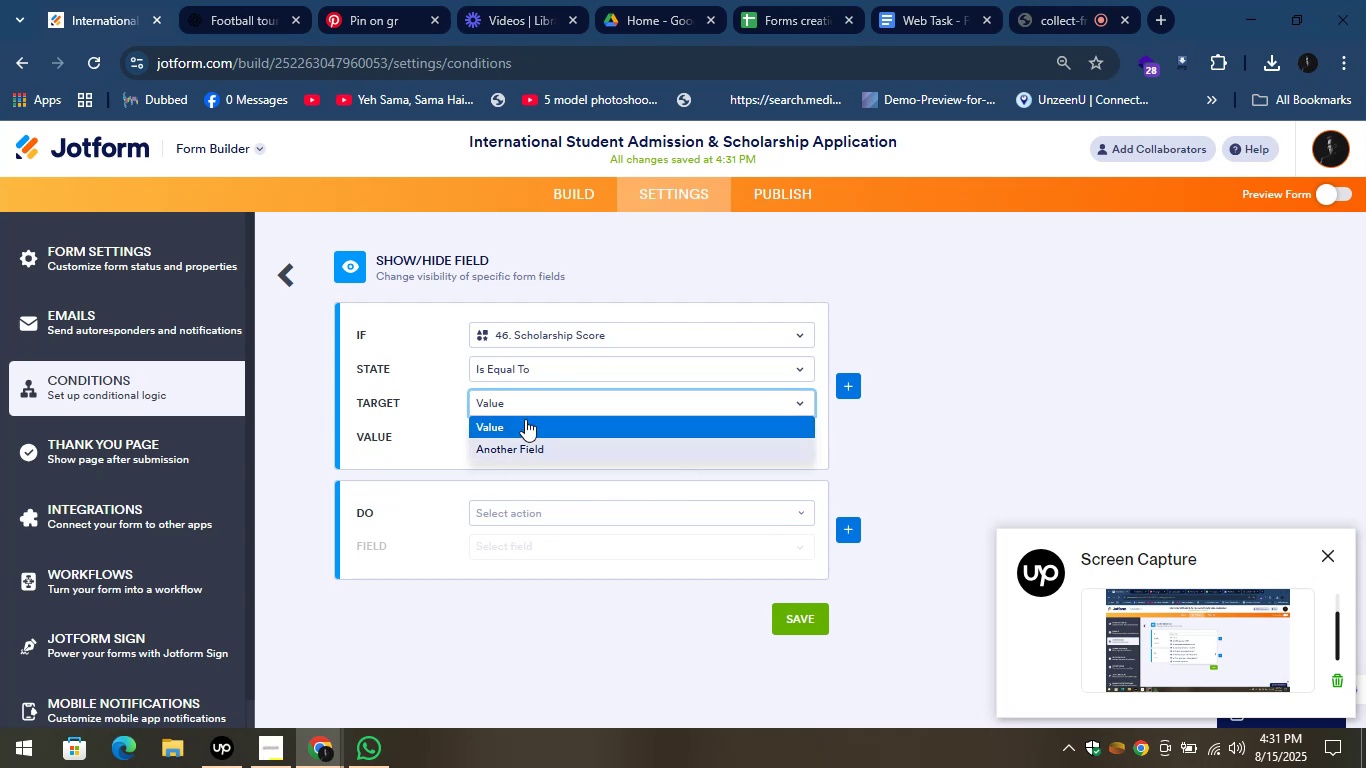 
left_click([518, 401])
 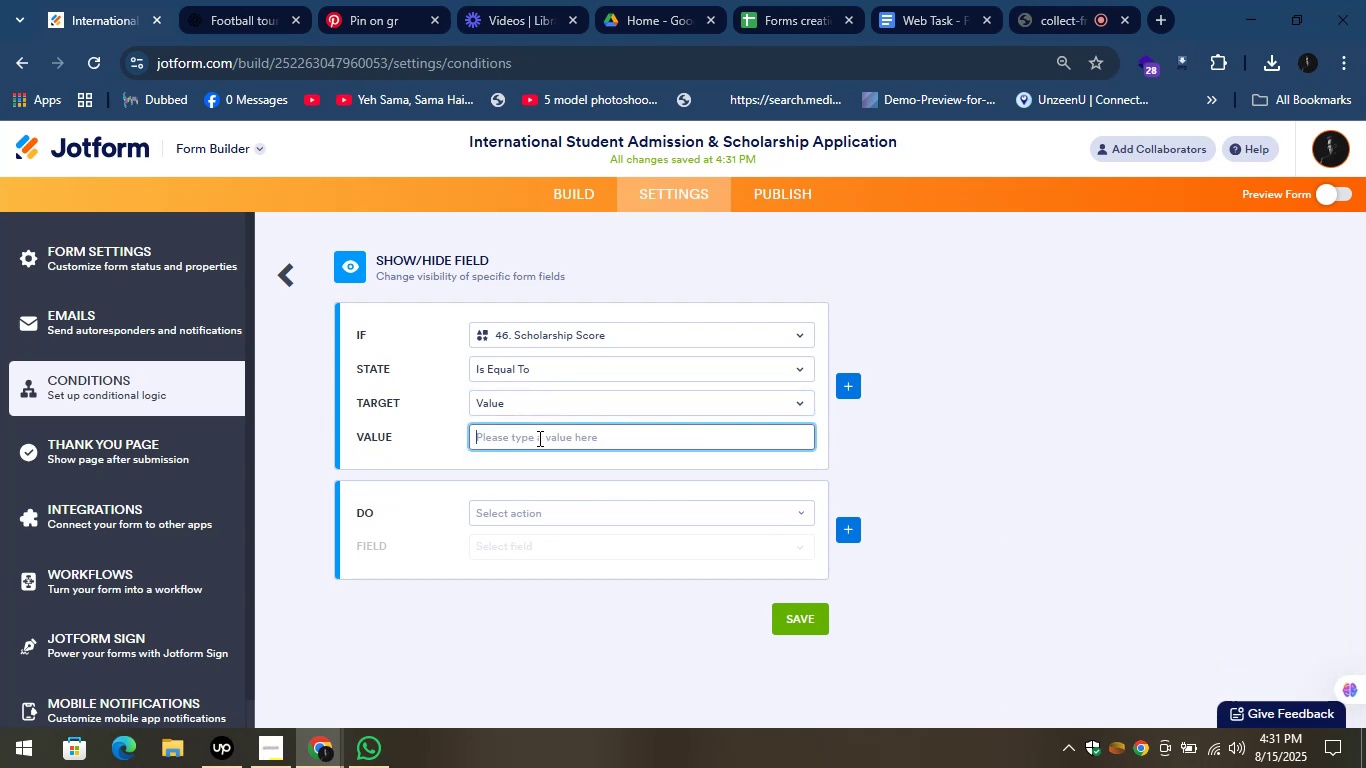 
key(5)
 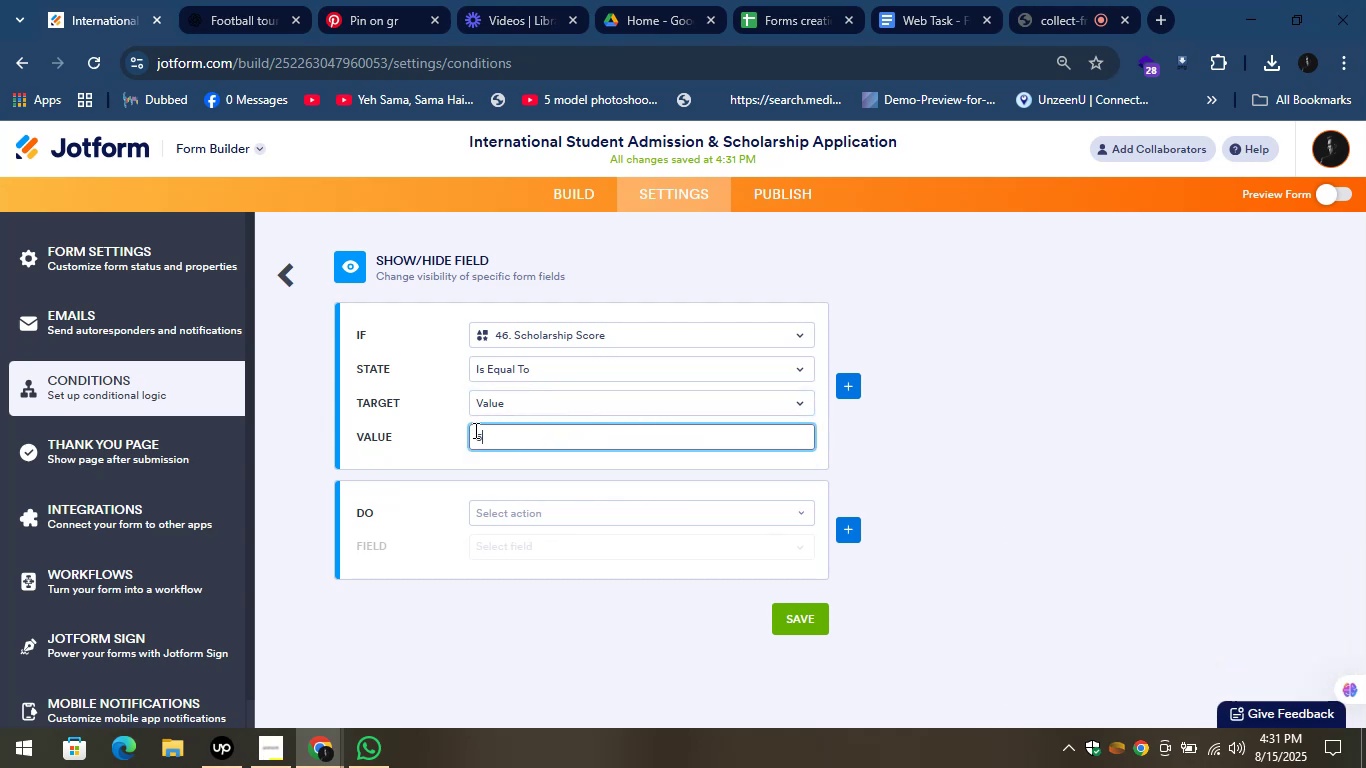 
left_click([407, 423])
 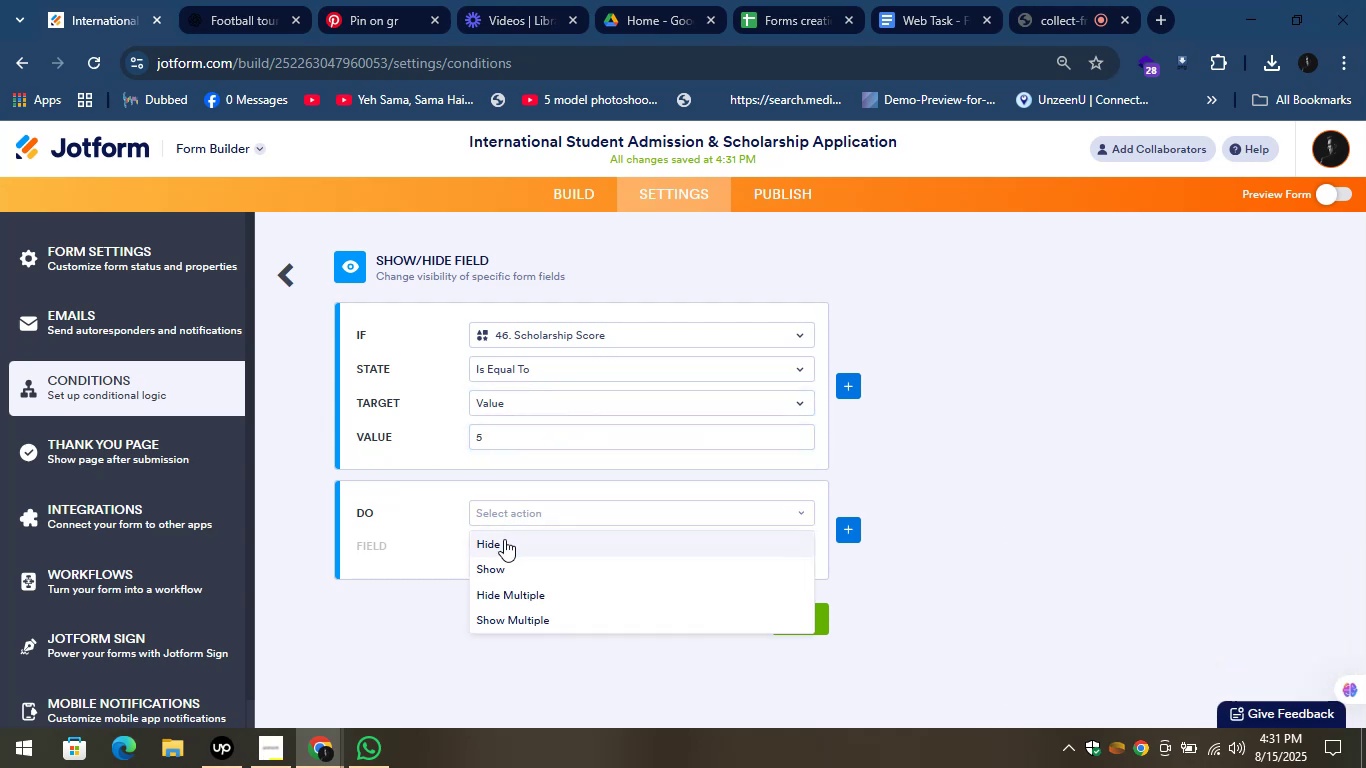 
left_click([503, 569])
 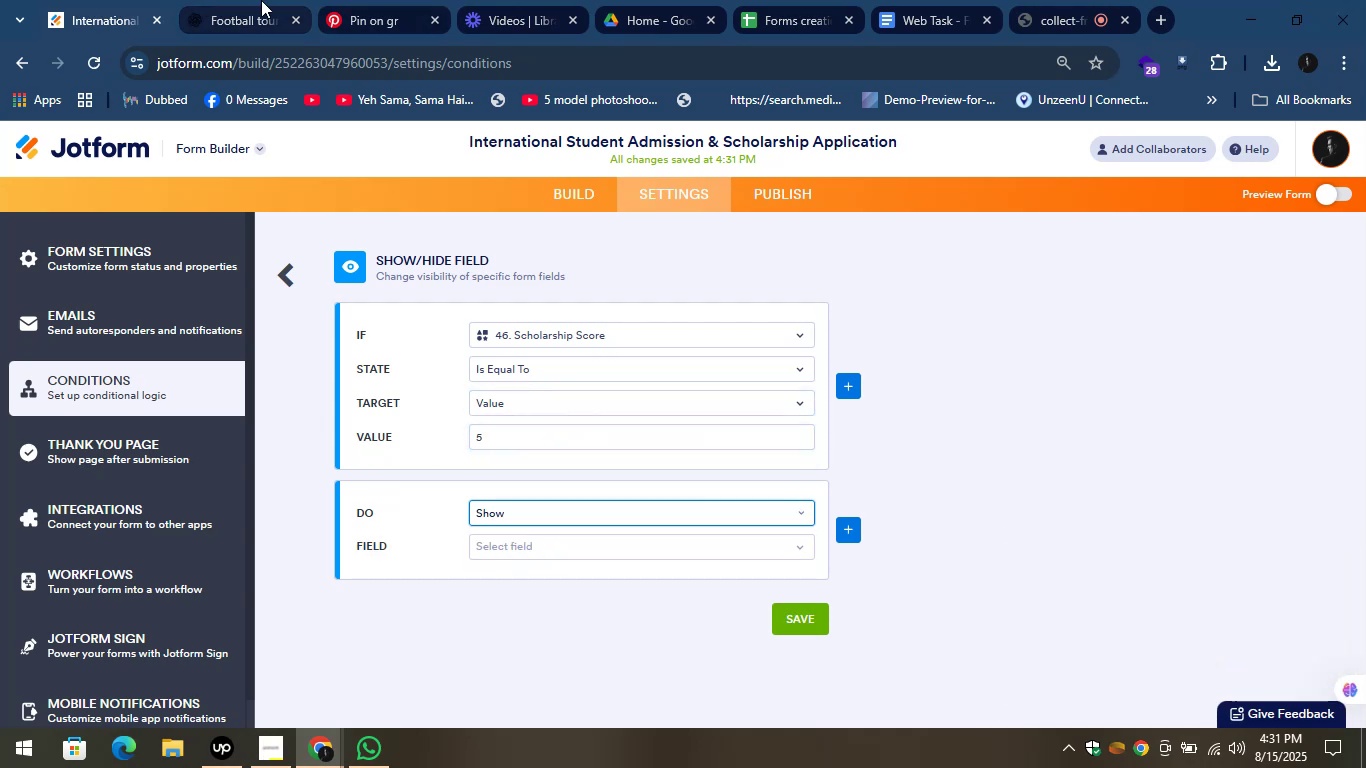 
left_click([242, 0])
 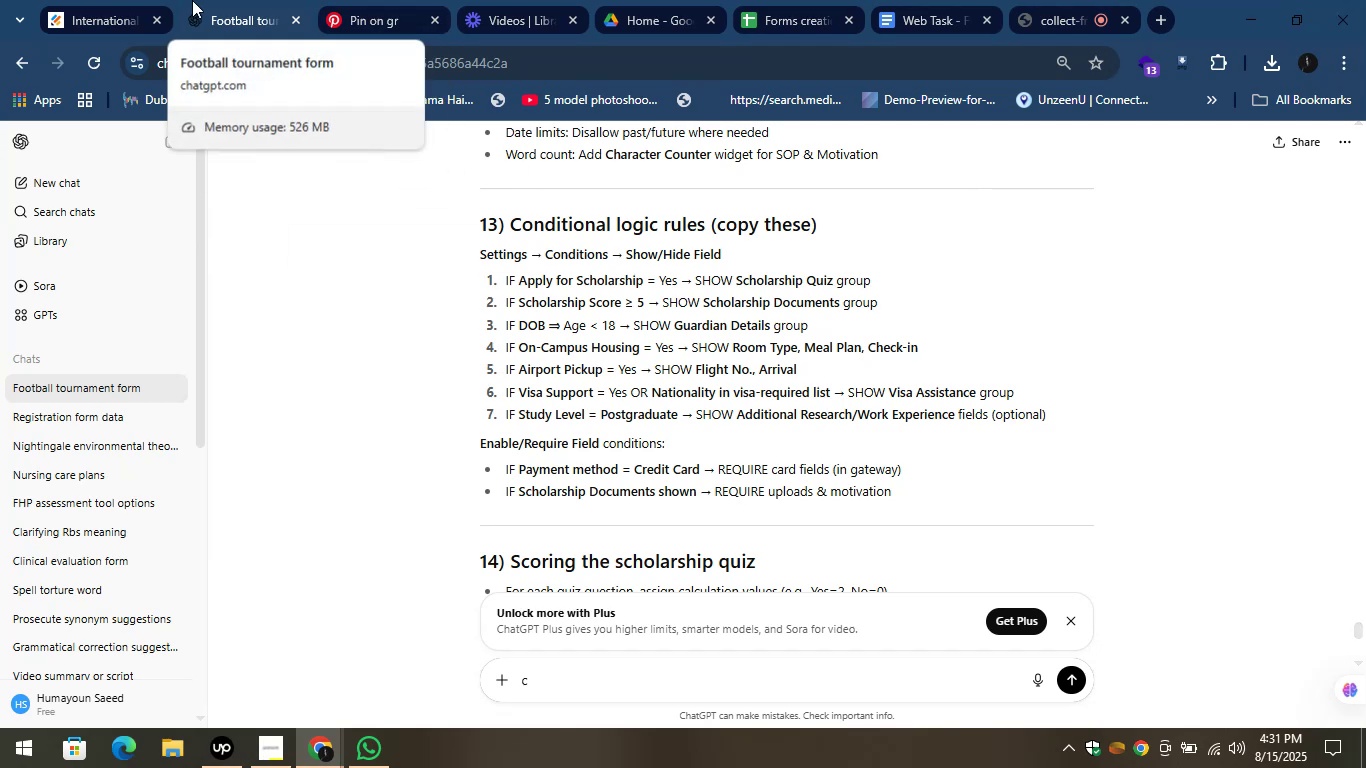 
wait(5.15)
 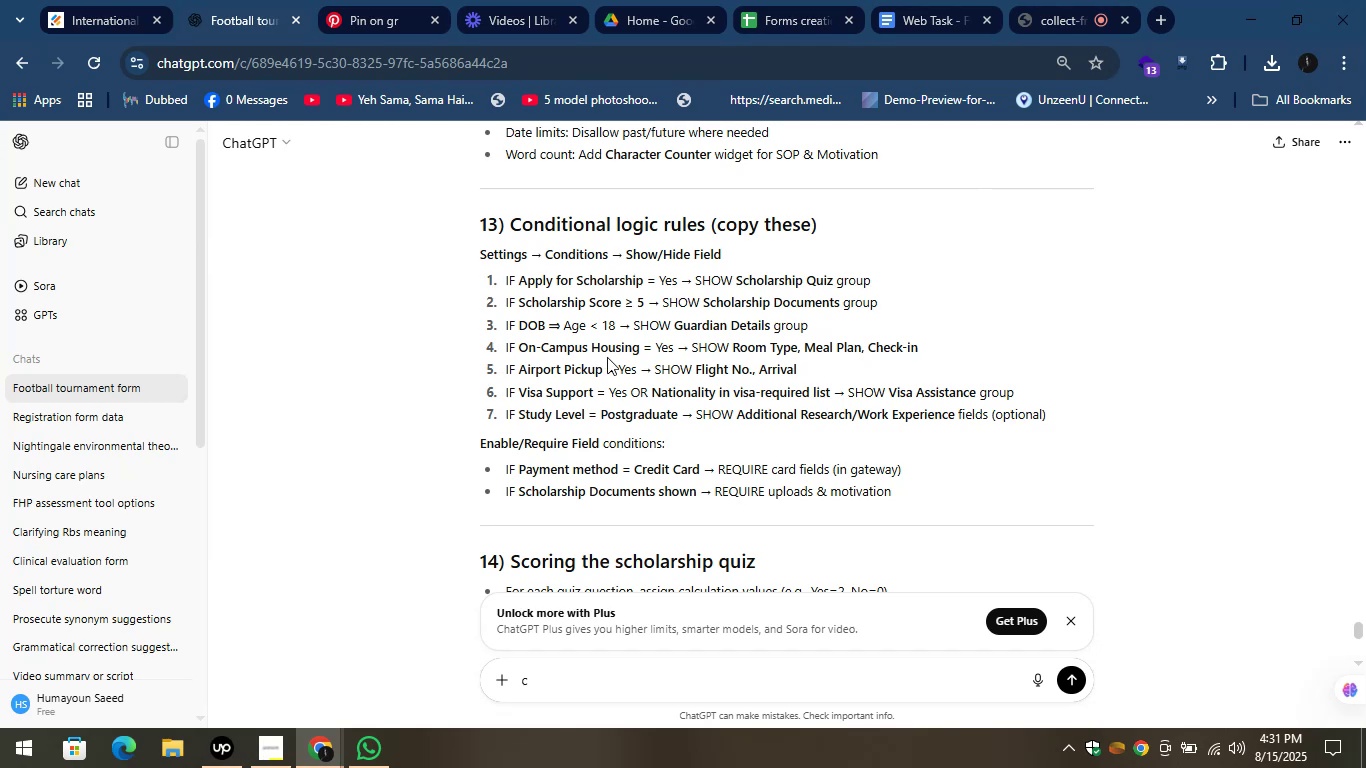 
left_click([128, 0])
 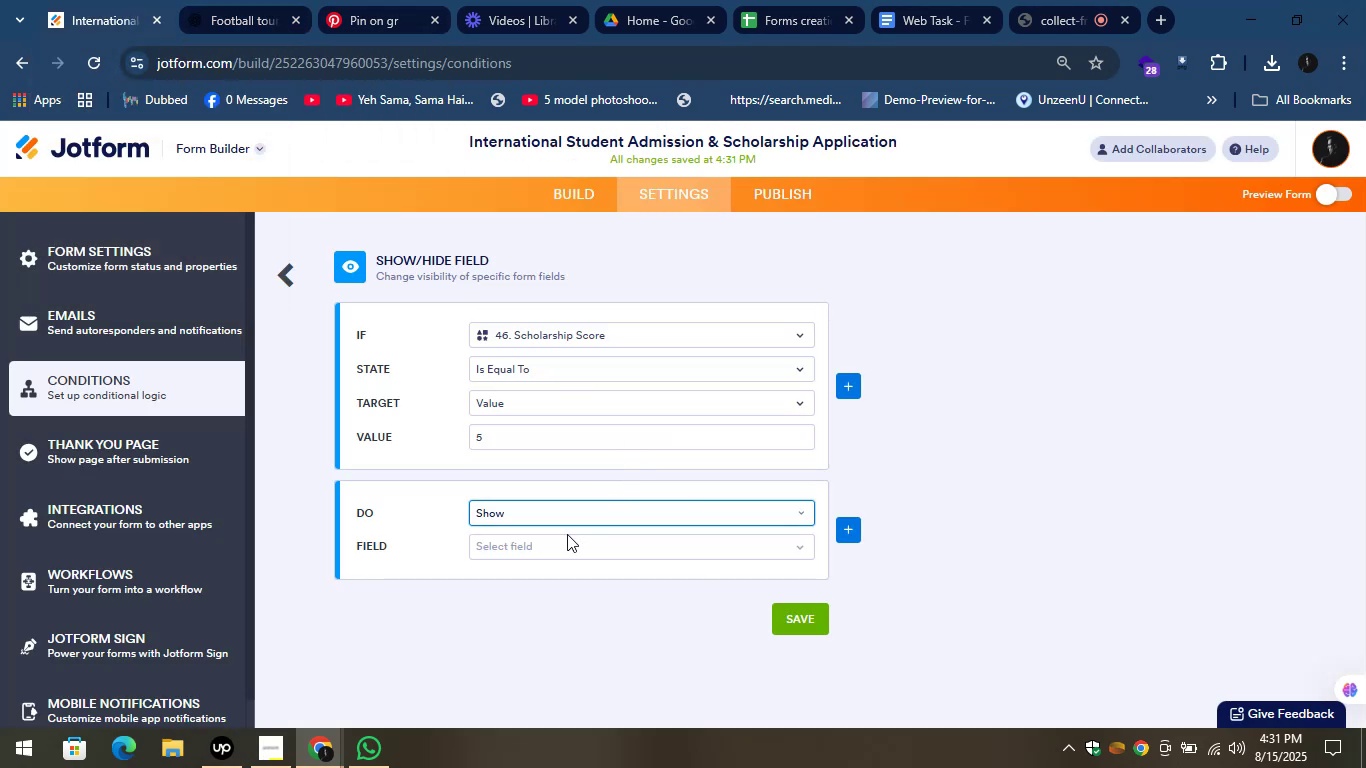 
left_click([533, 549])
 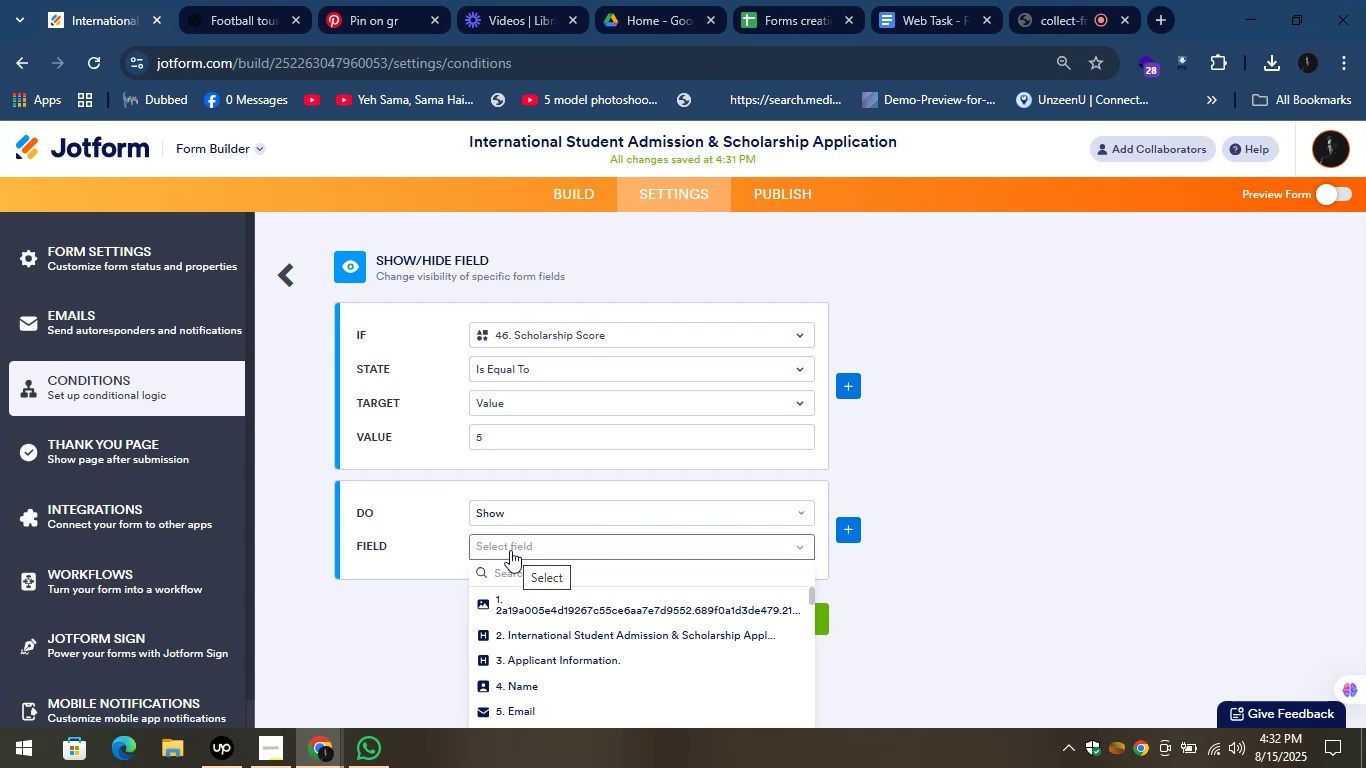 
wait(5.79)
 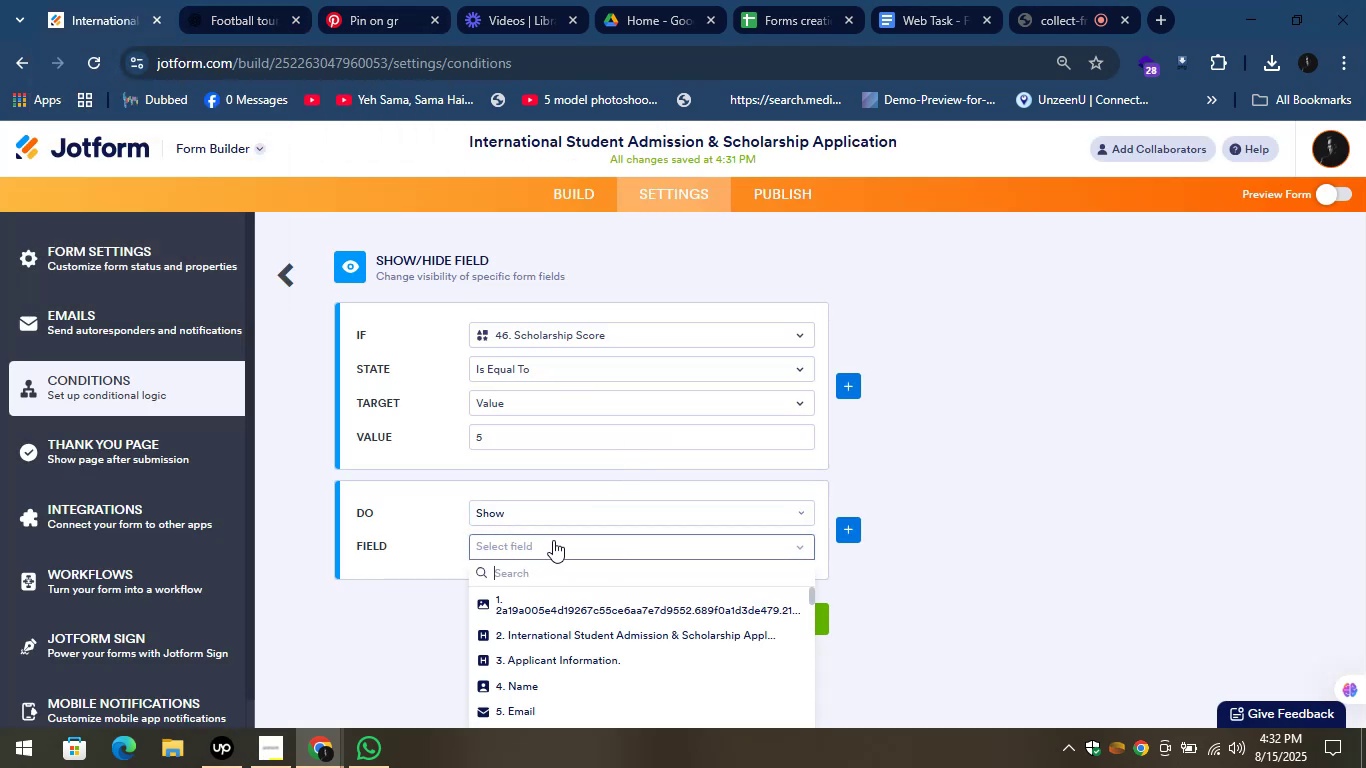 
scroll: coordinate [1041, 504], scroll_direction: down, amount: 3.0
 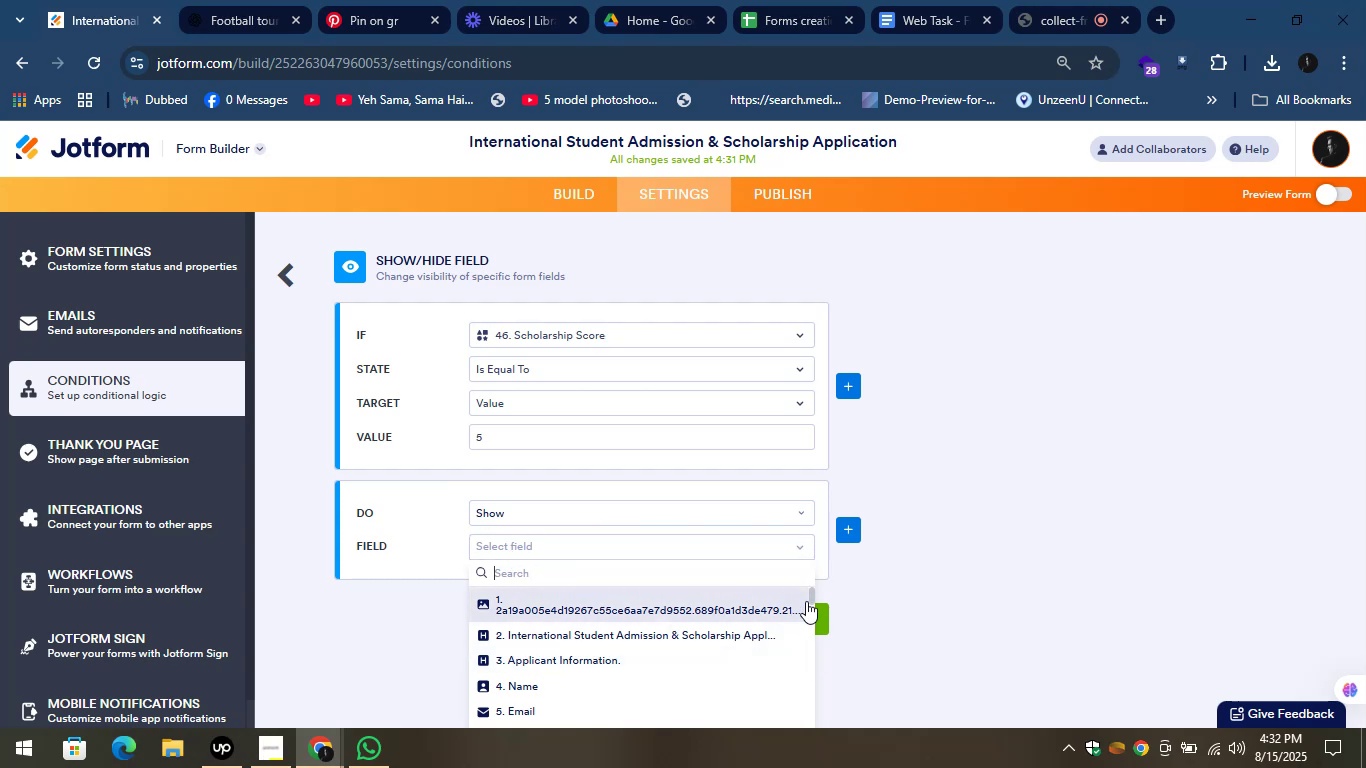 
left_click_drag(start_coordinate=[813, 594], to_coordinate=[820, 767])
 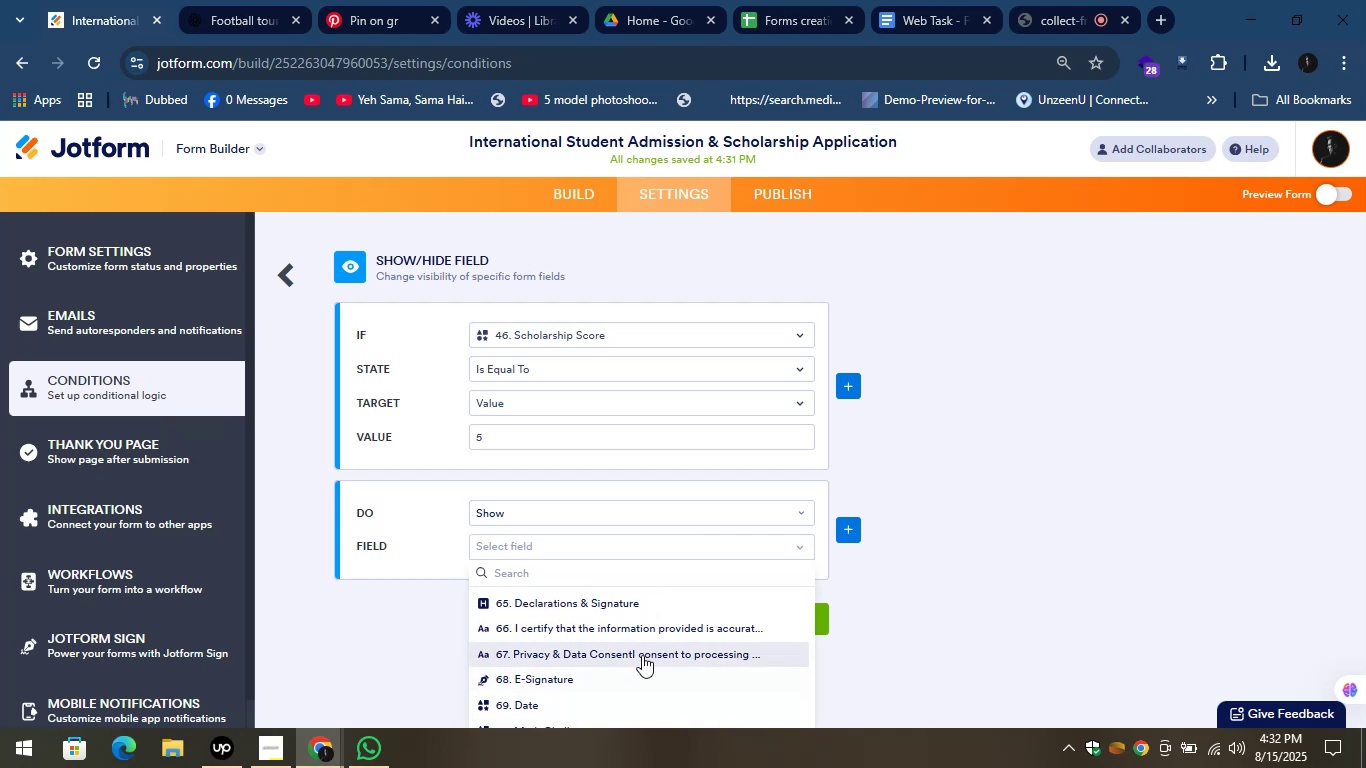 
scroll: coordinate [639, 654], scroll_direction: up, amount: 2.0
 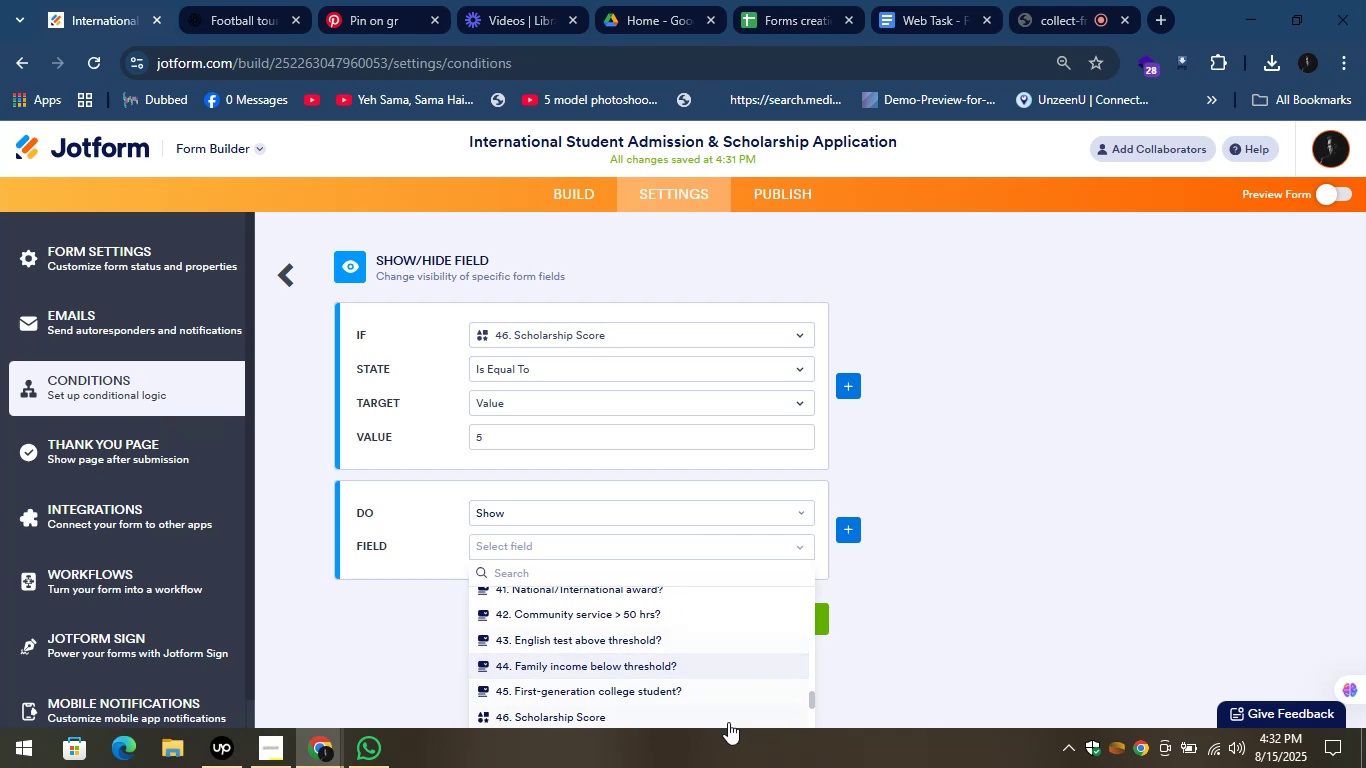 
scroll: coordinate [705, 689], scroll_direction: down, amount: 1.0
 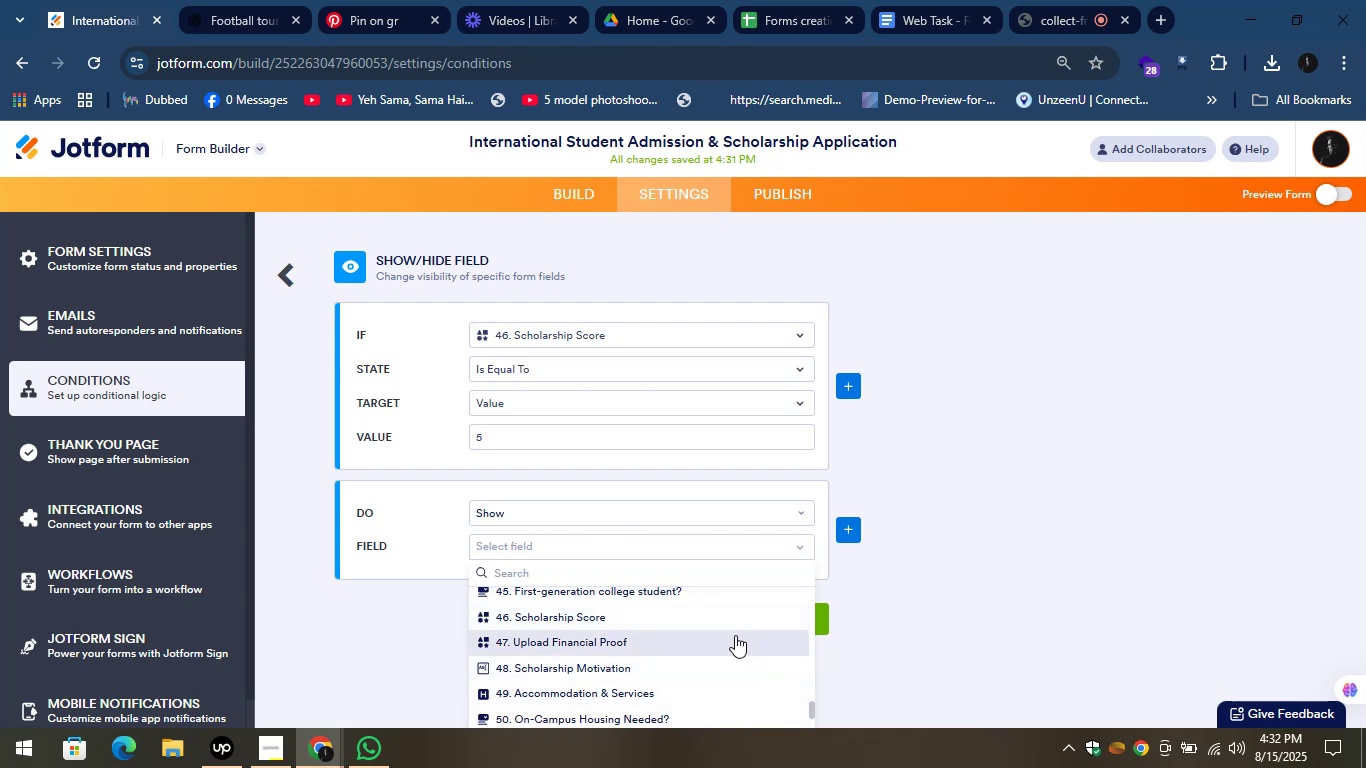 
scroll: coordinate [712, 642], scroll_direction: up, amount: 1.0
 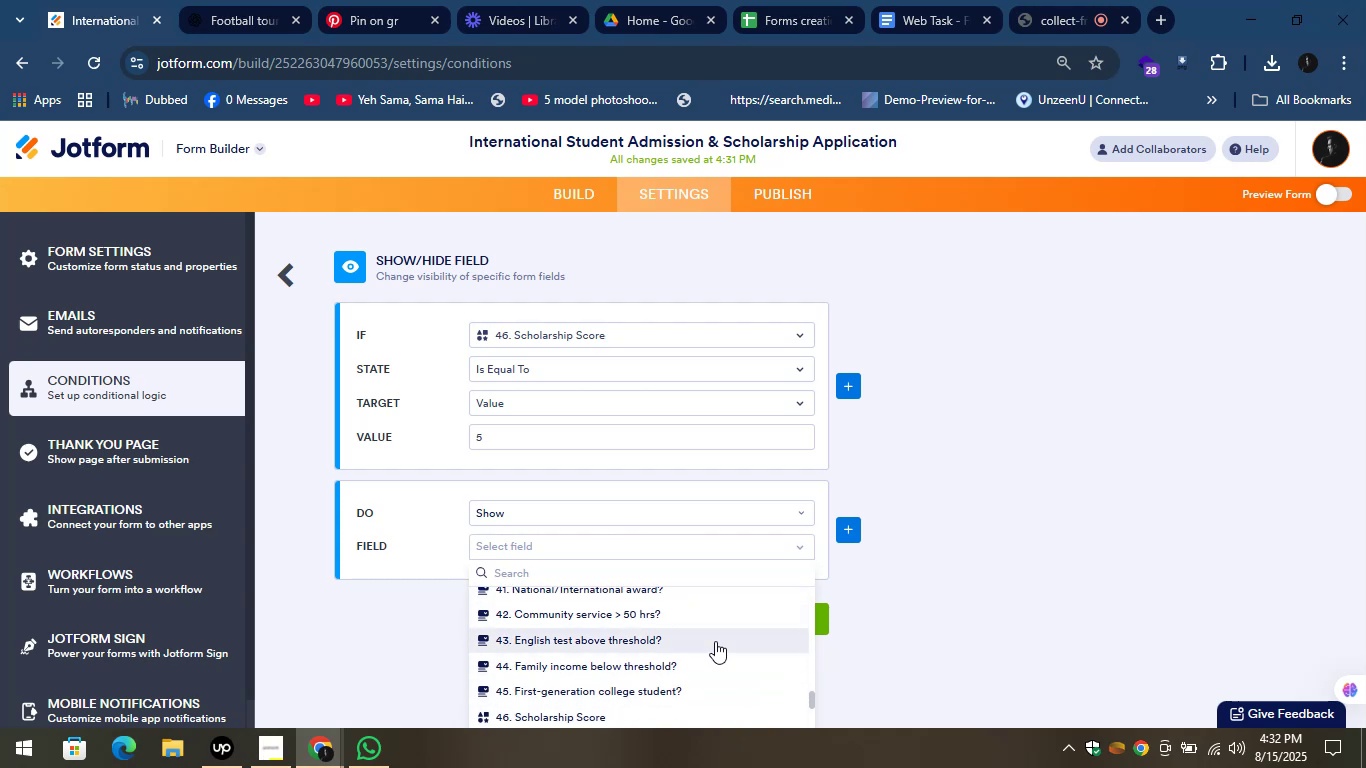 
scroll: coordinate [719, 640], scroll_direction: down, amount: 1.0
 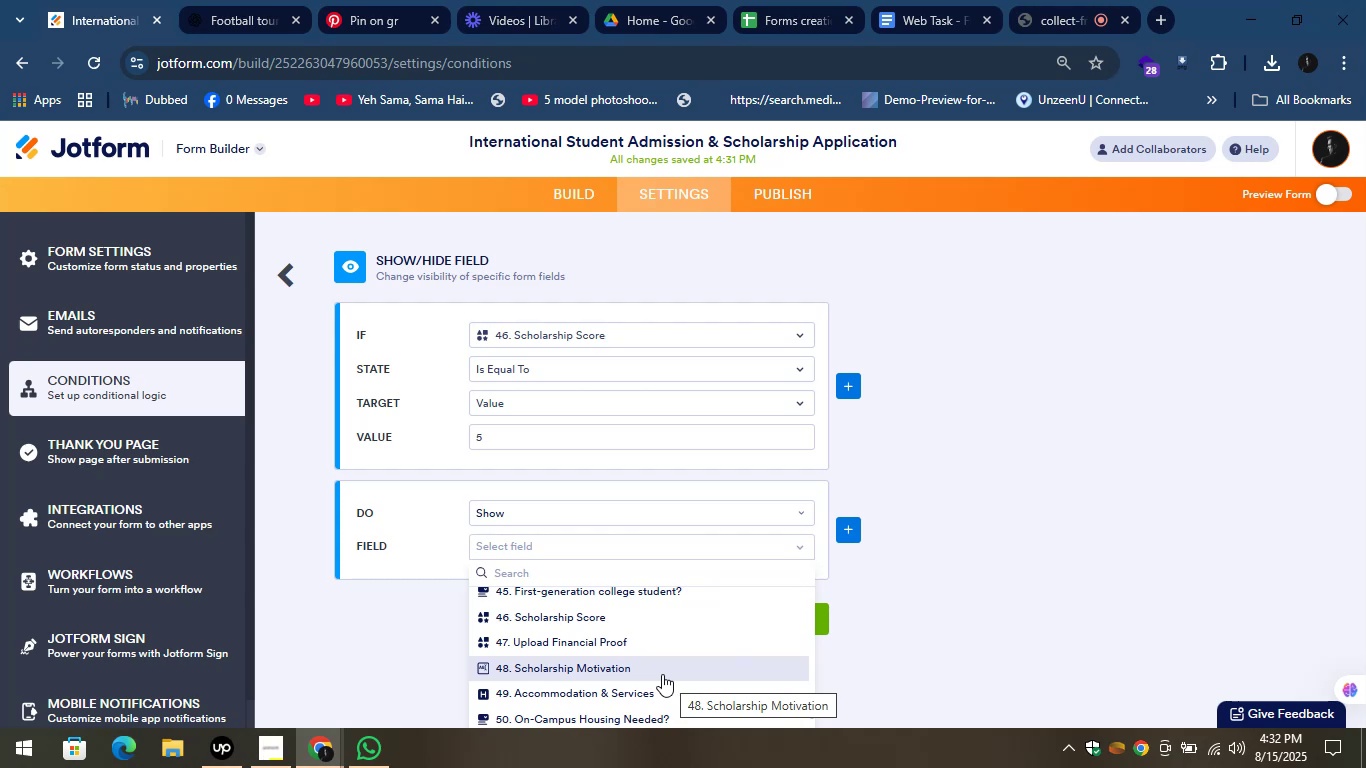 
wait(7.39)
 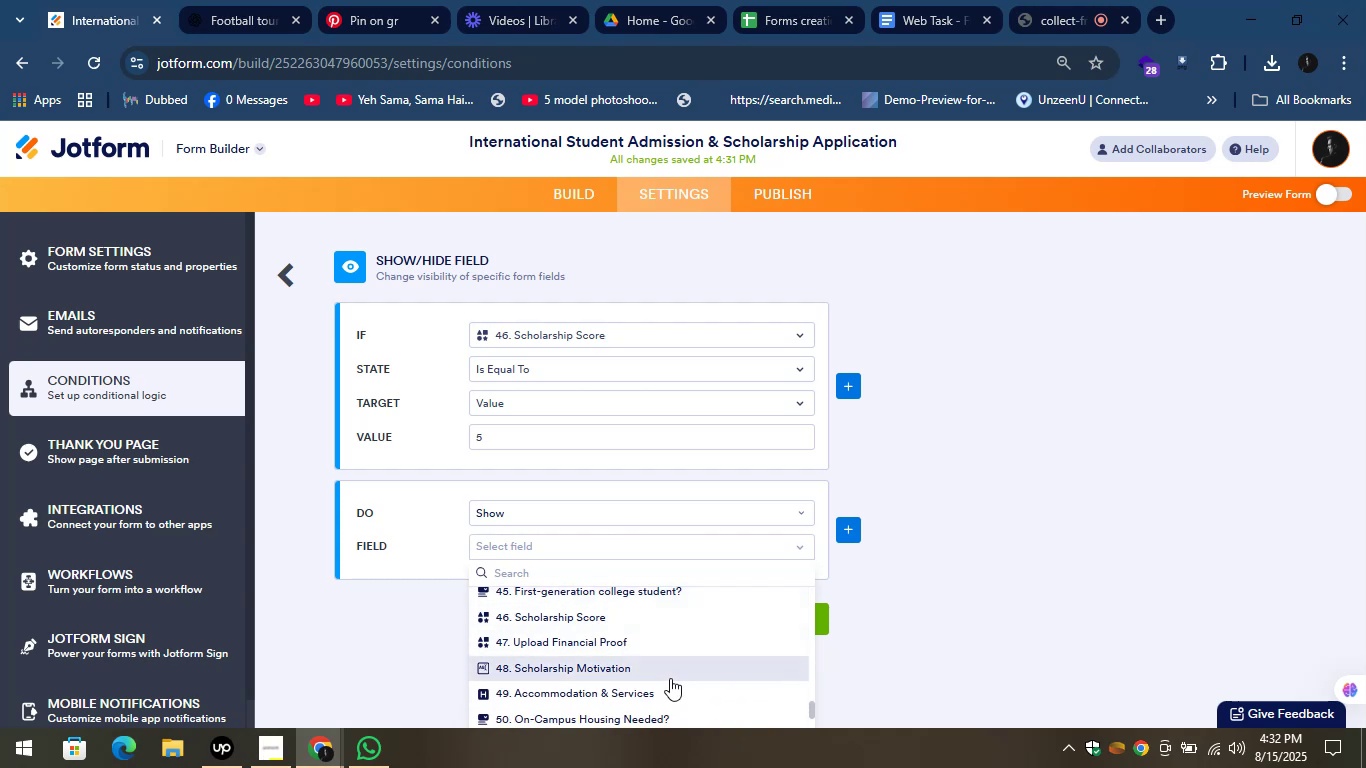 
scroll: coordinate [630, 657], scroll_direction: up, amount: 3.0
 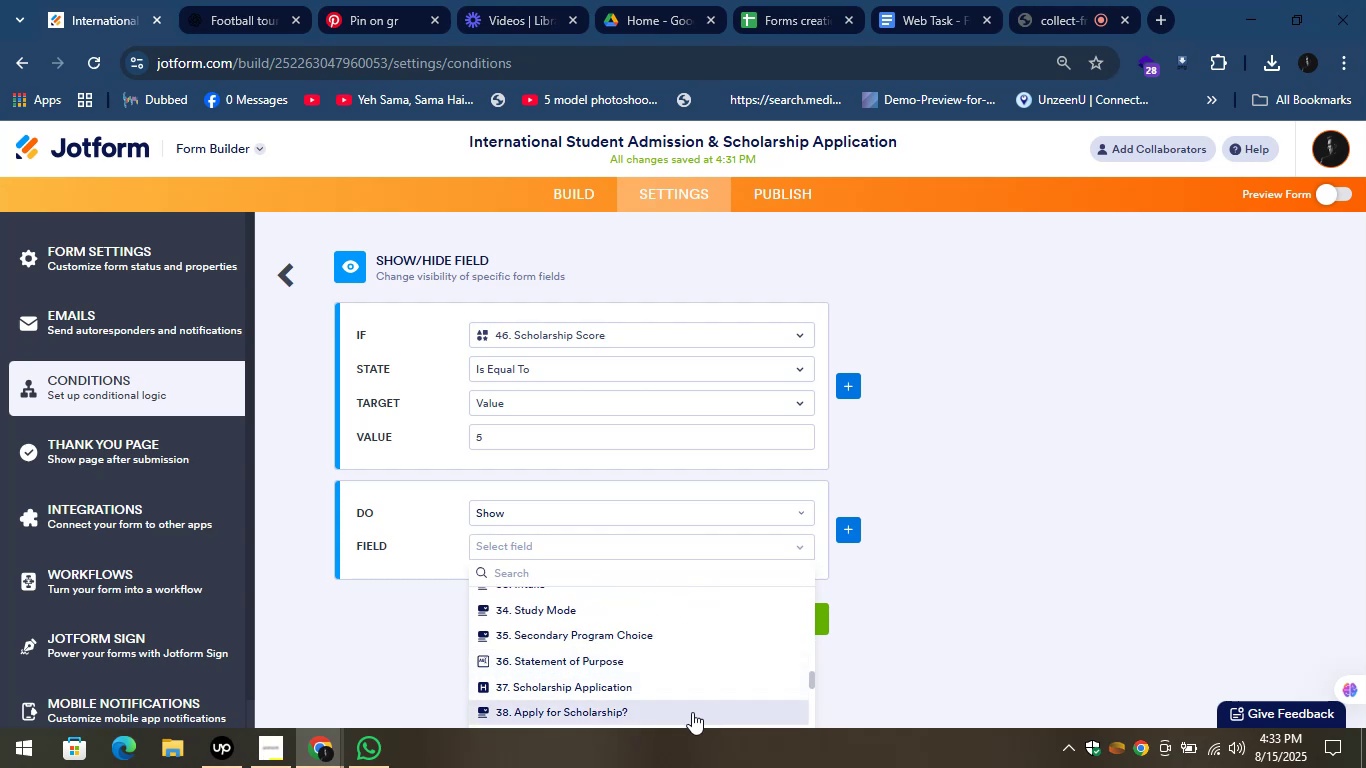 
left_click([626, 677])
 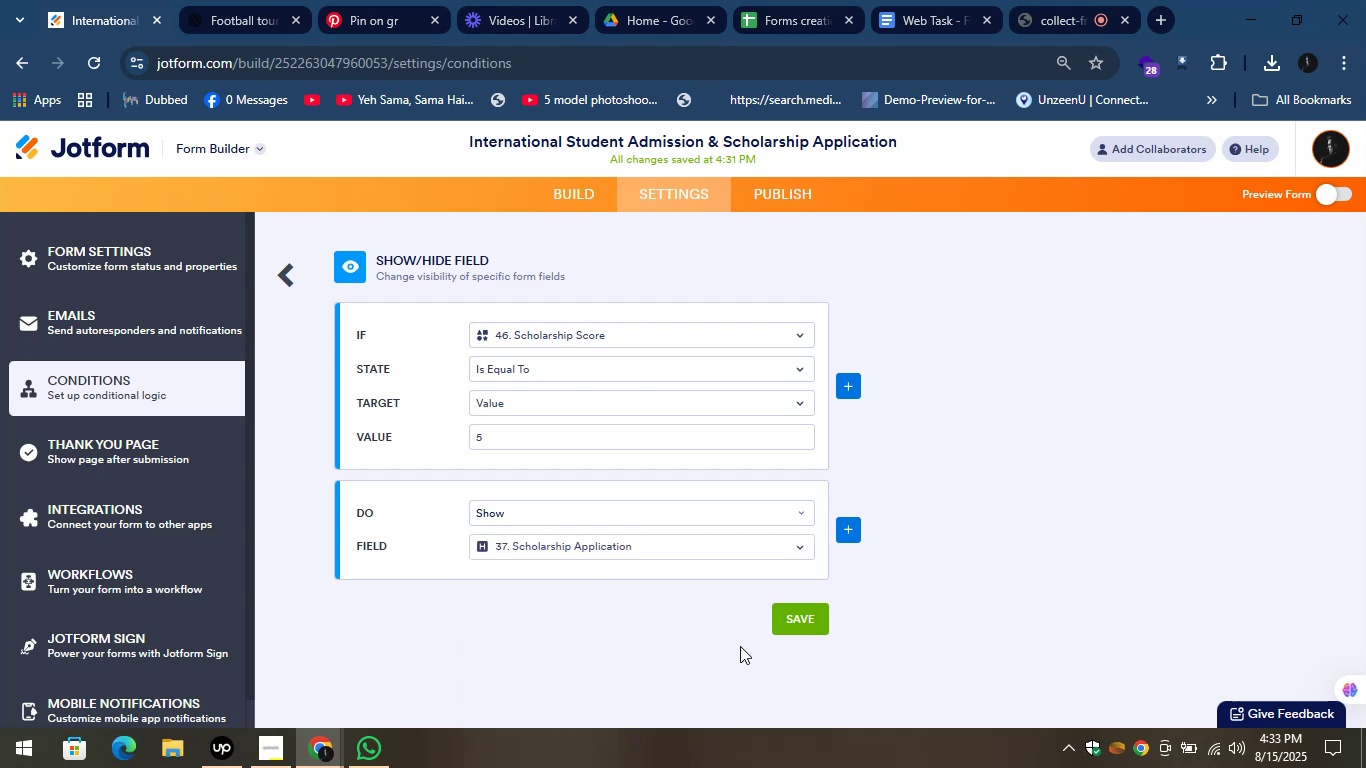 
left_click([824, 614])
 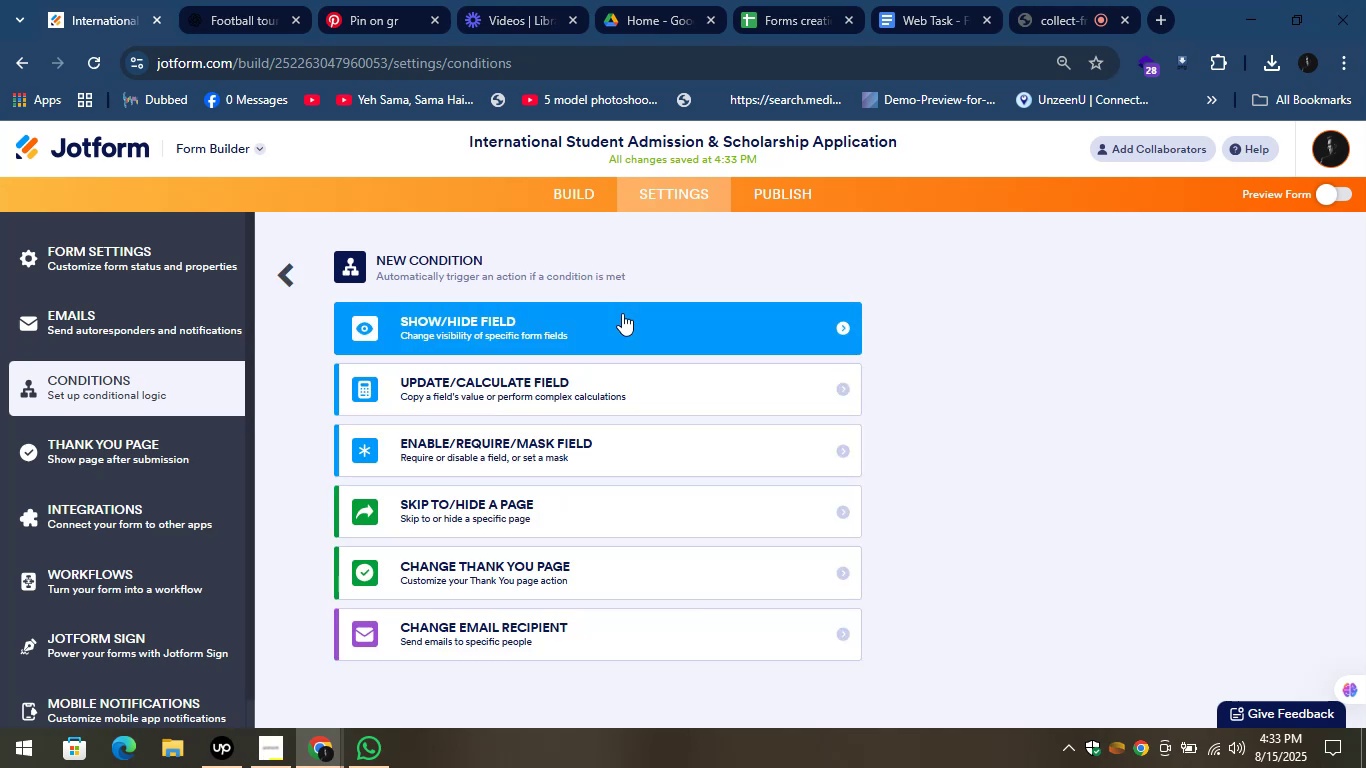 
left_click([256, 0])
 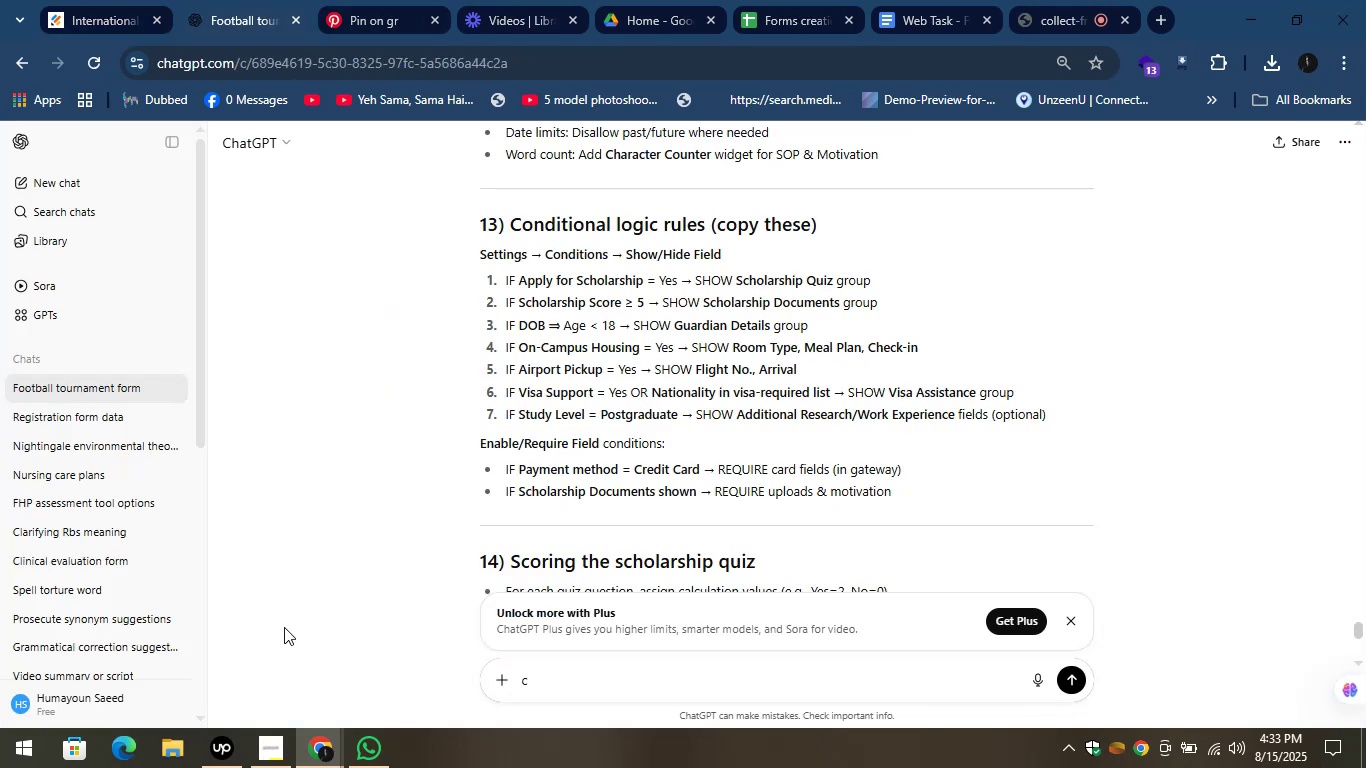 
wait(8.28)
 